 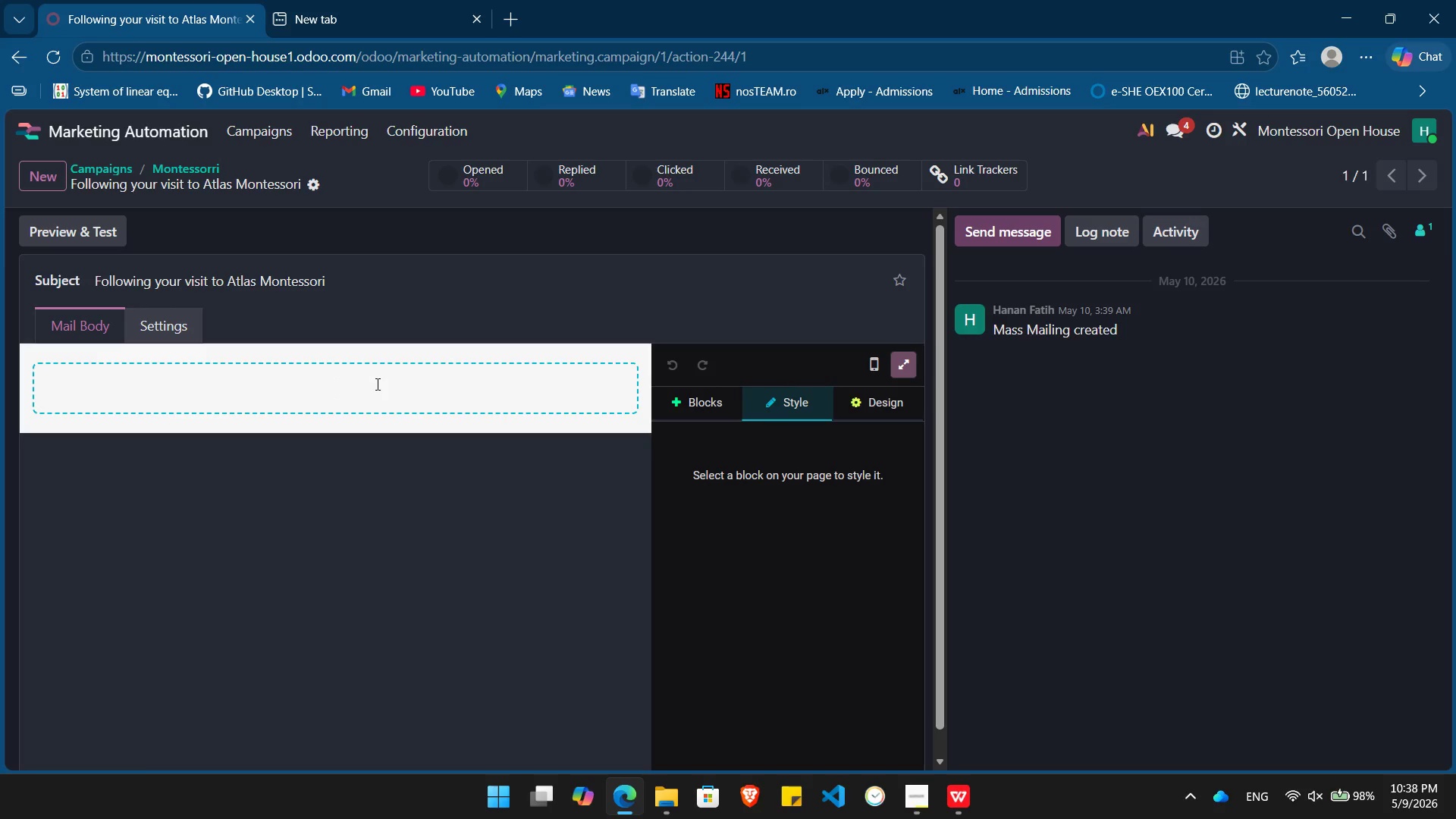 
key(Slash)
 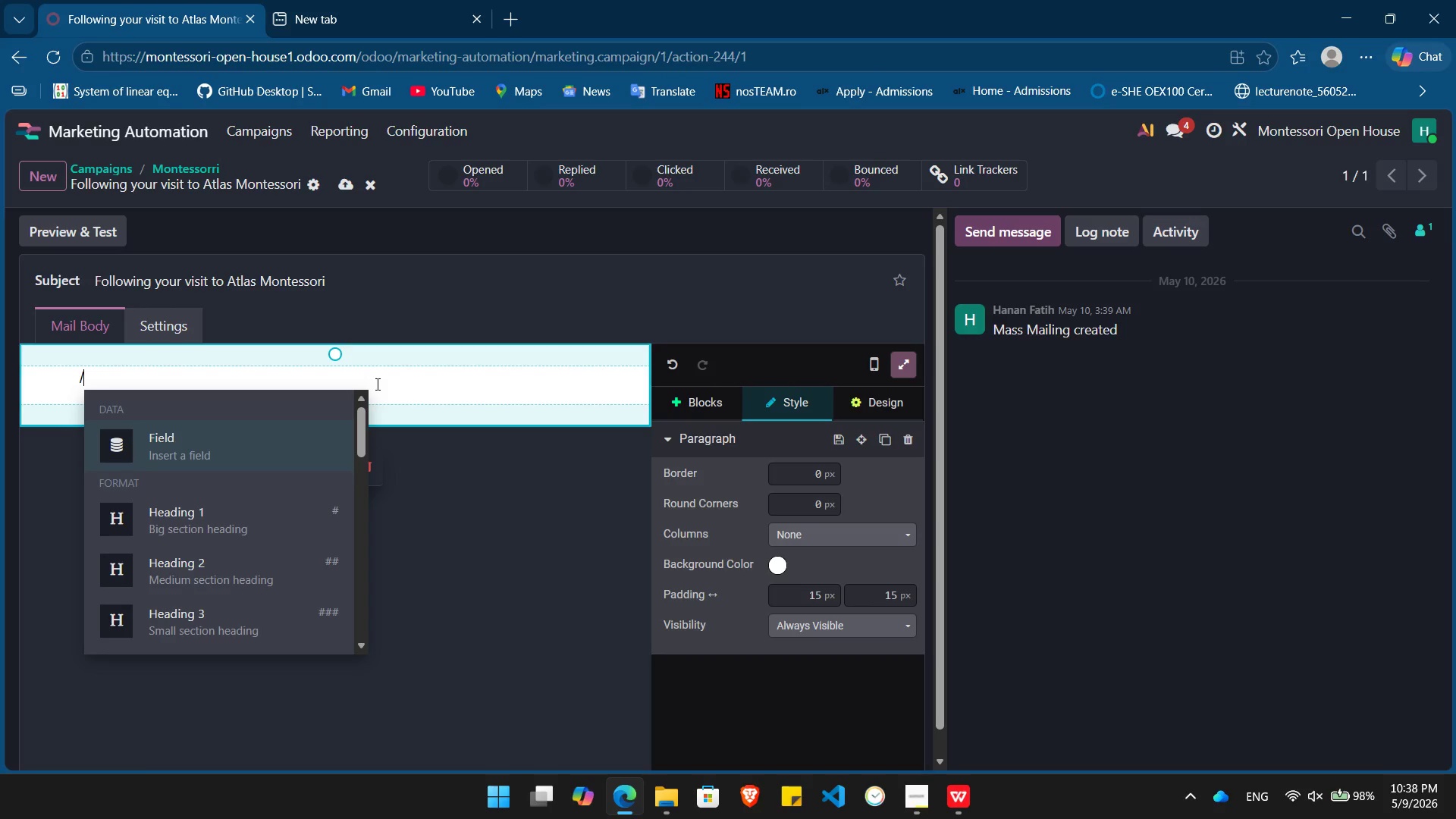 
key(ArrowDown)
 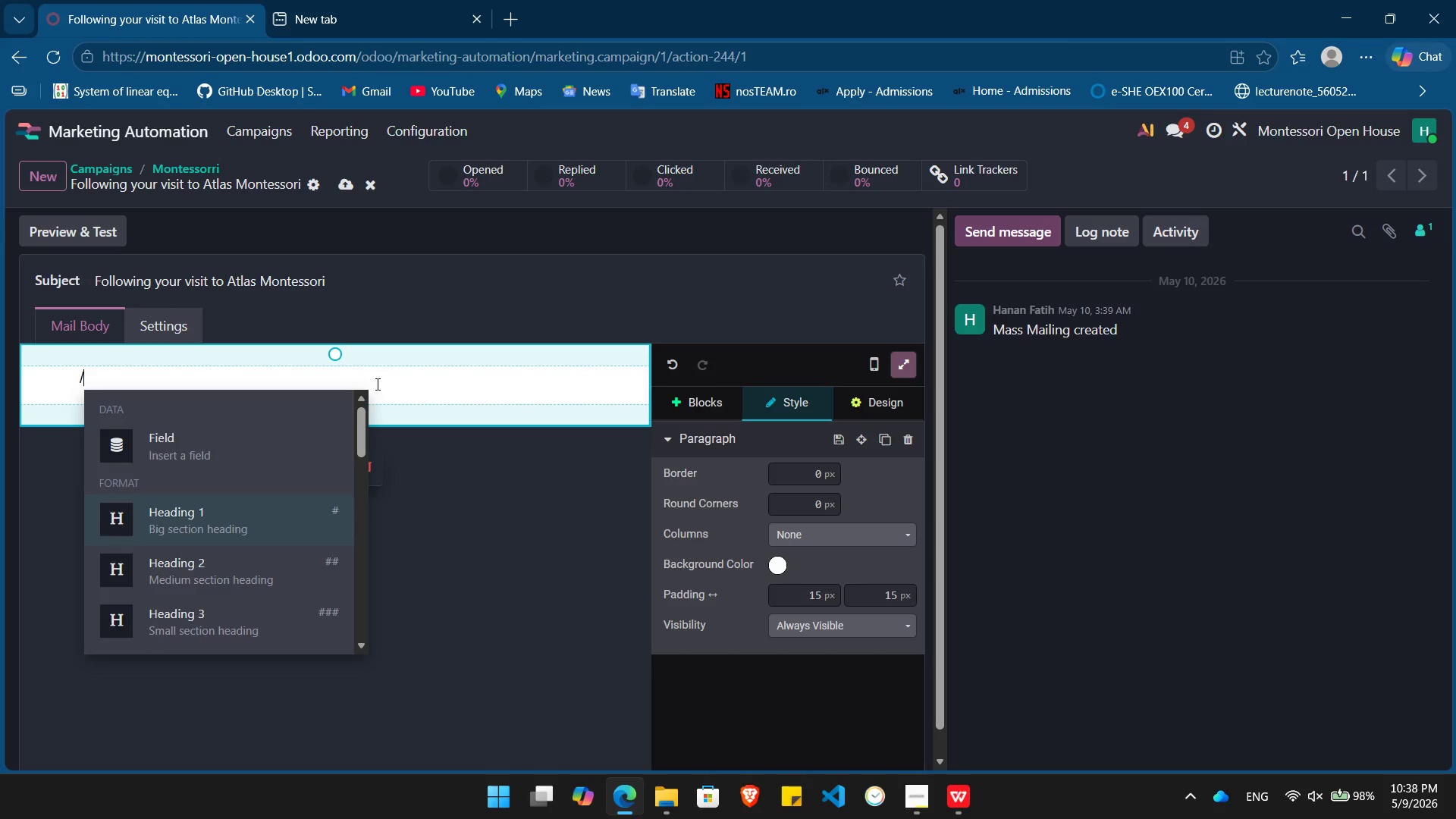 
key(Enter)
 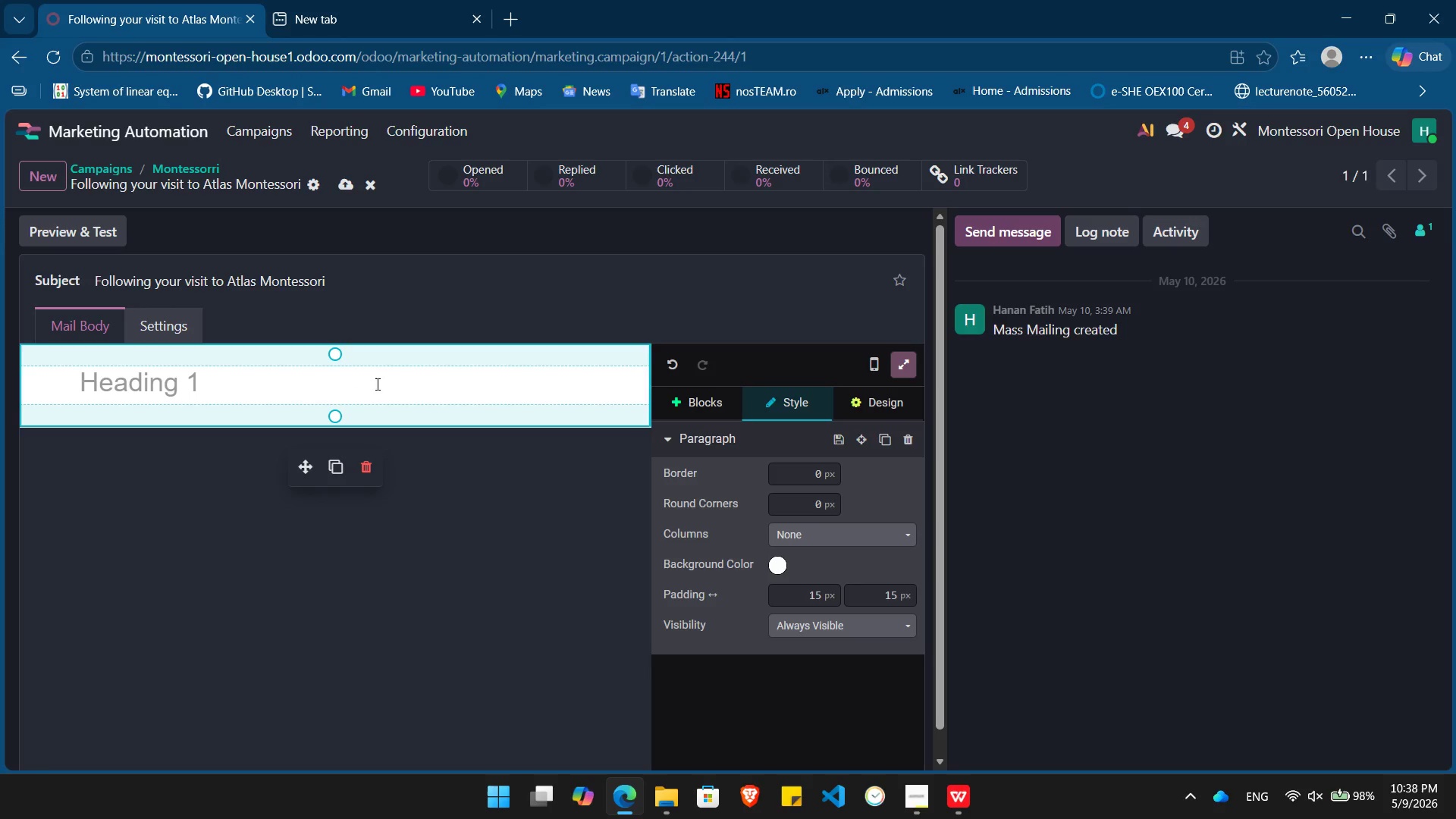 
type(A c)
key(Backspace)
type(Community Built on Respect)
 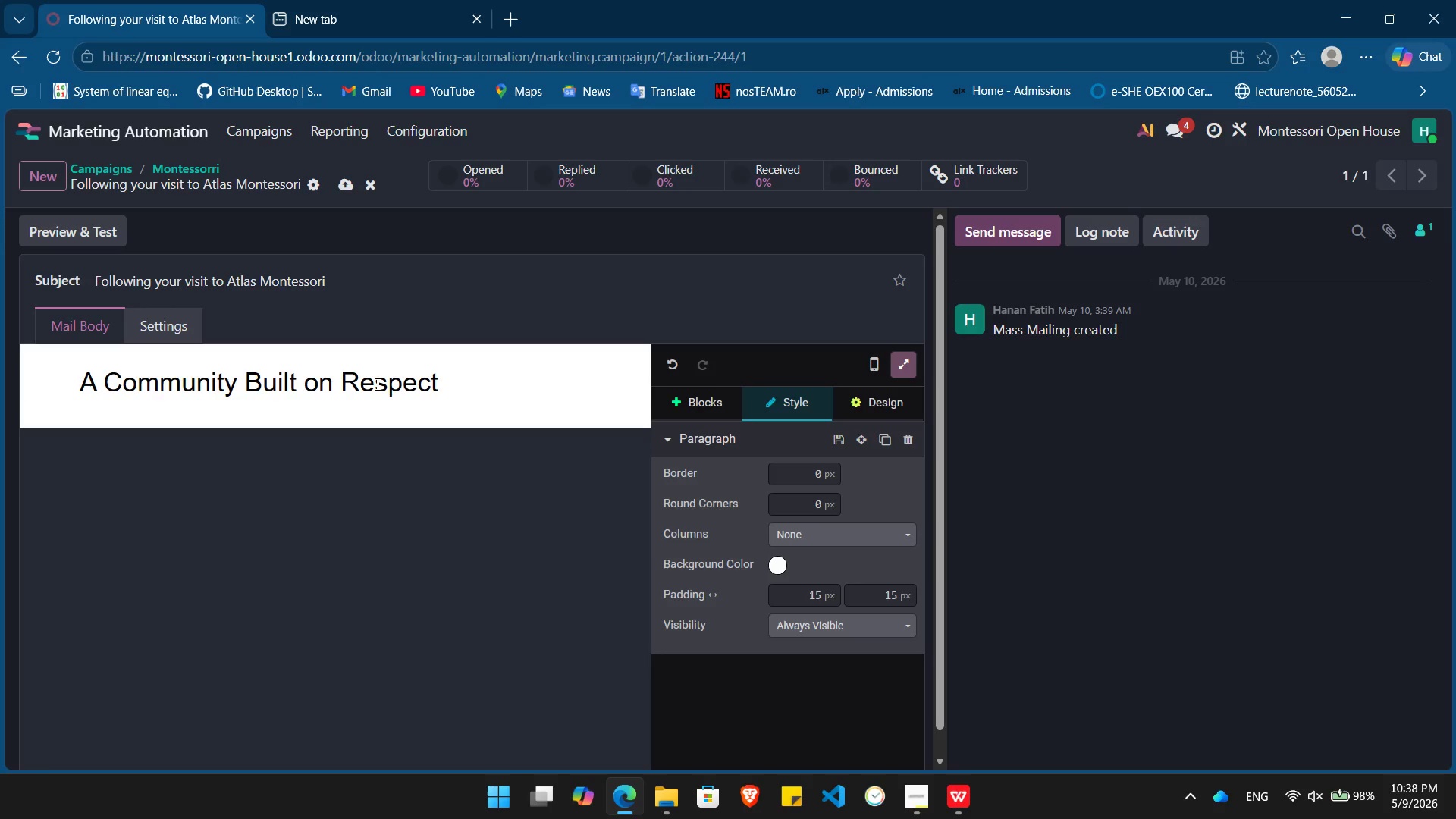 
key(Control+ControlLeft)
 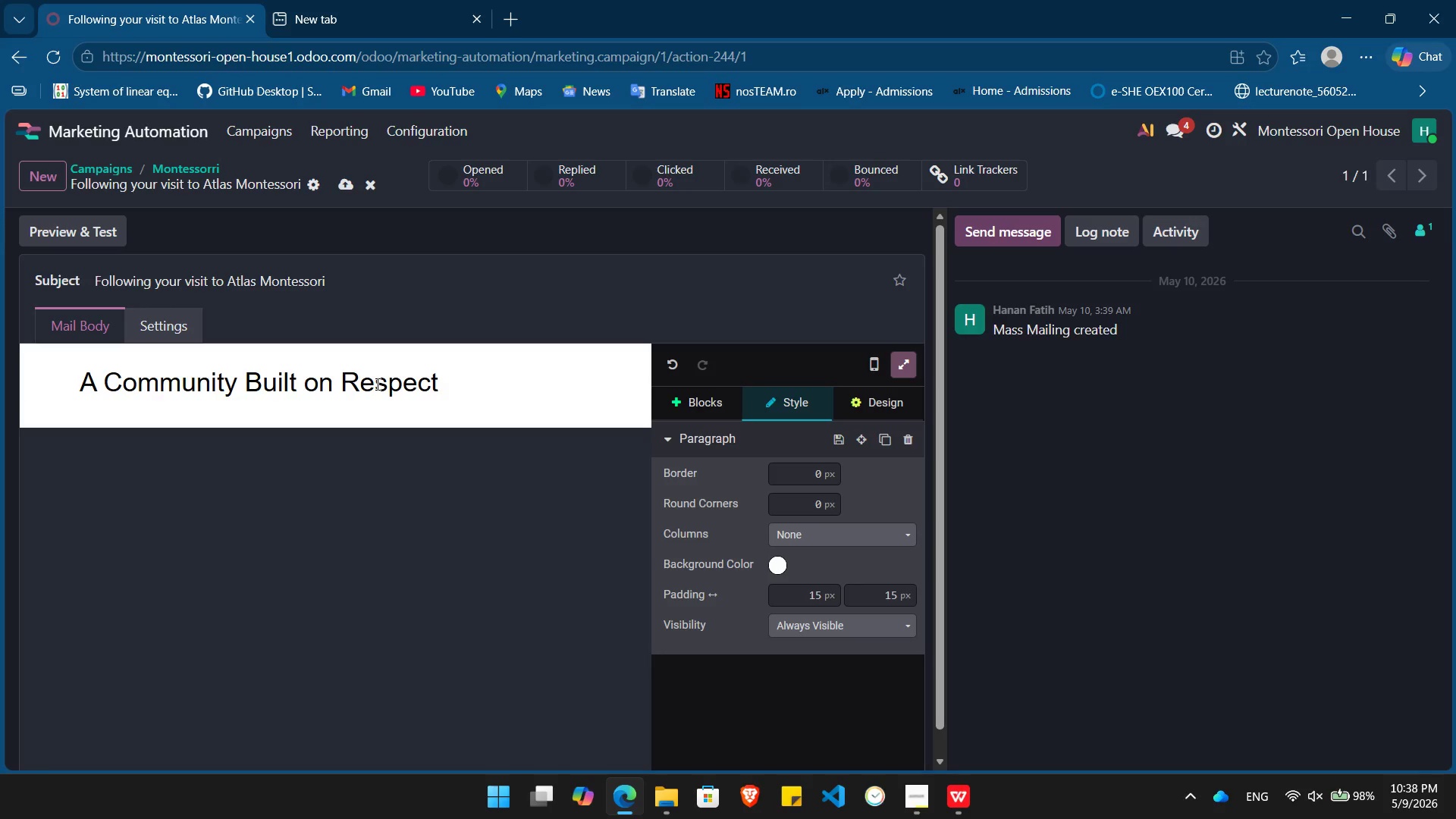 
key(Control+A)
 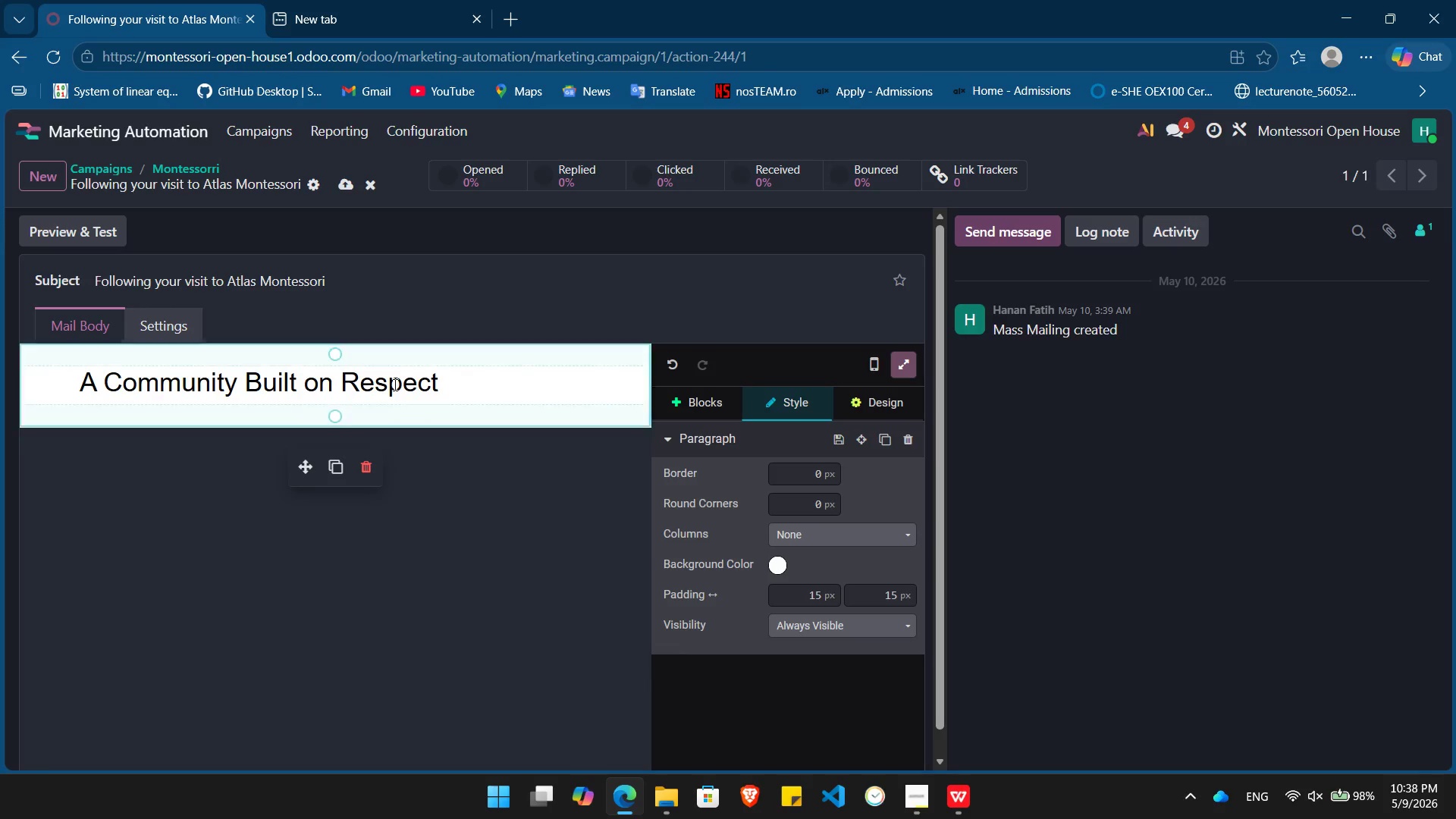 
double_click([394, 384])
 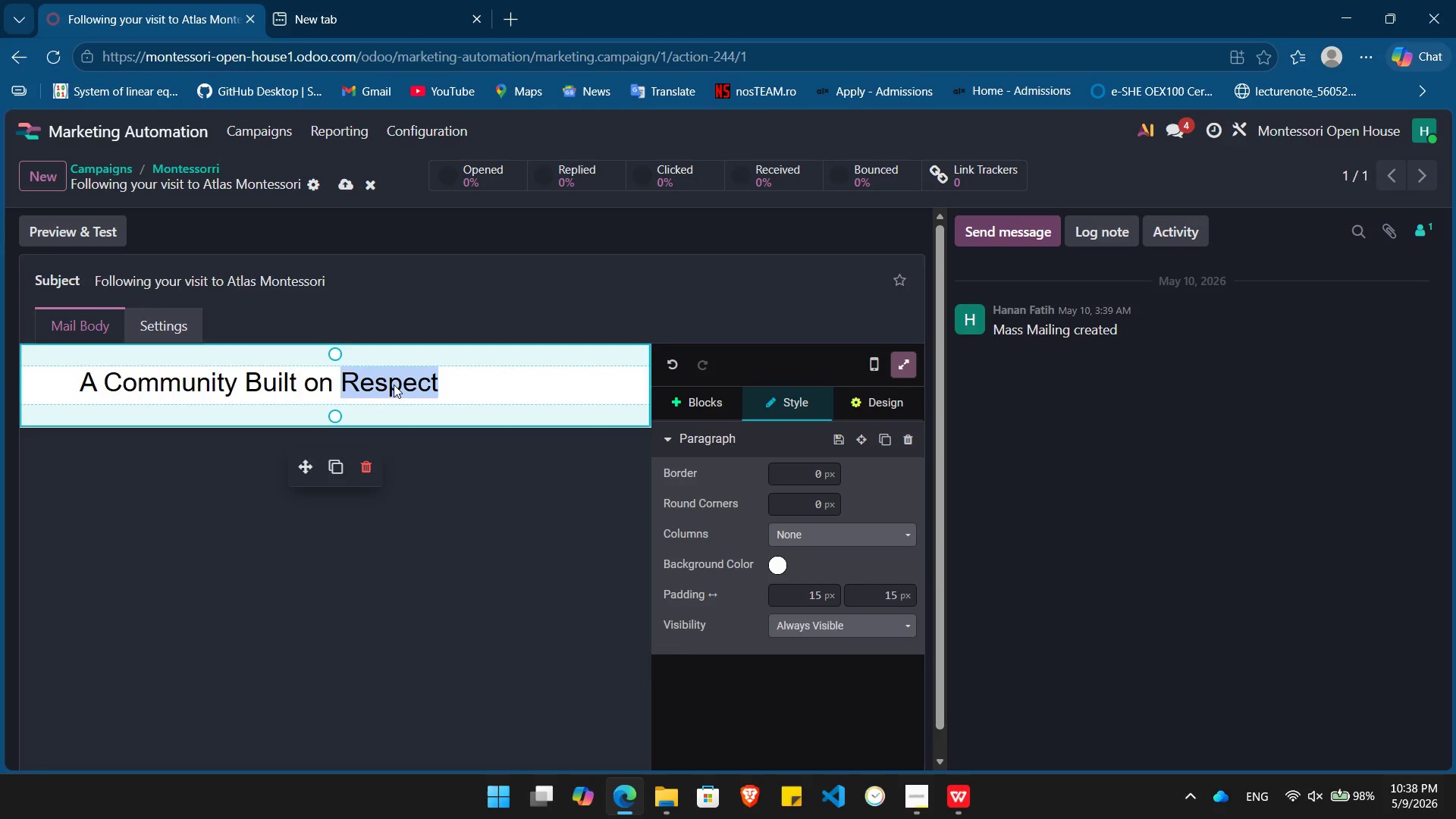 
triple_click([394, 384])
 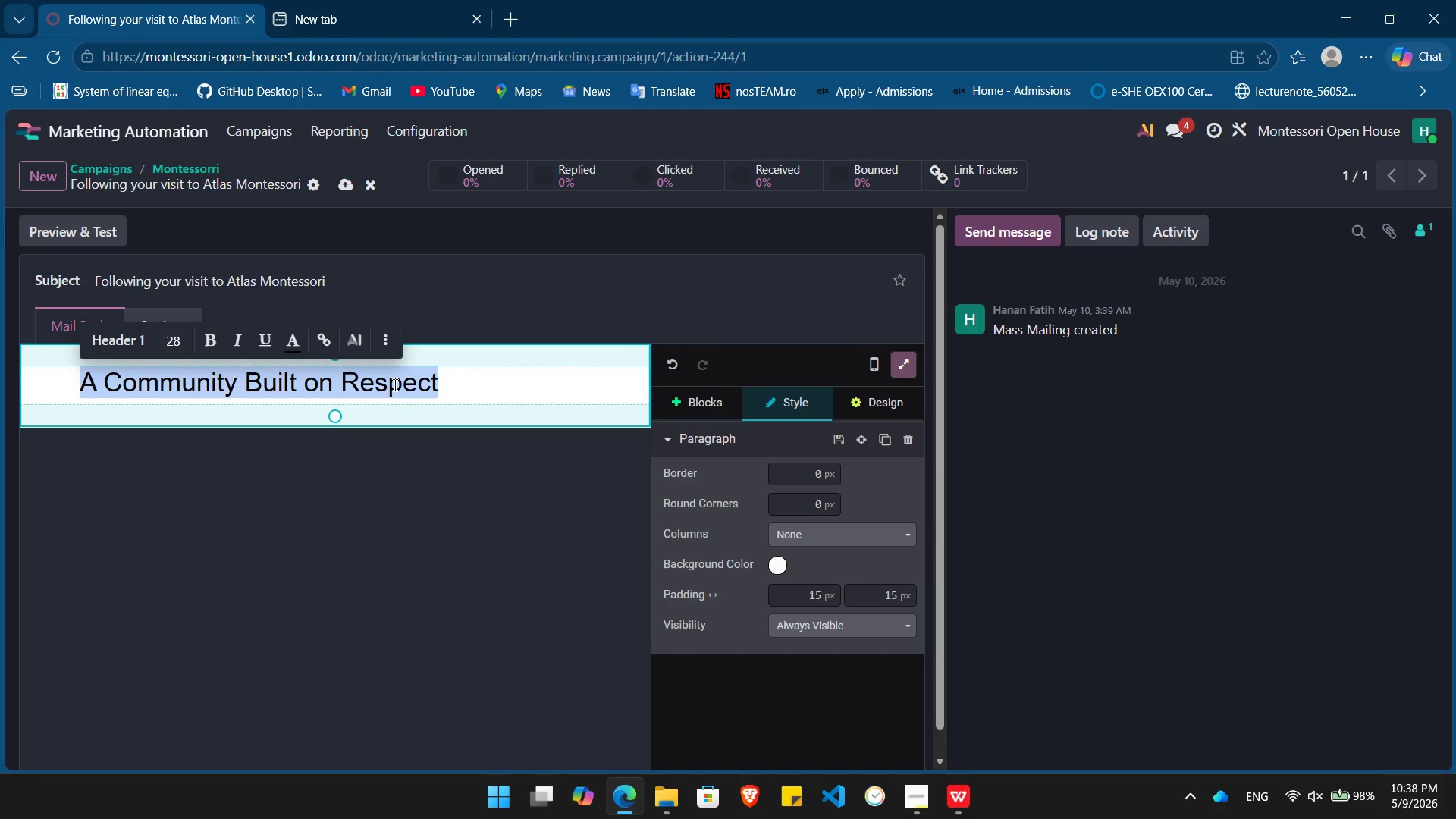 
key(Control+ControlLeft)
 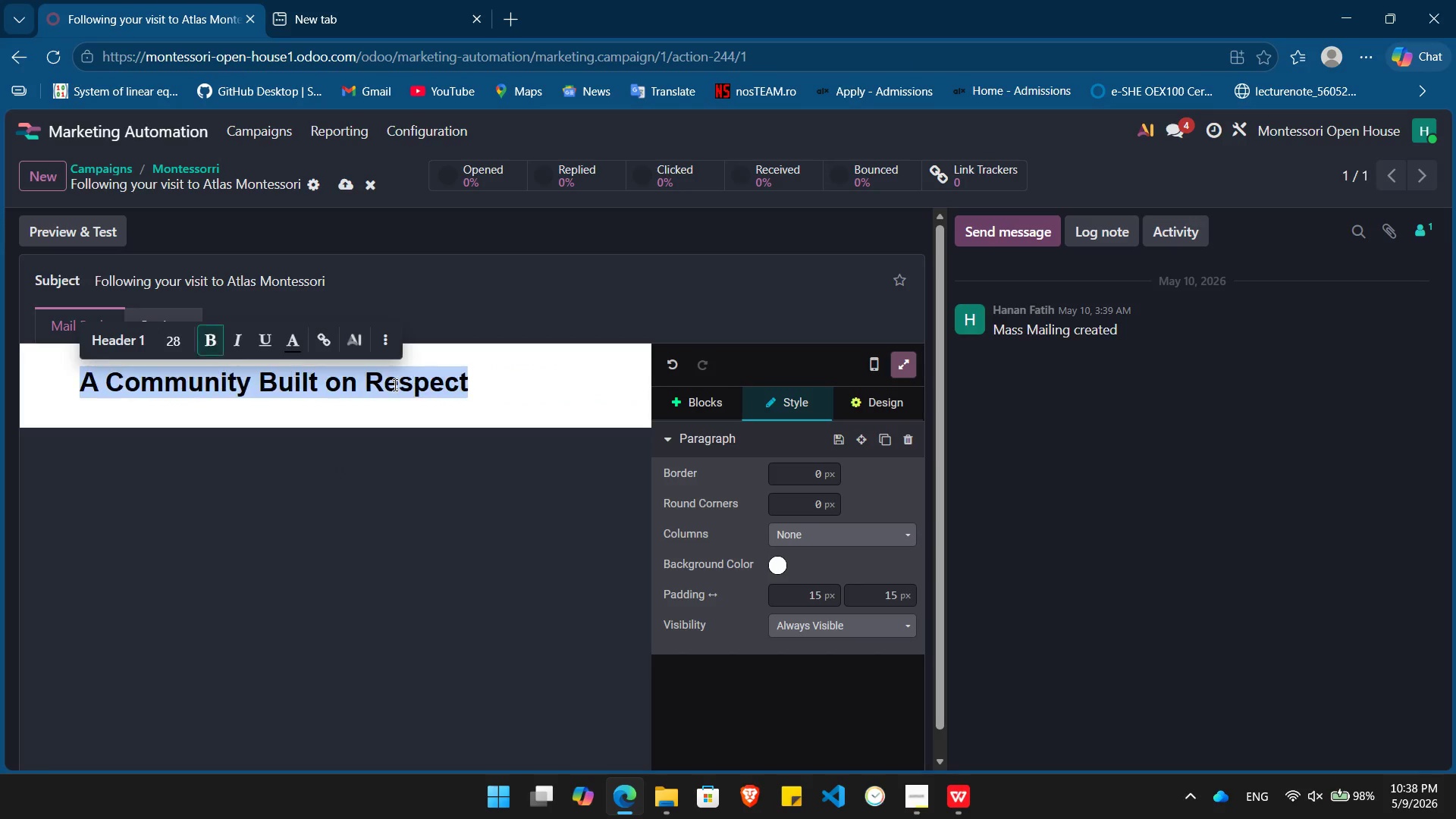 
key(Control+B)
 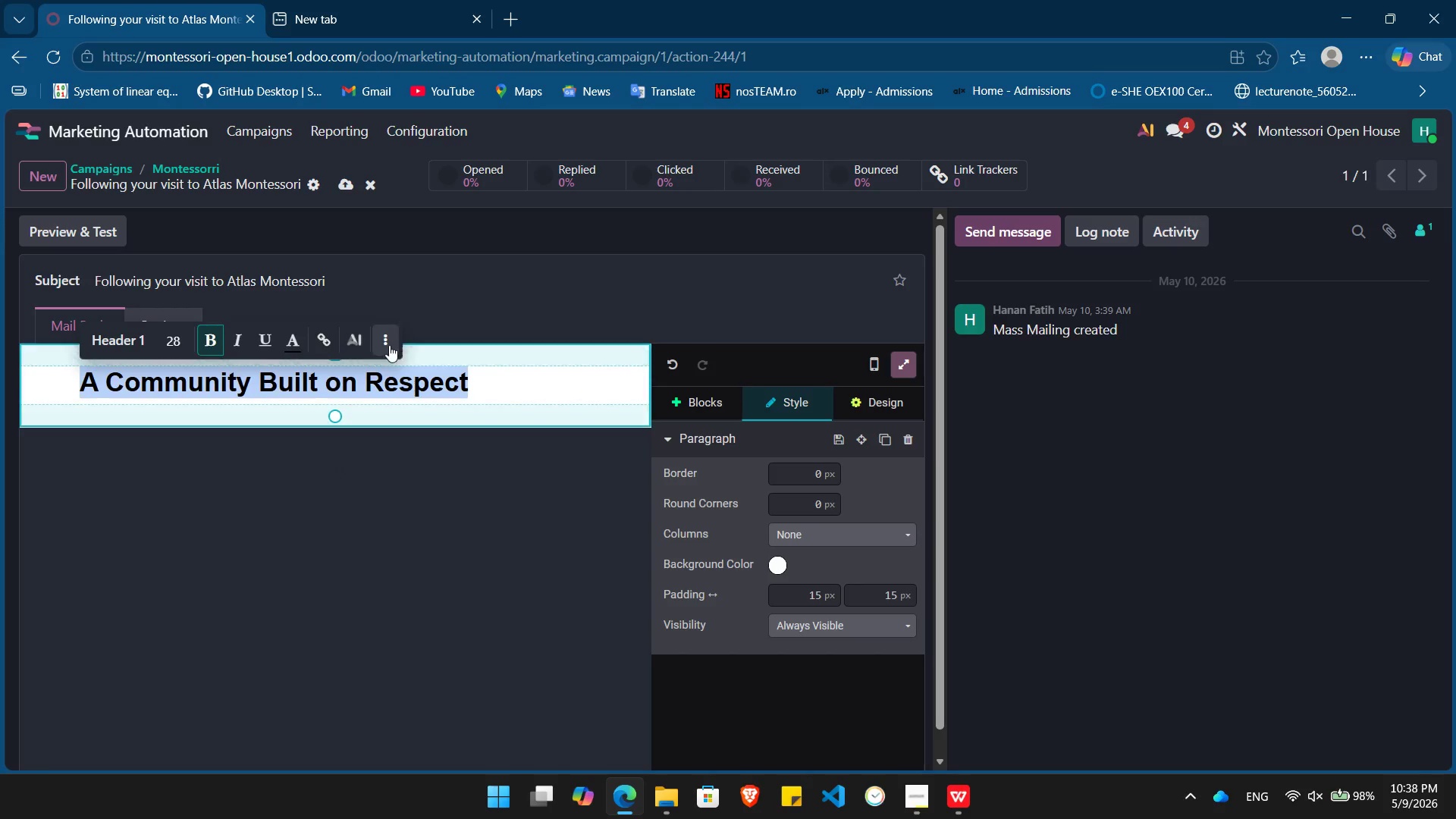 
left_click([388, 345])
 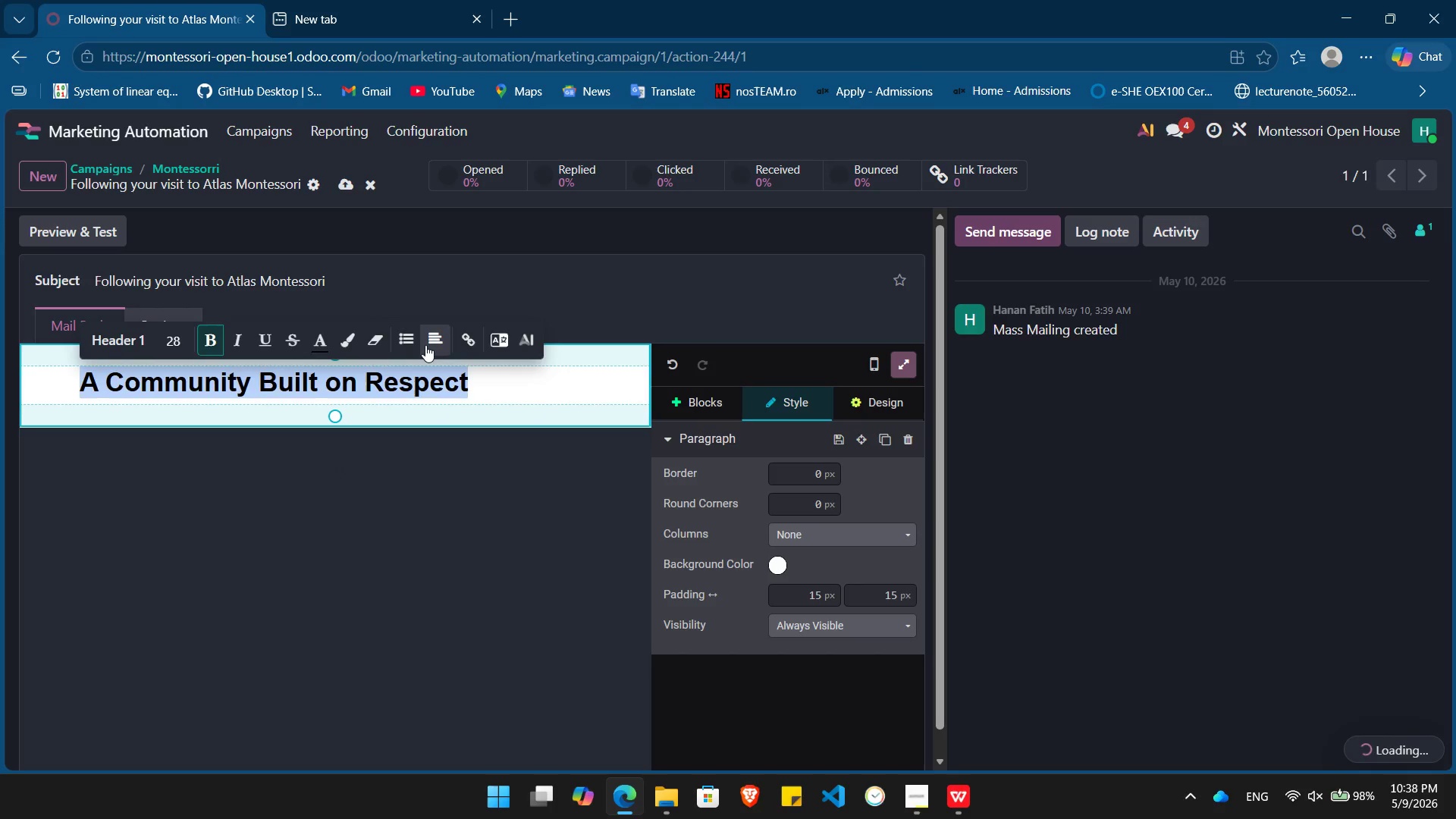 
left_click([425, 345])
 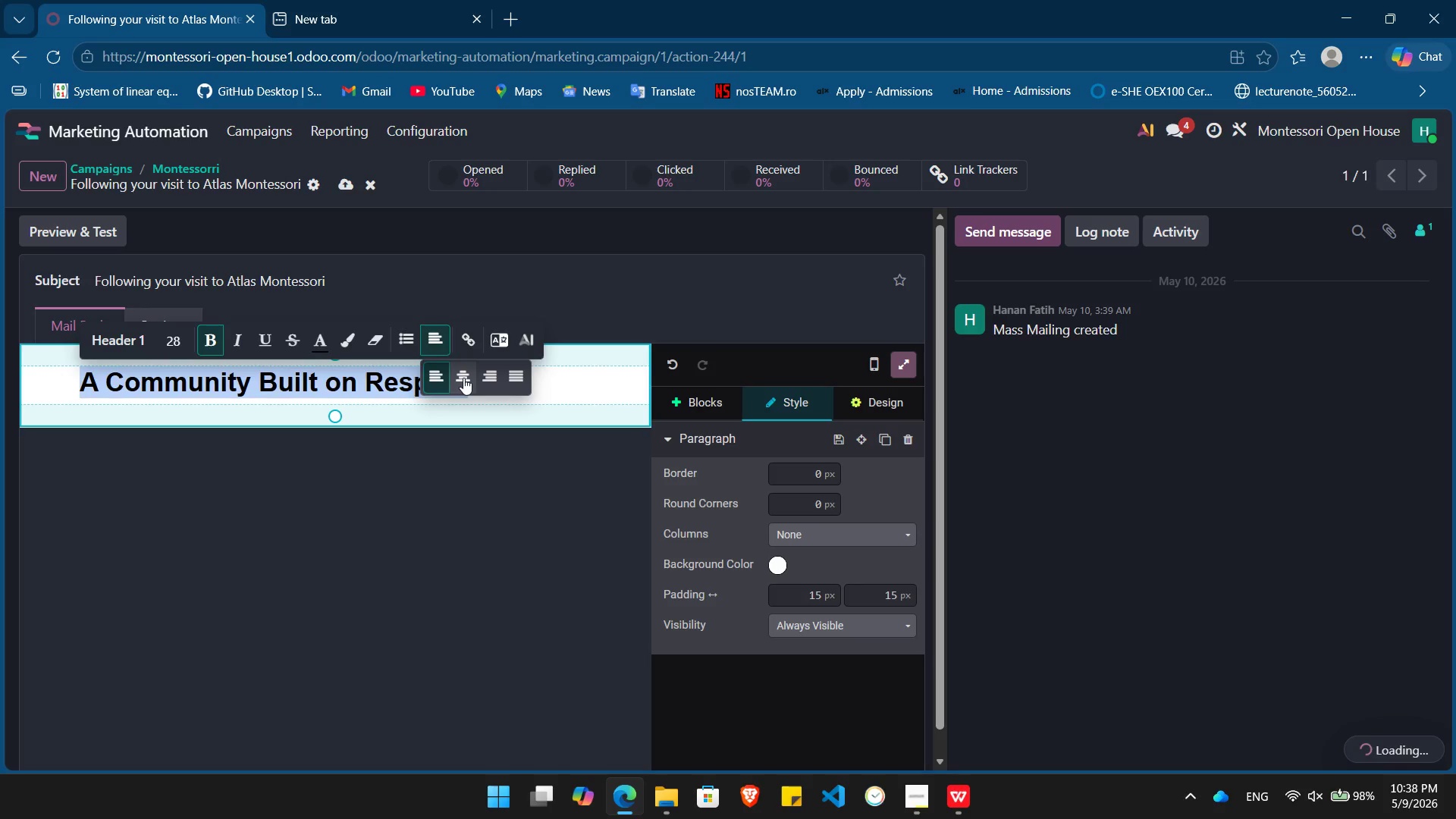 
left_click([463, 377])
 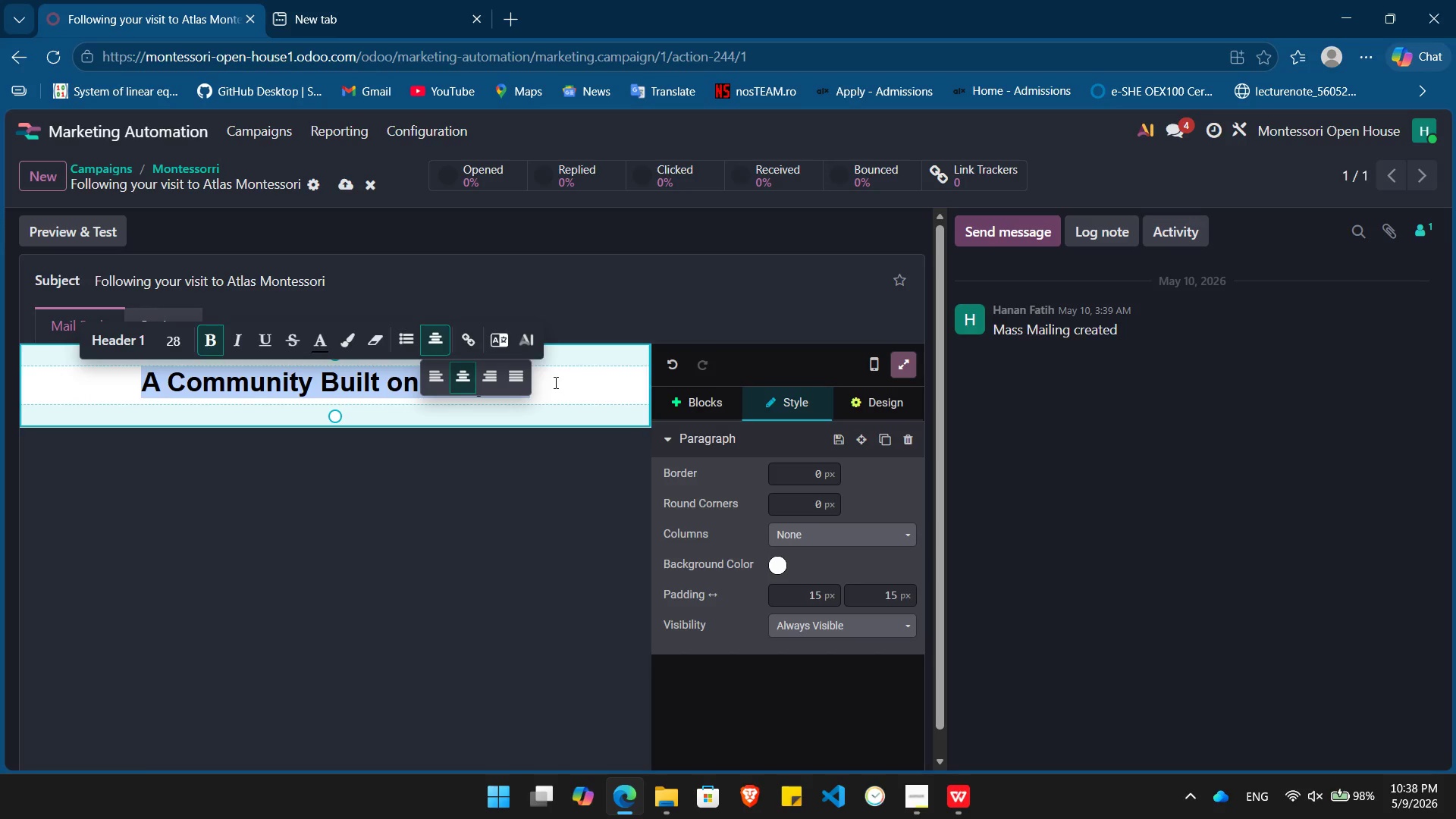 
left_click([557, 382])
 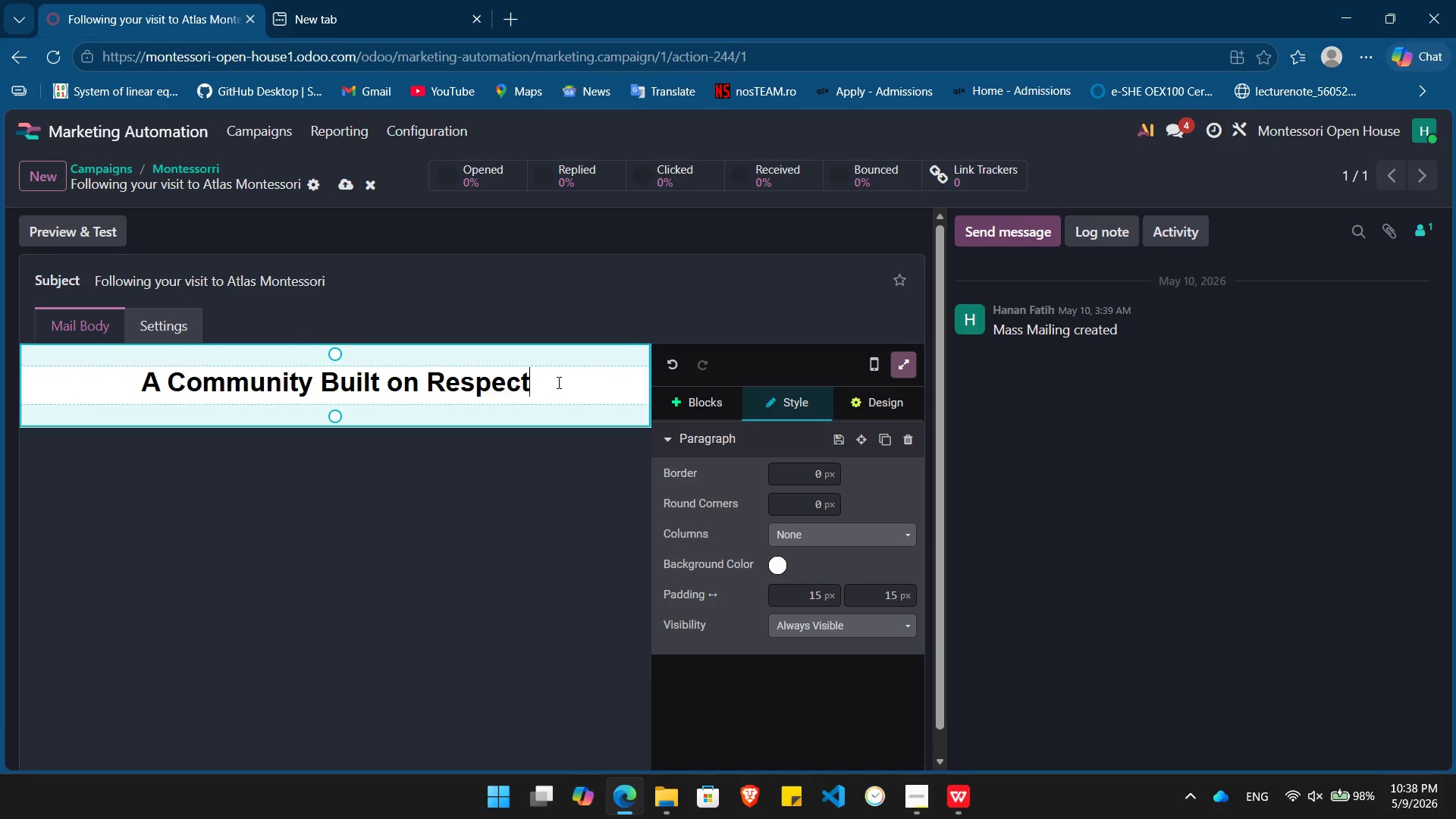 
key(Enter)
 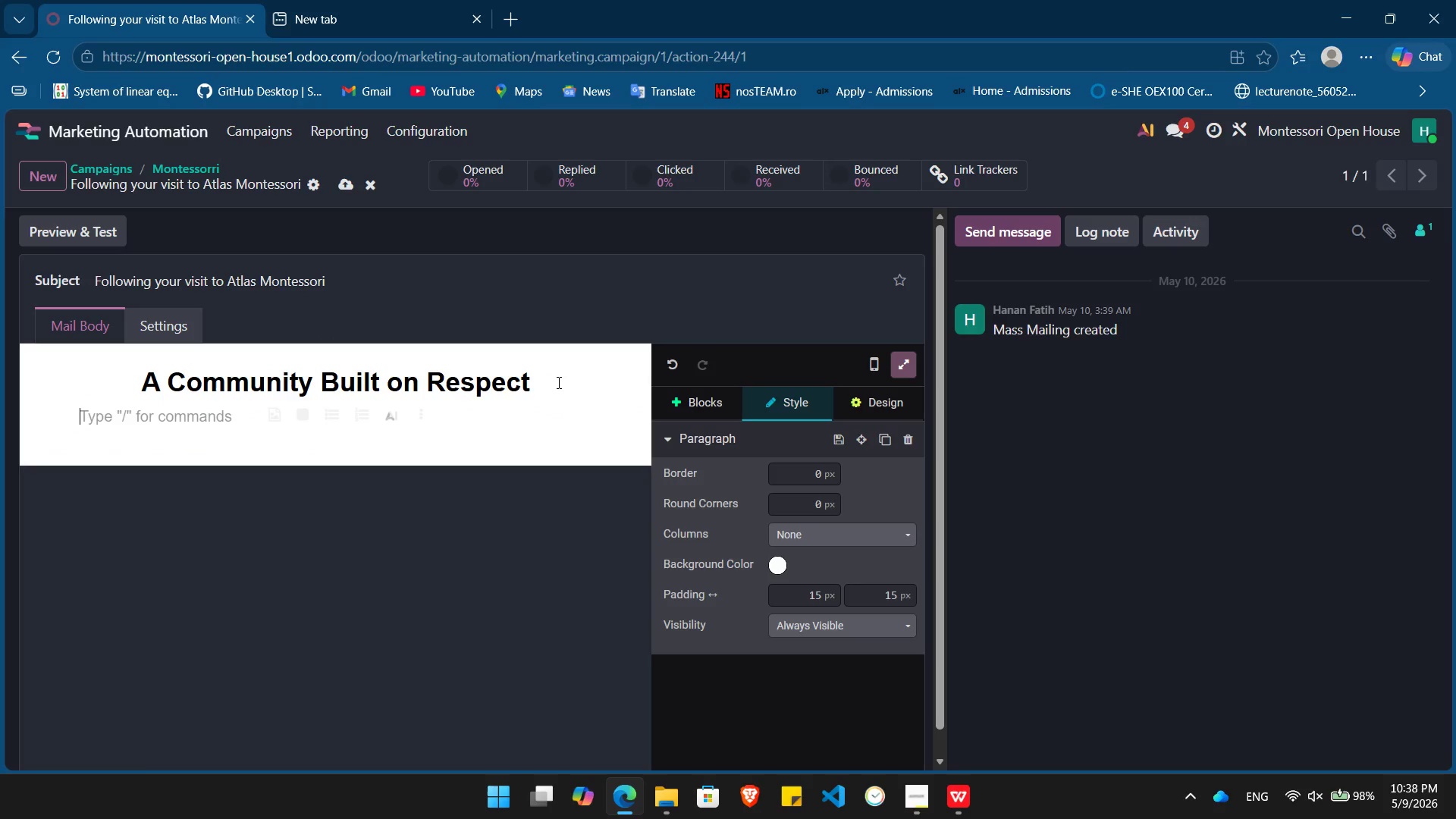 
key(Control+ControlLeft)
 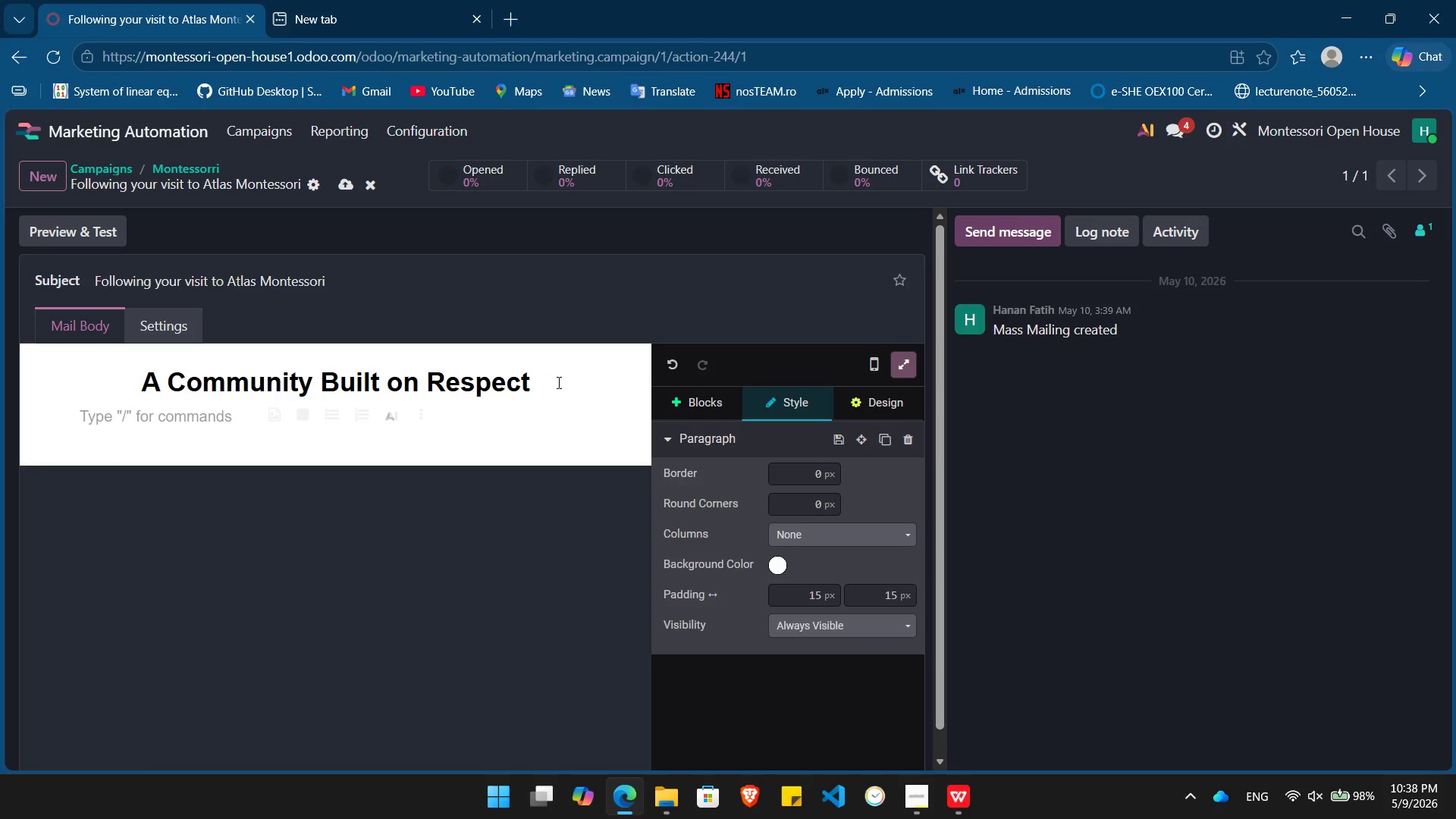 
key(Control+B)
 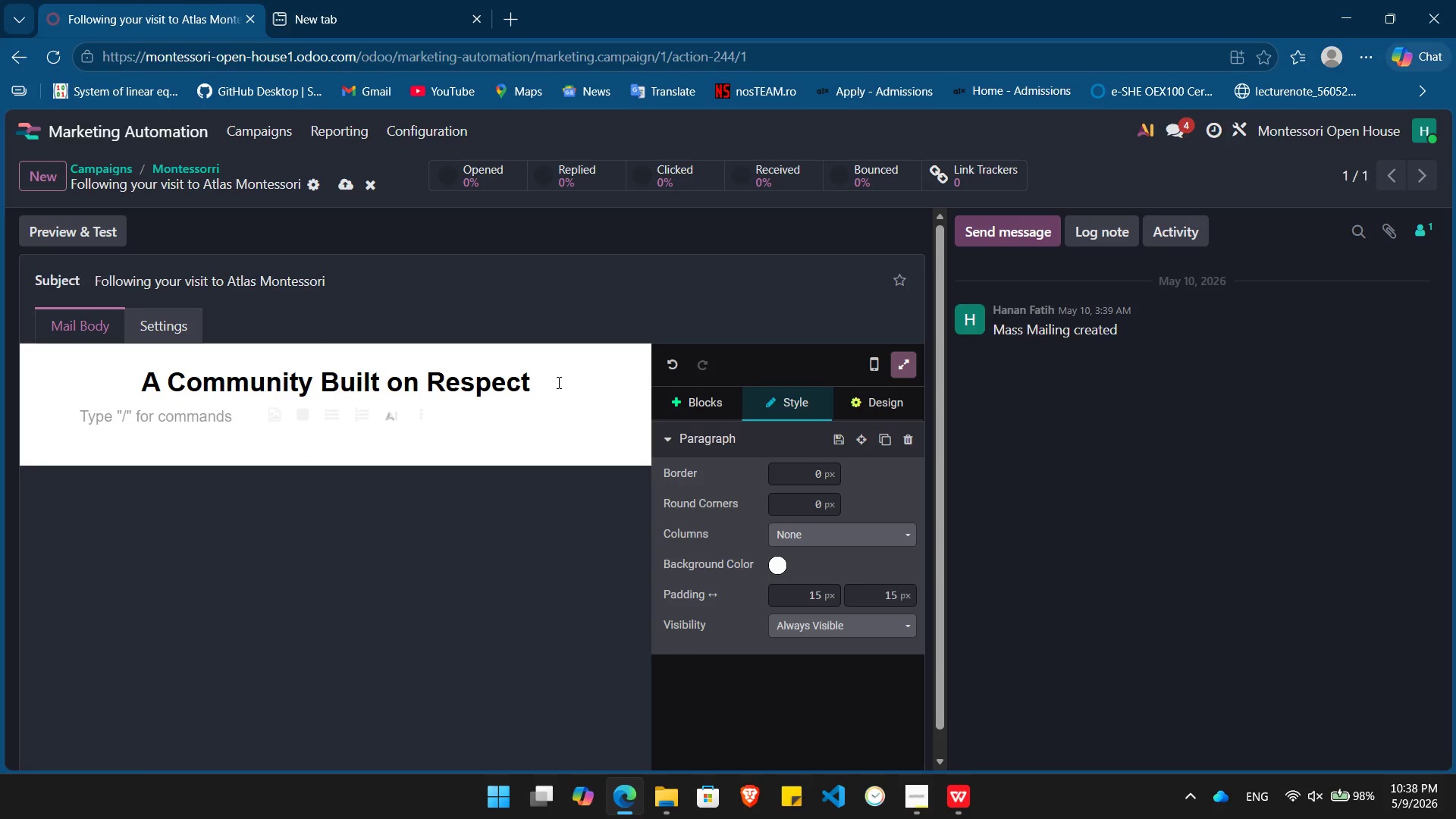 
type(In )
key(Backspace)
key(Backspace)
key(Backspace)
 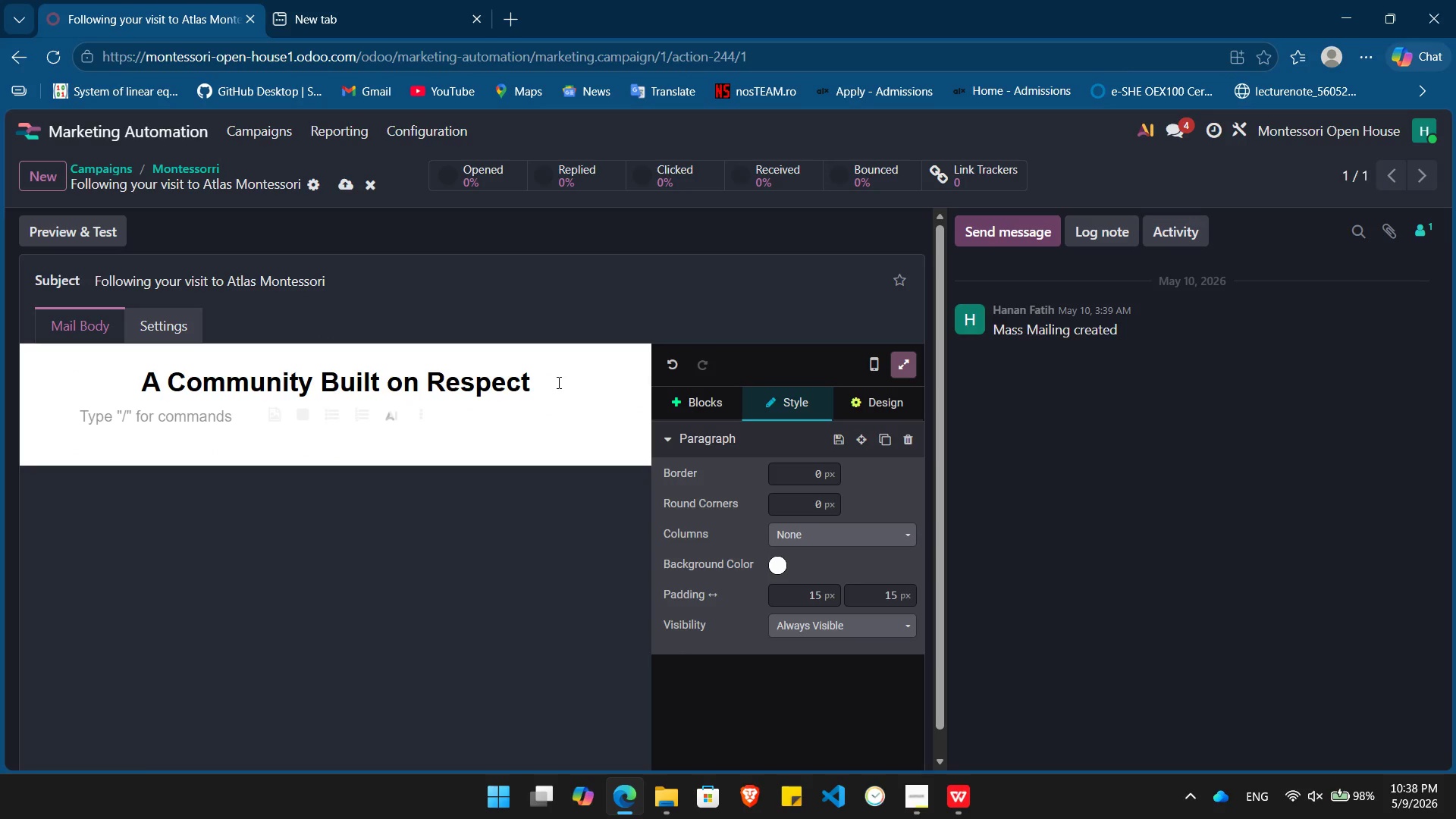 
key(Control+ControlLeft)
 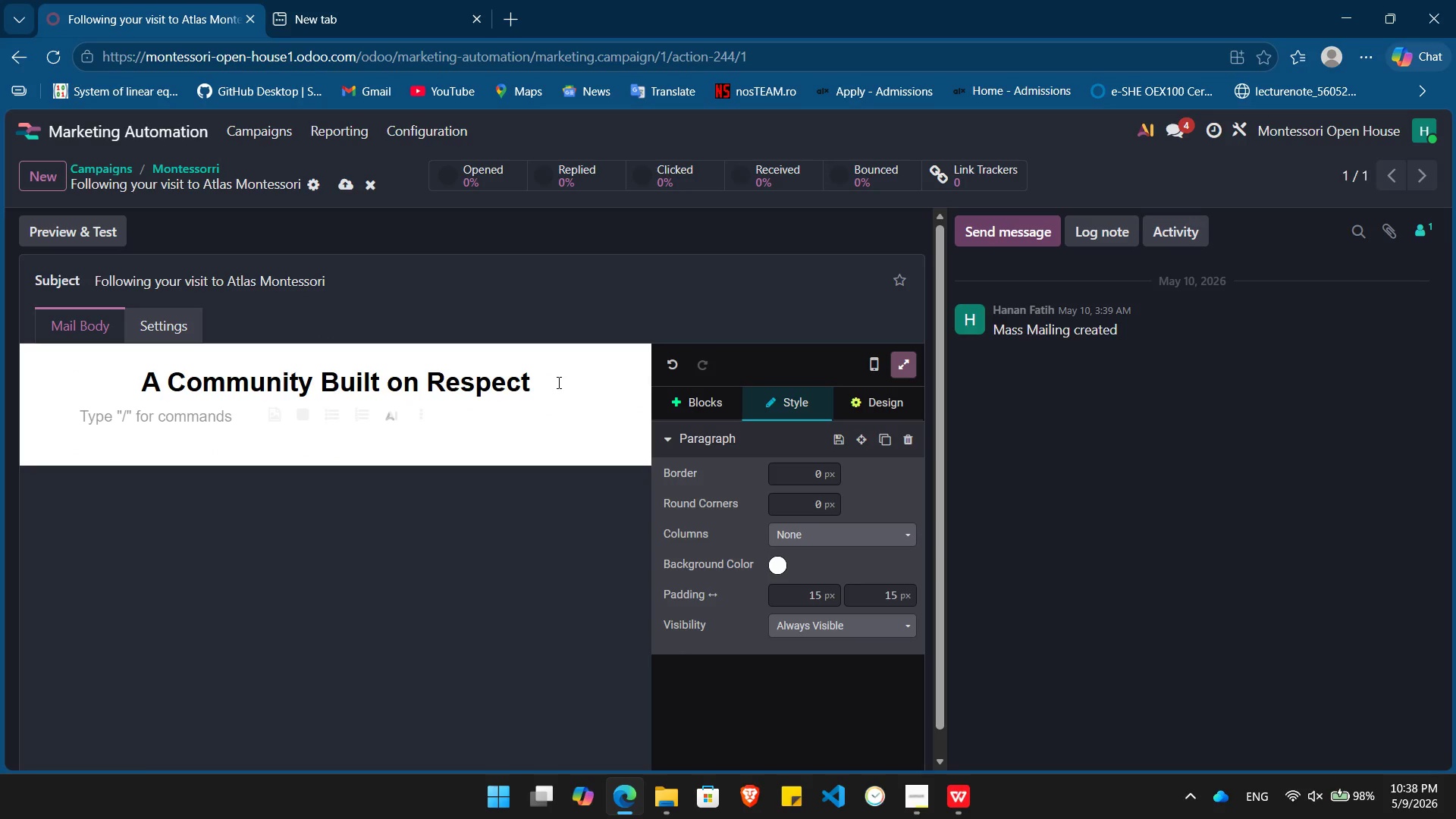 
key(Control+B)
 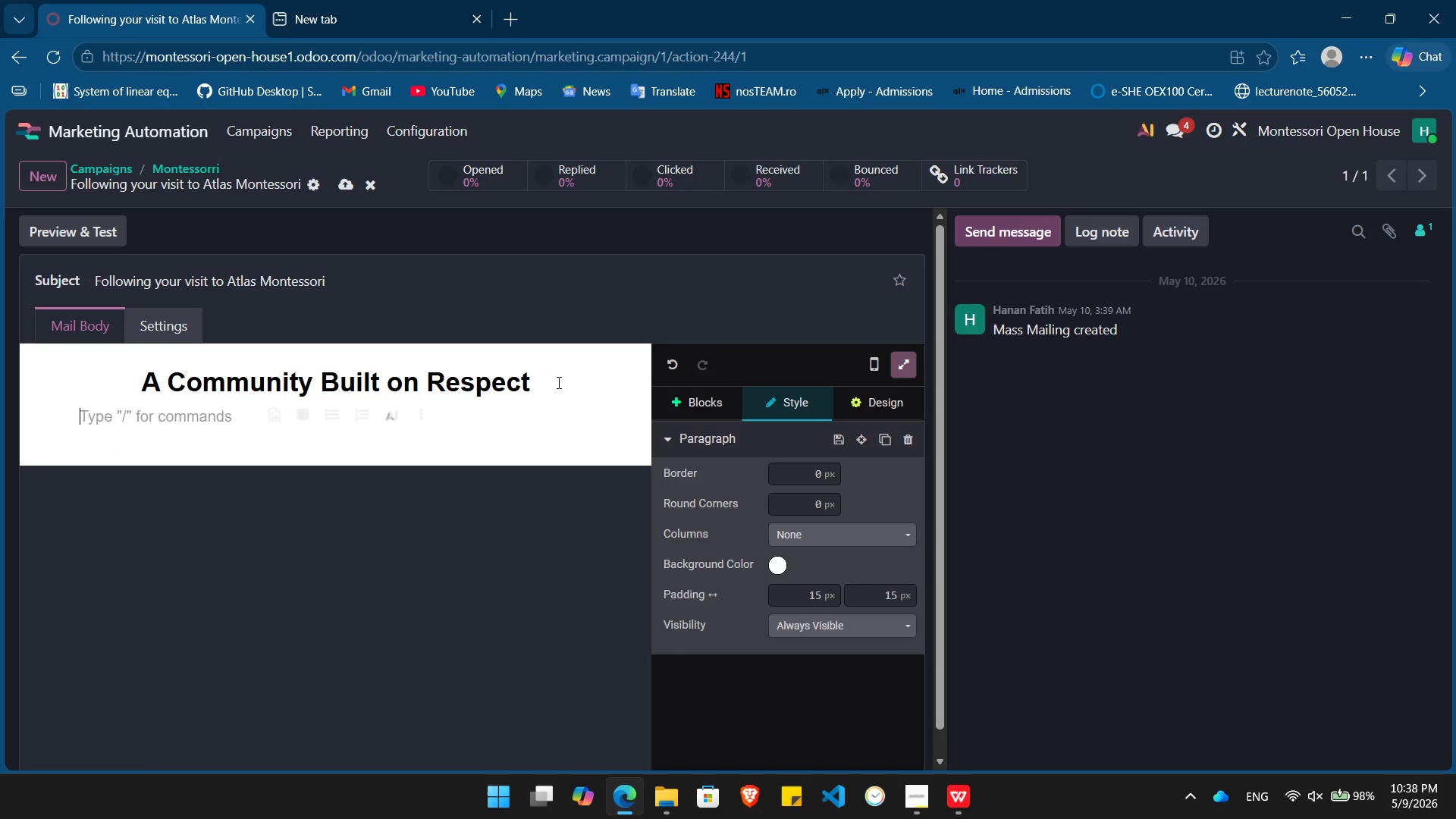 
type(In )
key(Backspace)
key(Backspace)
key(Backspace)
 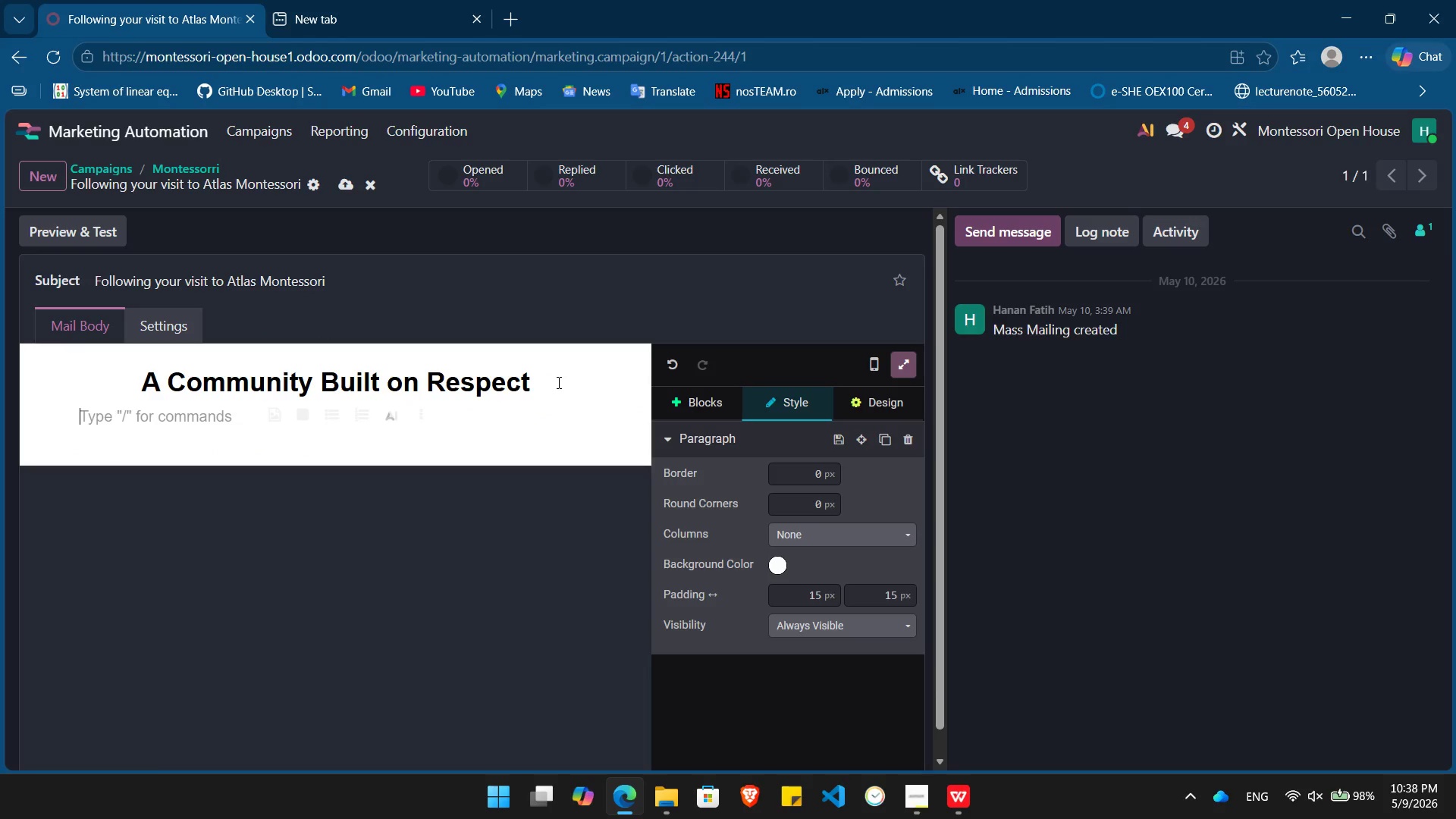 
key(Control+ControlLeft)
 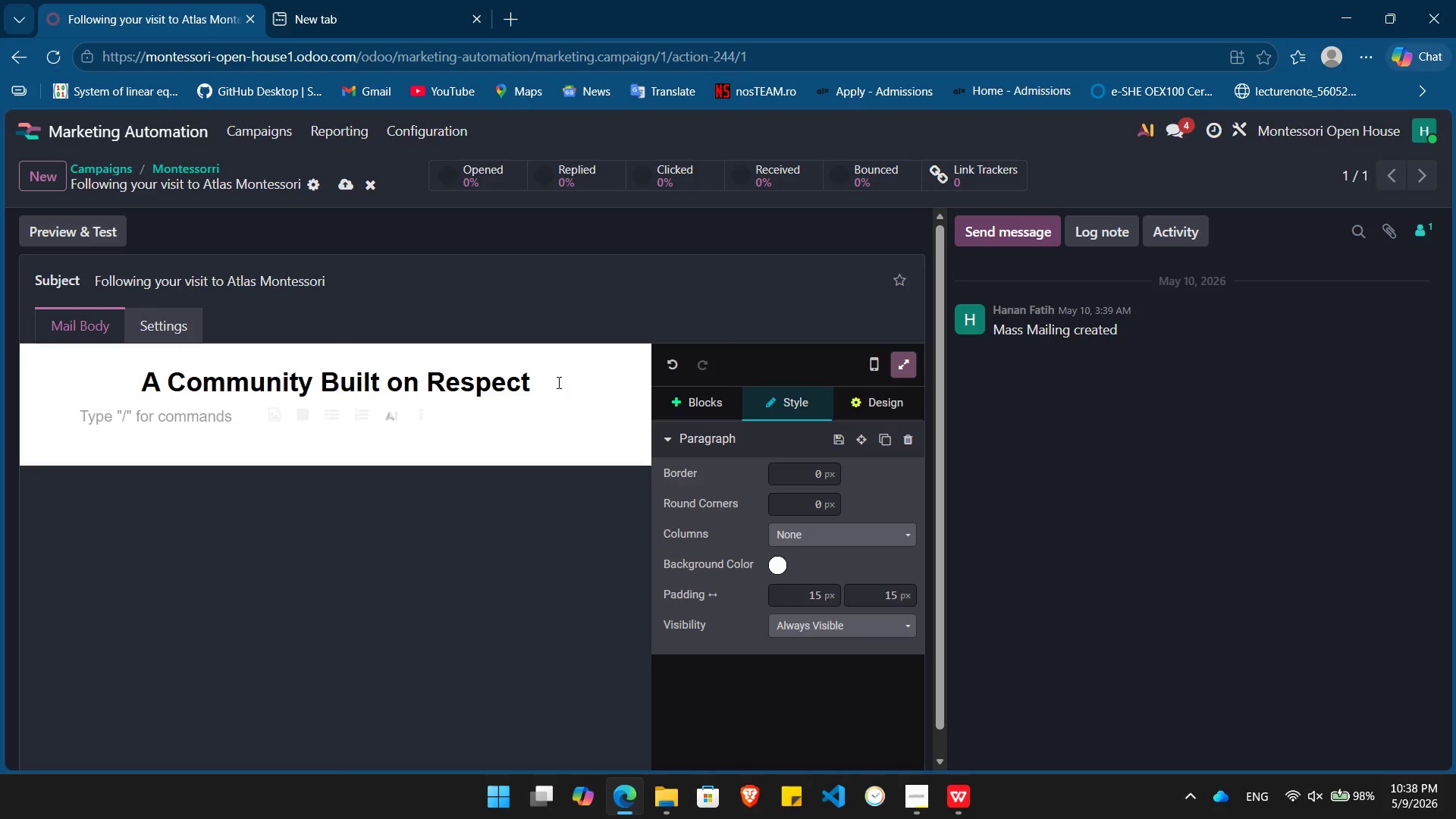 
key(Control+B)
 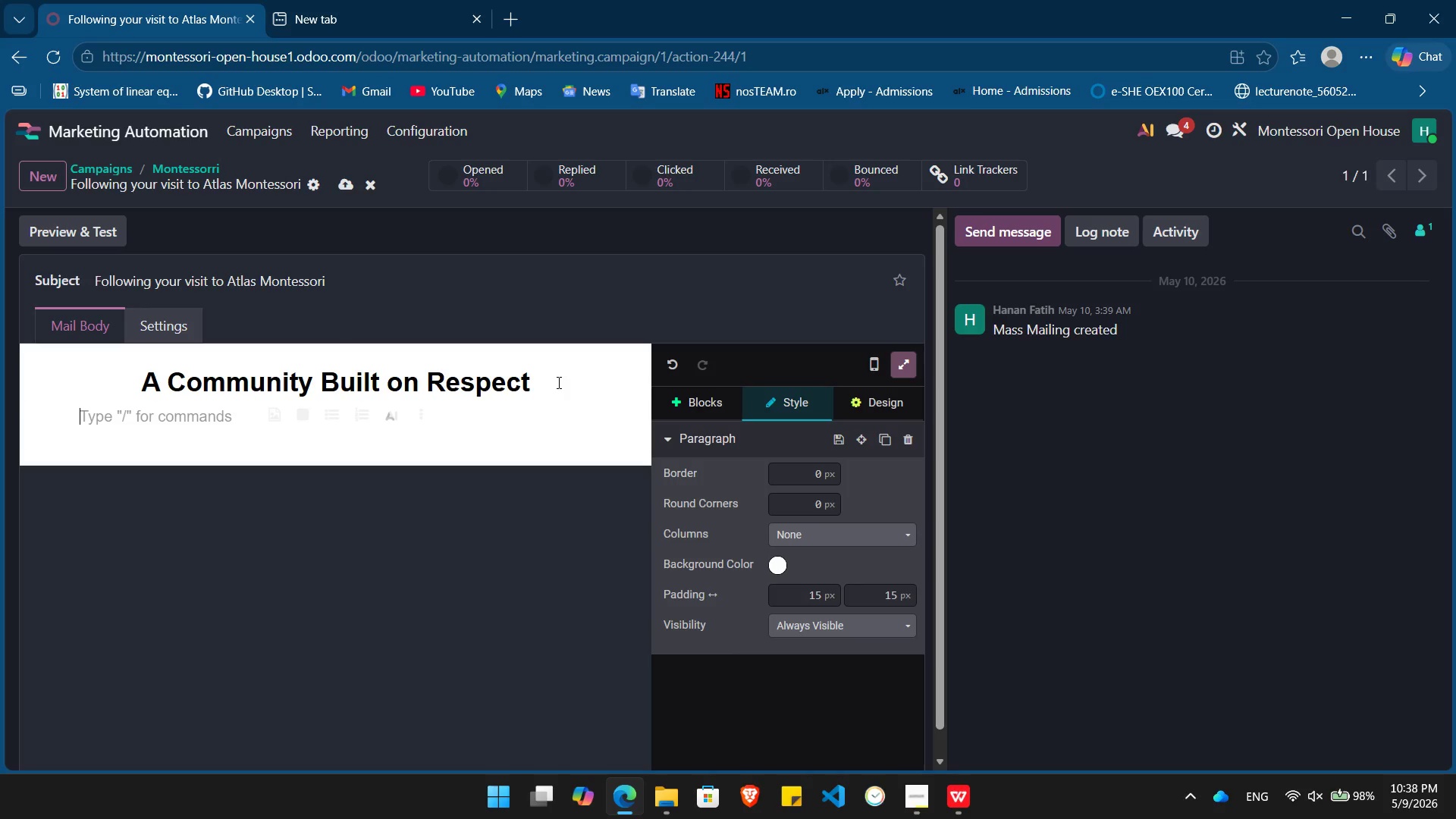 
type(I)
key(Backspace)
type(In )
 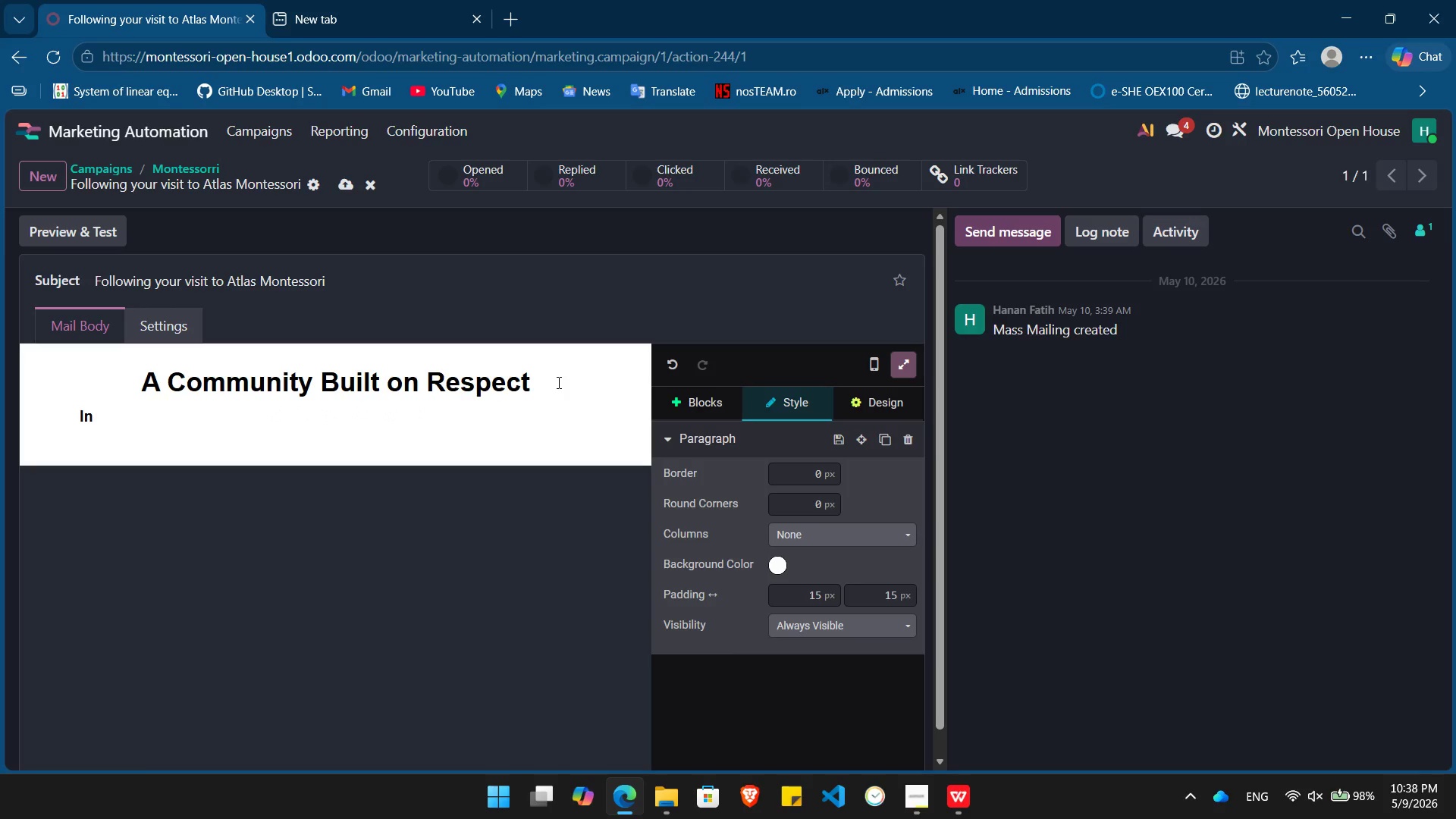 
key(Shift+ArrowLeft)
 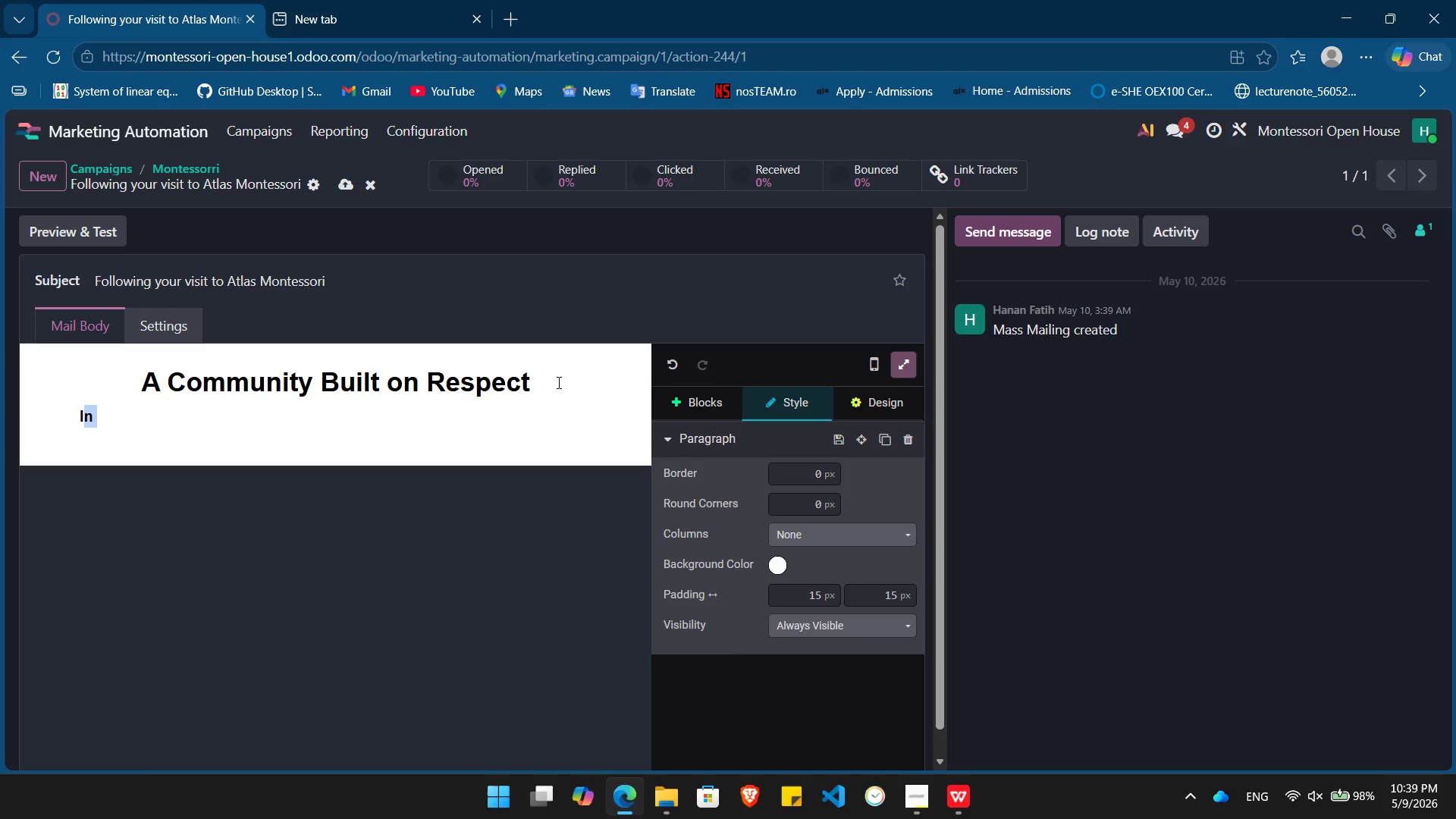 
key(Shift+ArrowLeft)
 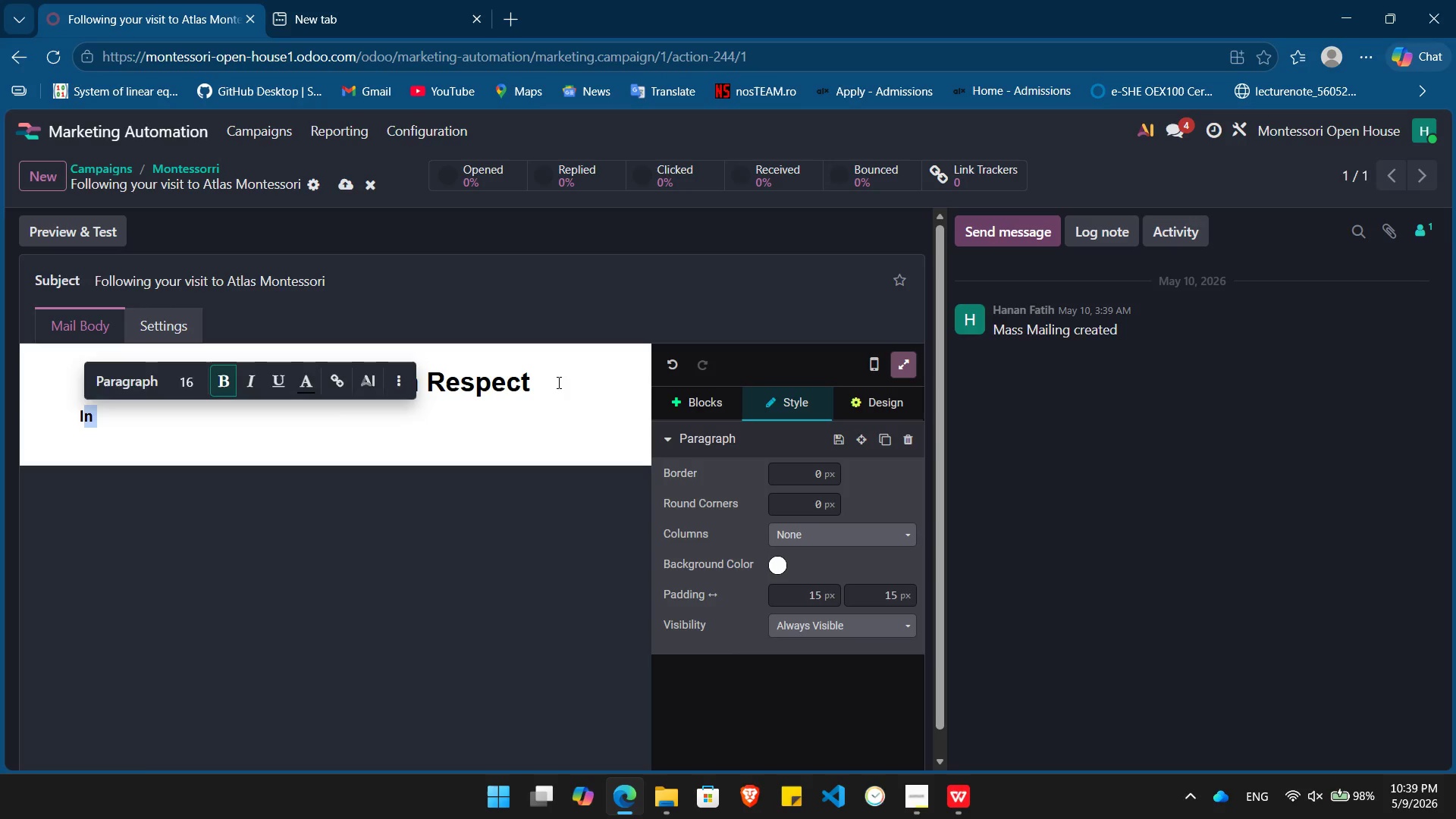 
key(Shift+ArrowLeft)
 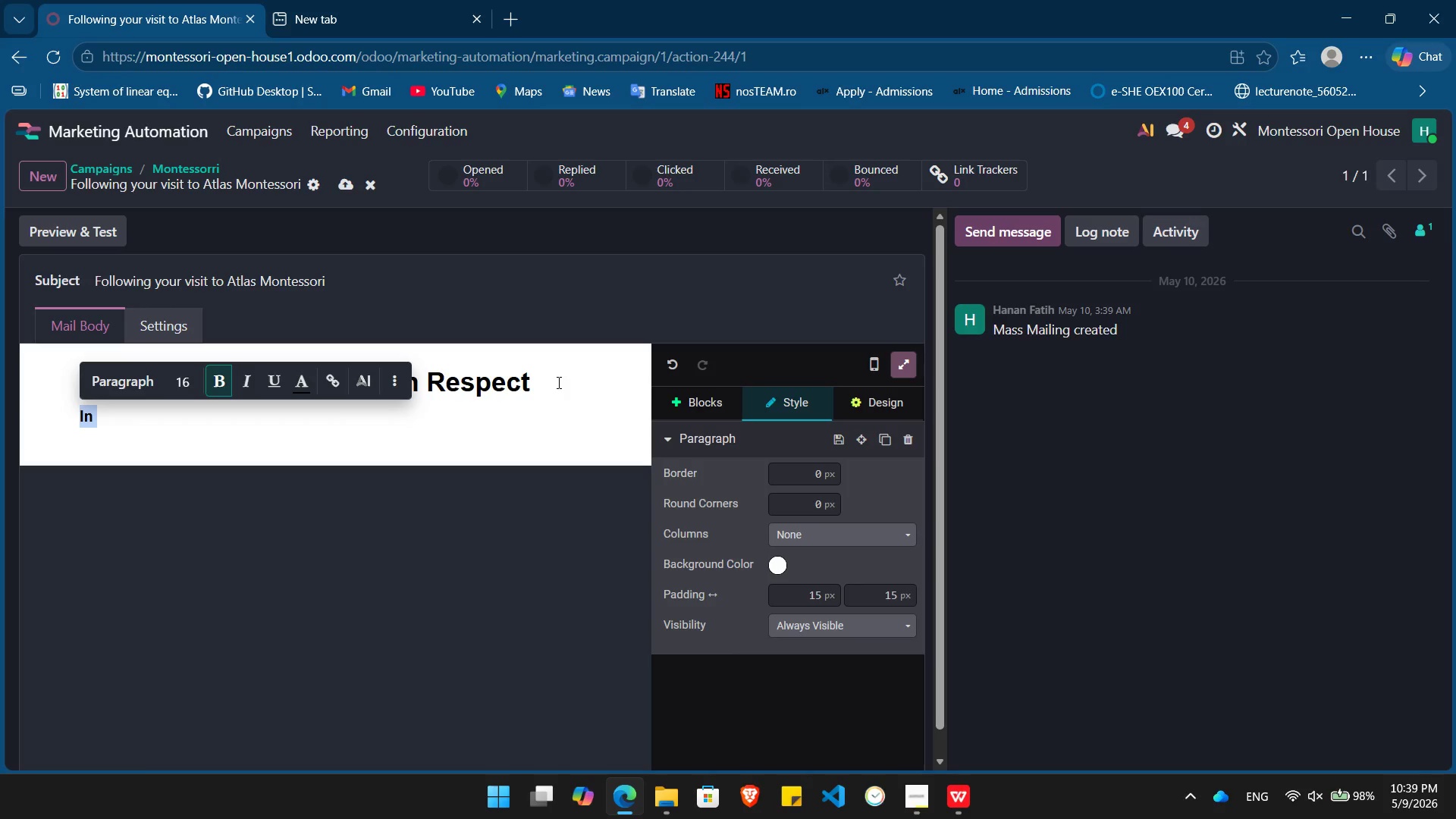 
key(Control+B)
 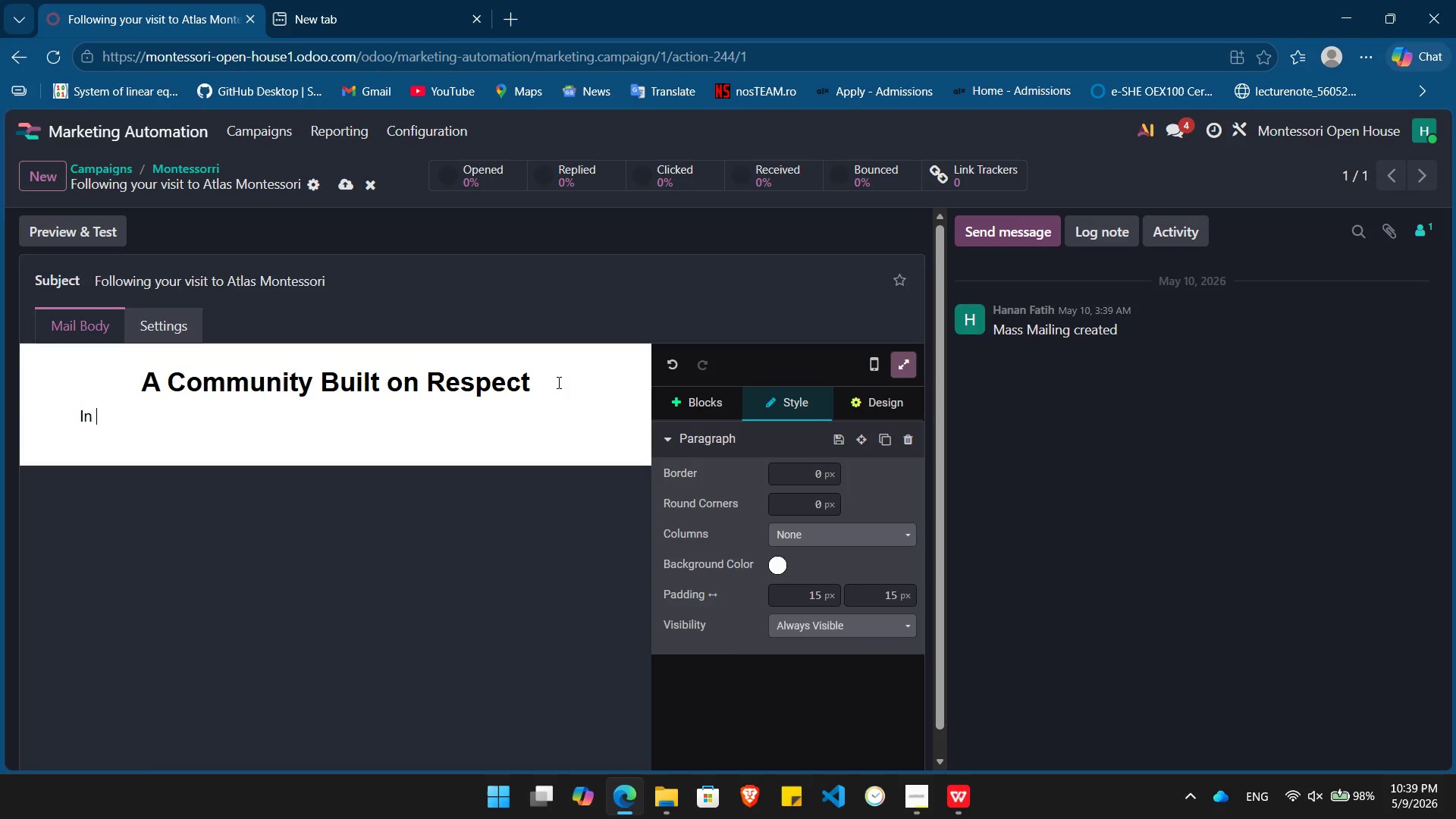 
key(ArrowRight)
 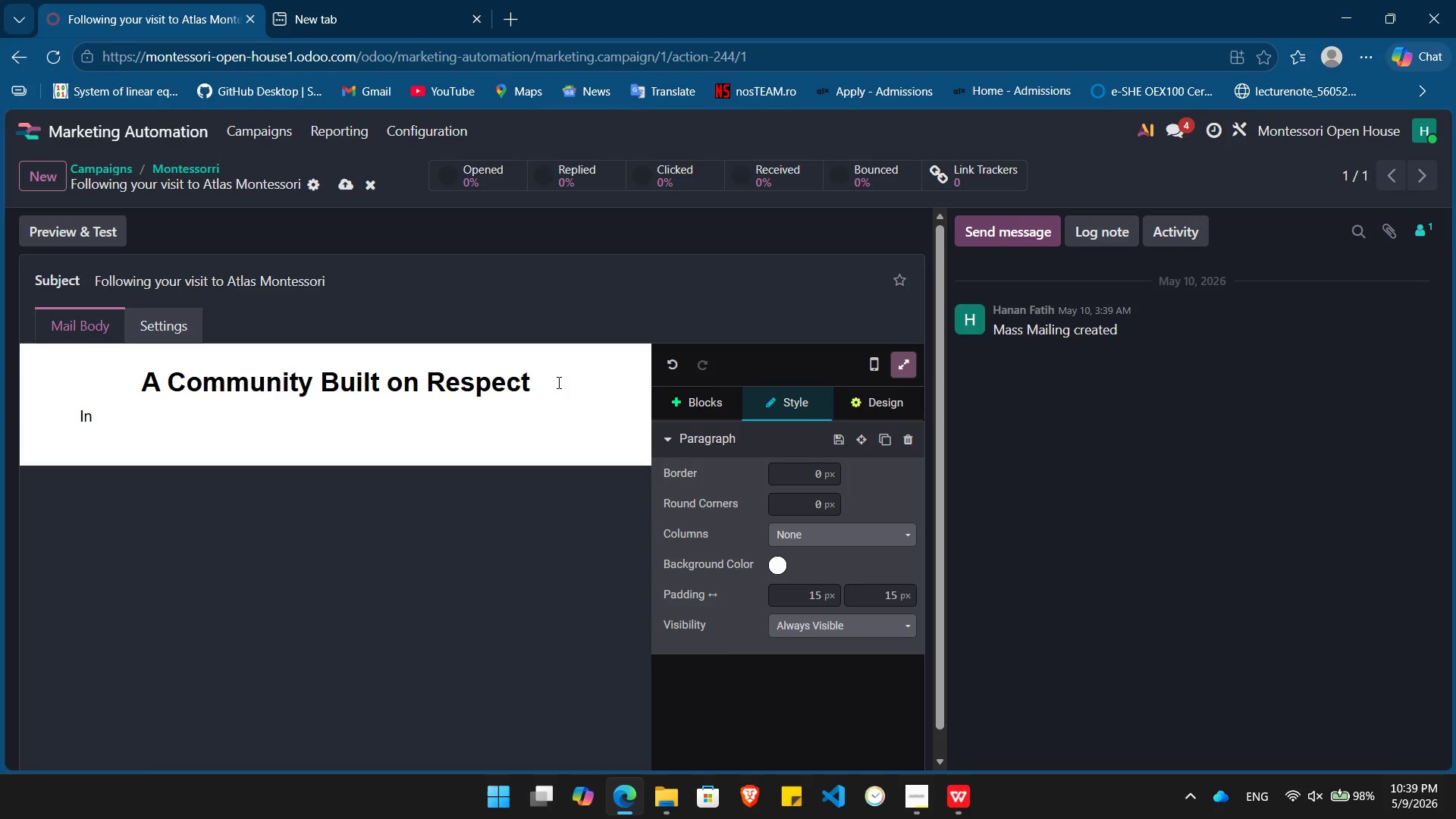 
type(our mixed- )
key(Backspace)
type(age classrooms, /)
 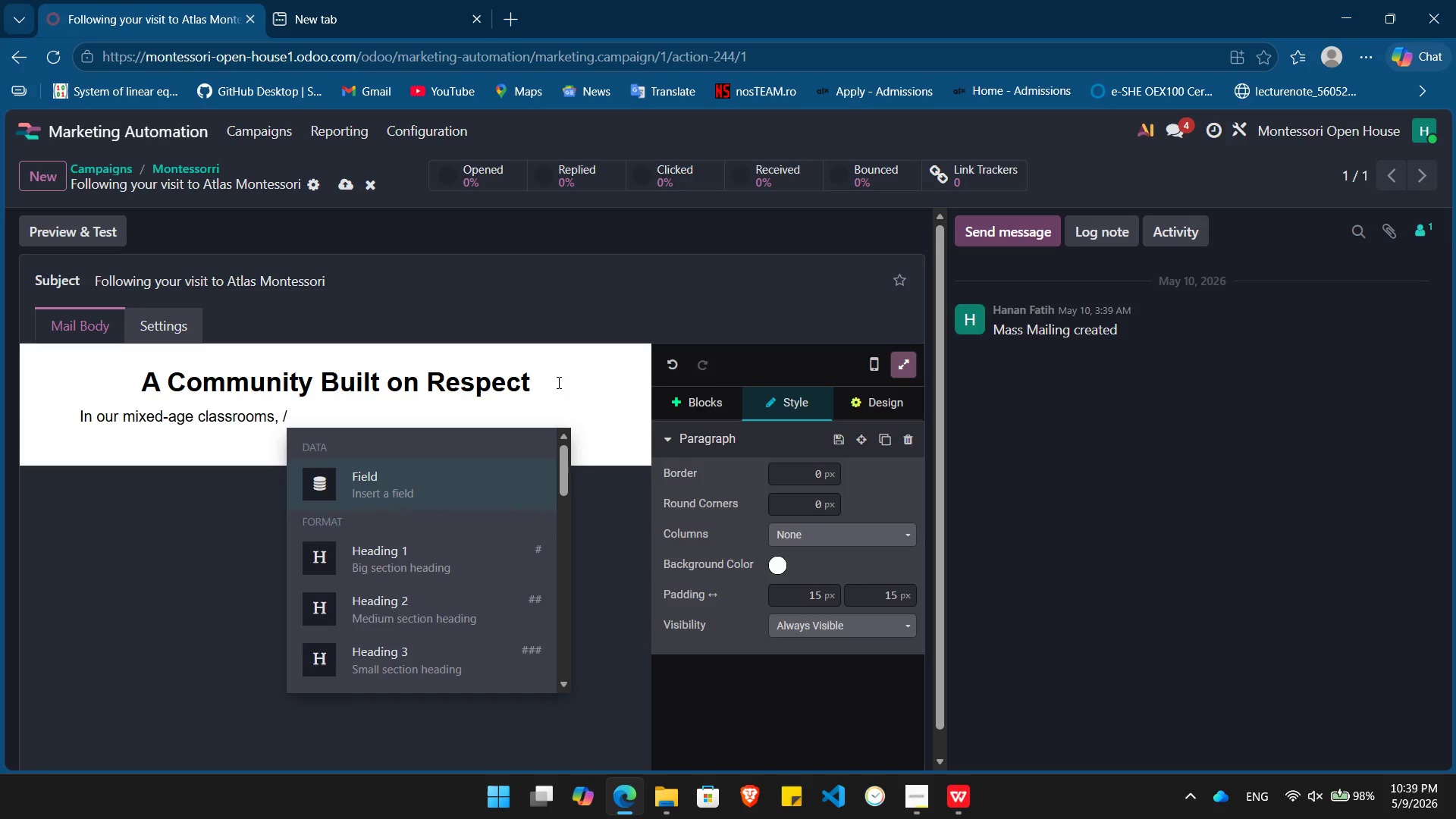 
key(Enter)
 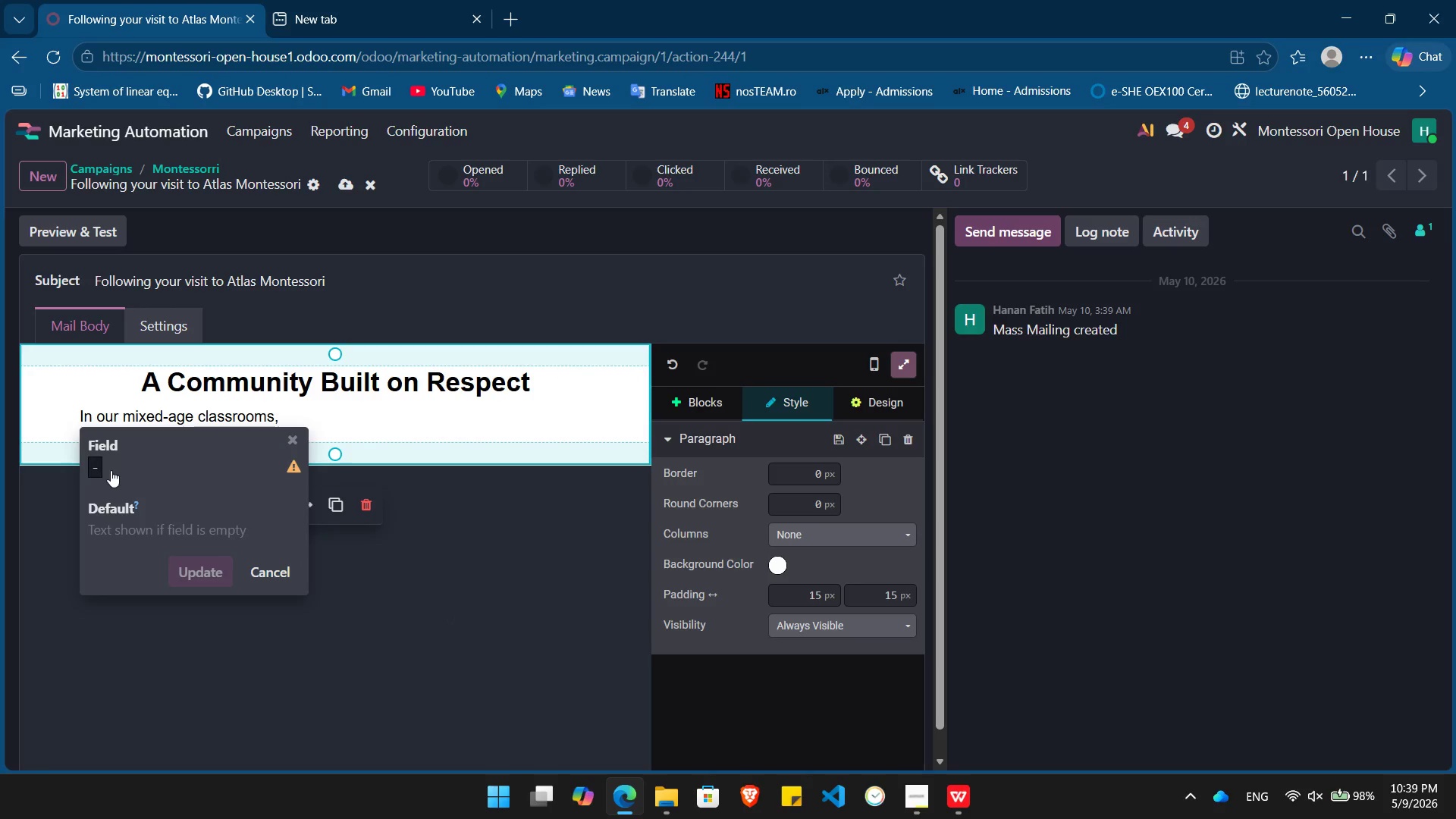 
left_click([109, 468])
 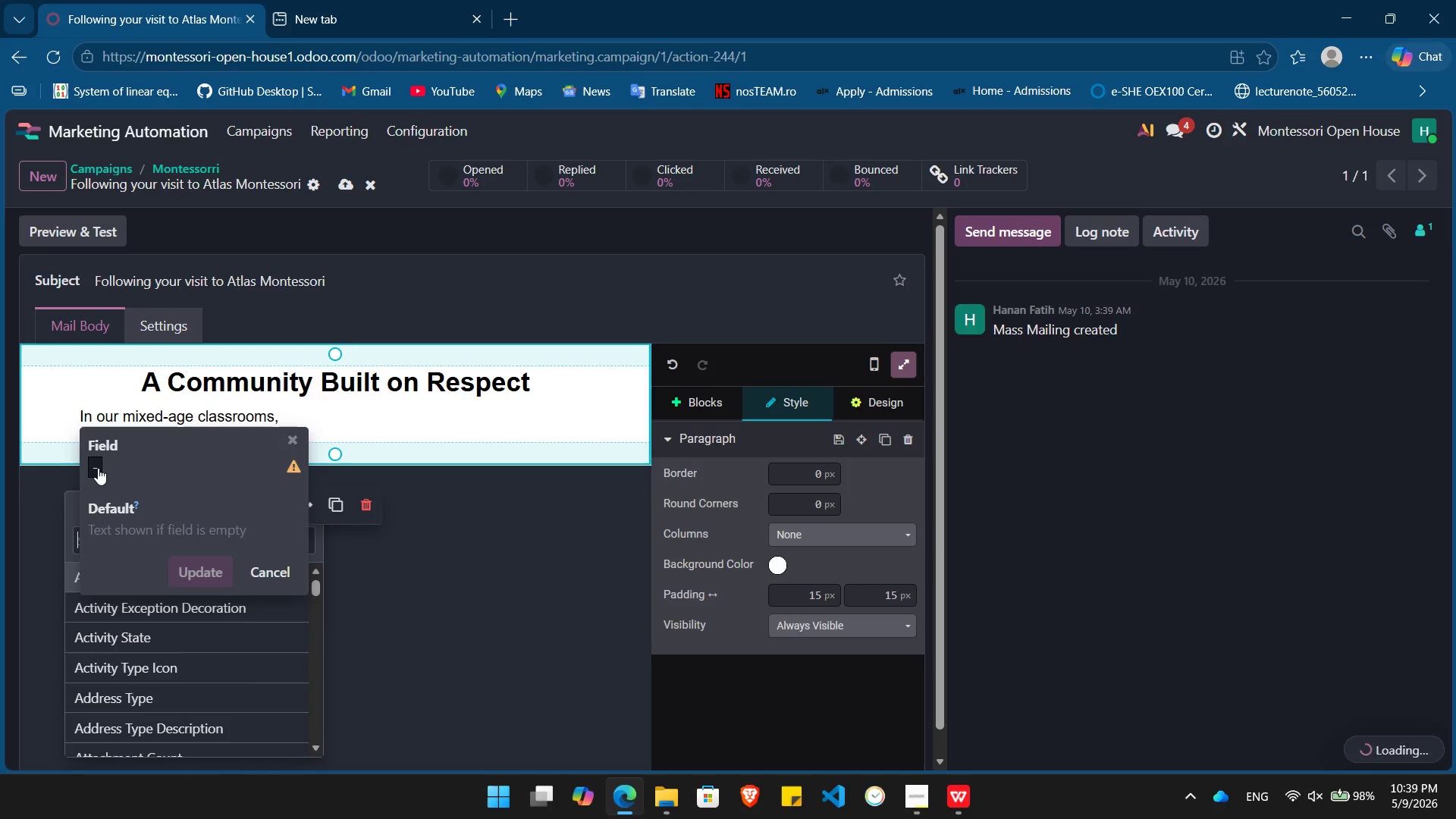 
type(child)
key(Backspace)
key(Backspace)
key(Backspace)
key(Backspace)
key(Backspace)
key(Backspace)
key(Backspace)
key(Backspace)
 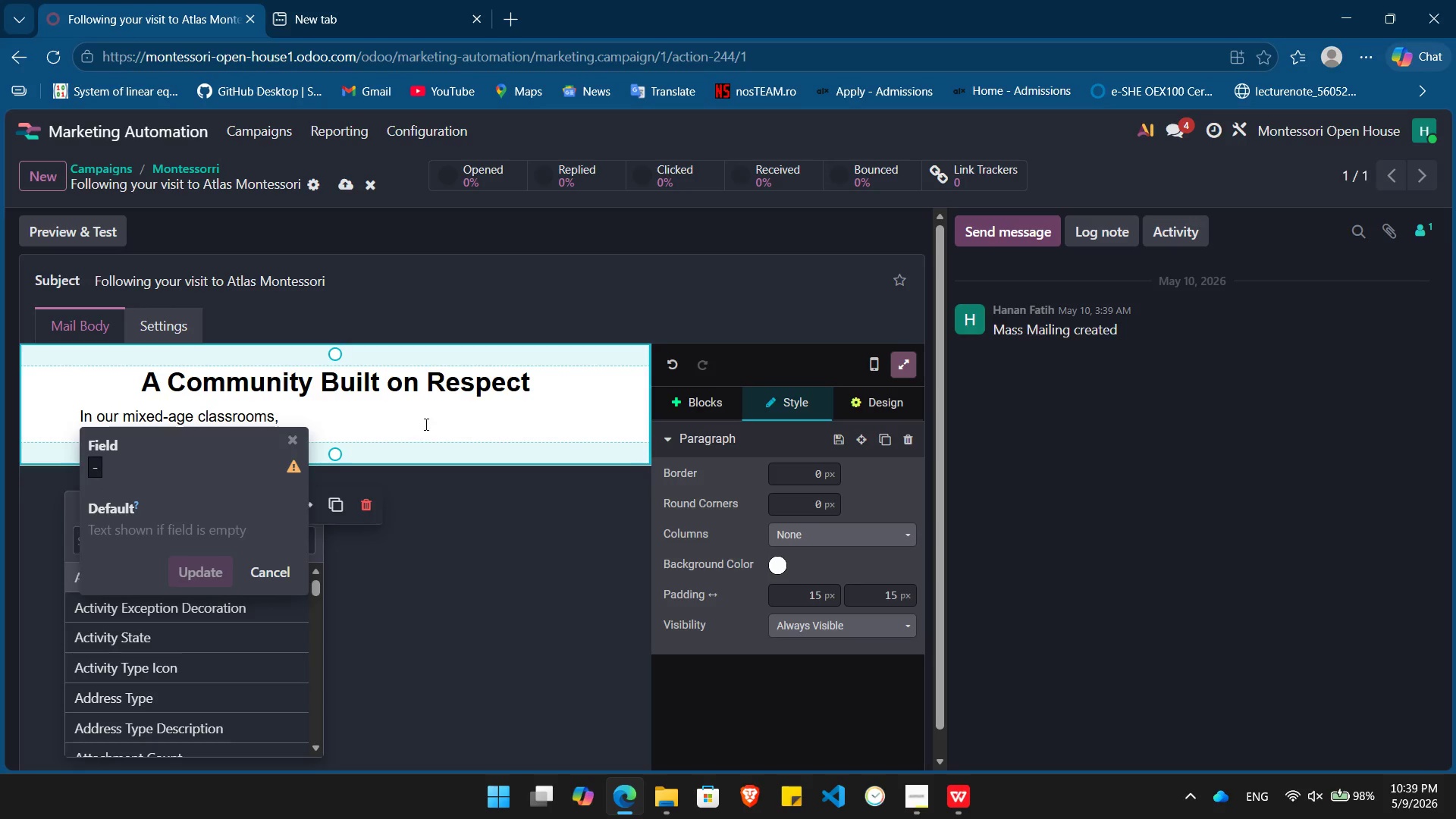 
left_click([419, 425])
 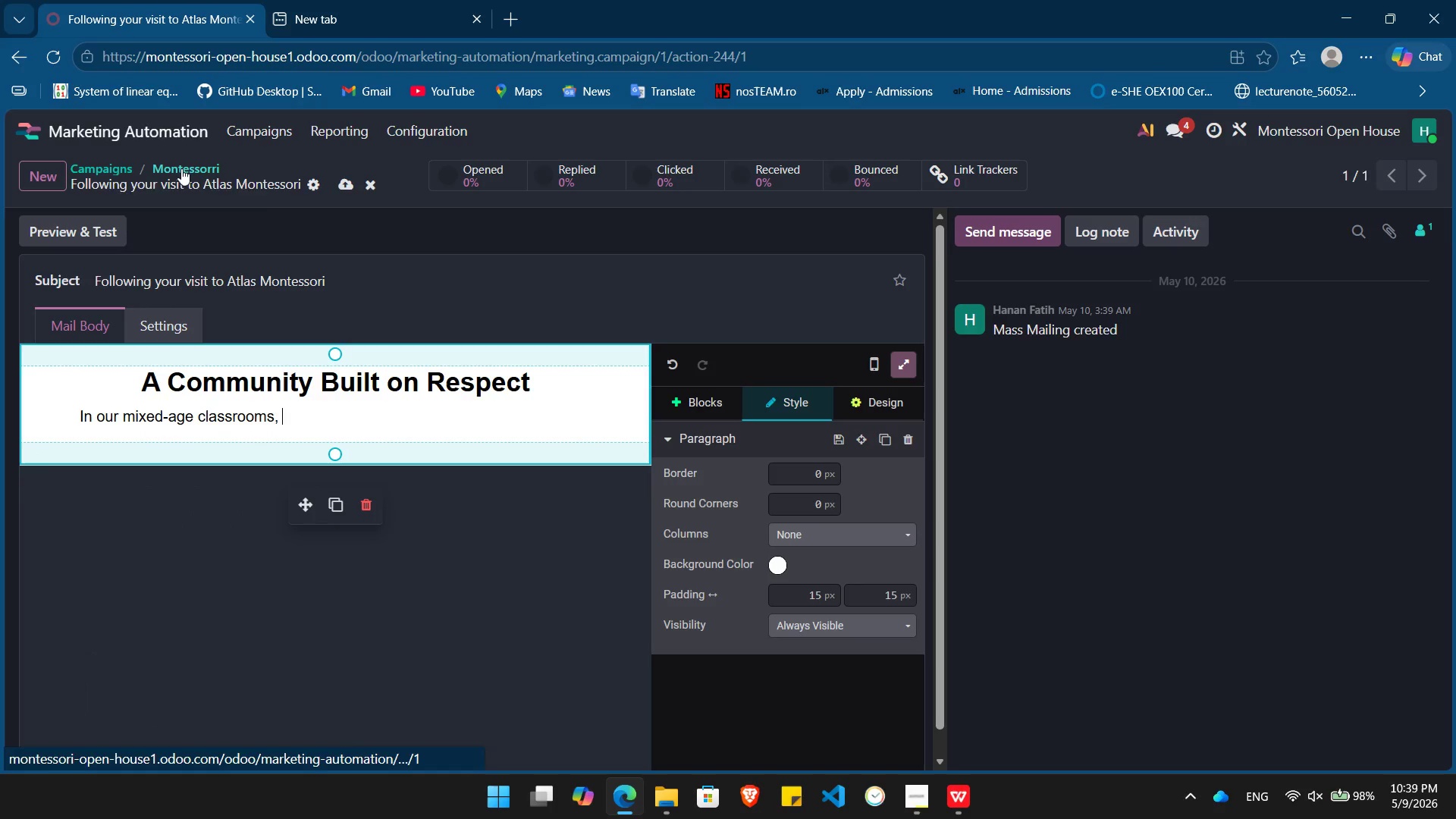 
left_click([181, 168])
 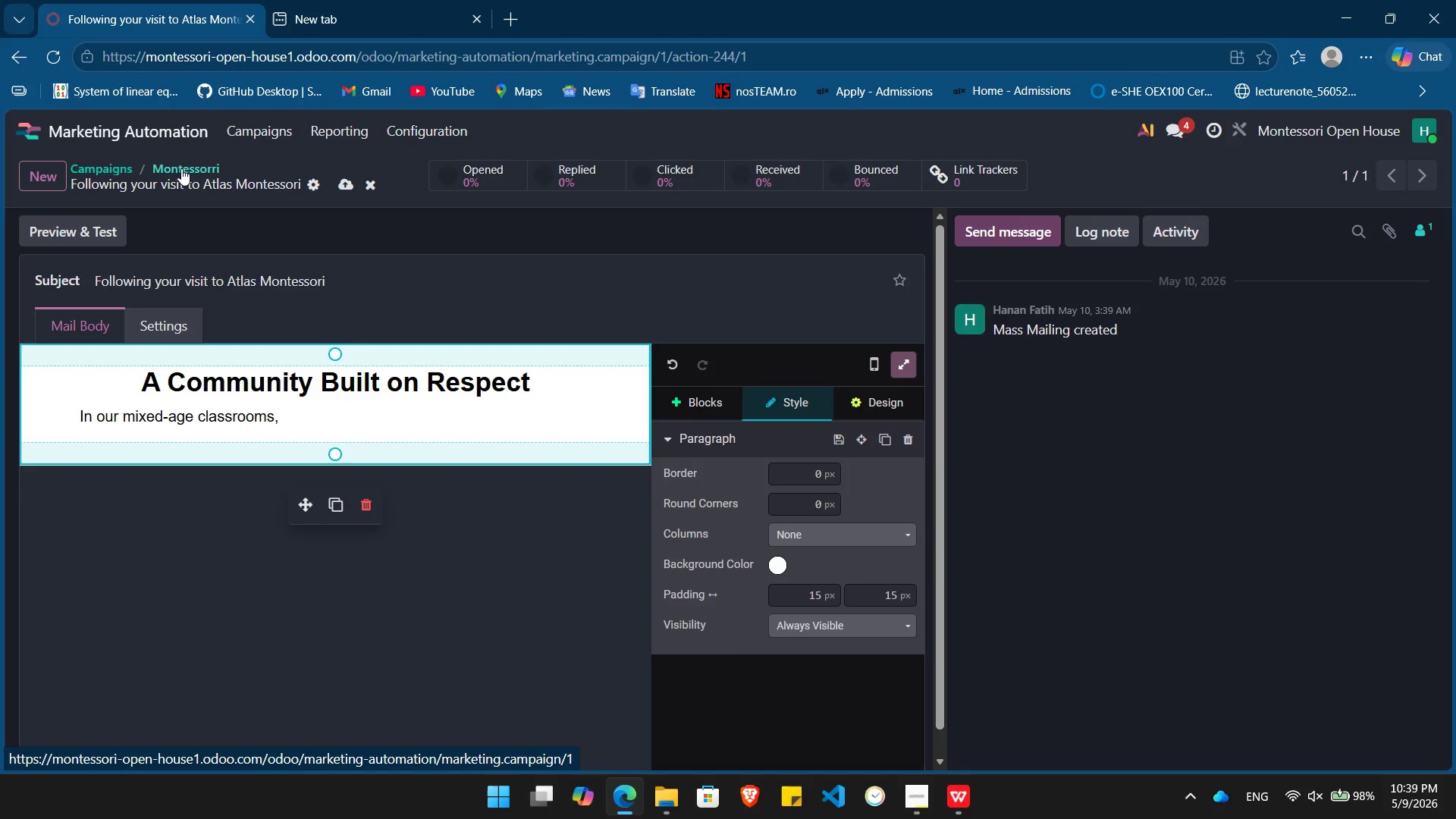 
wait(13.02)
 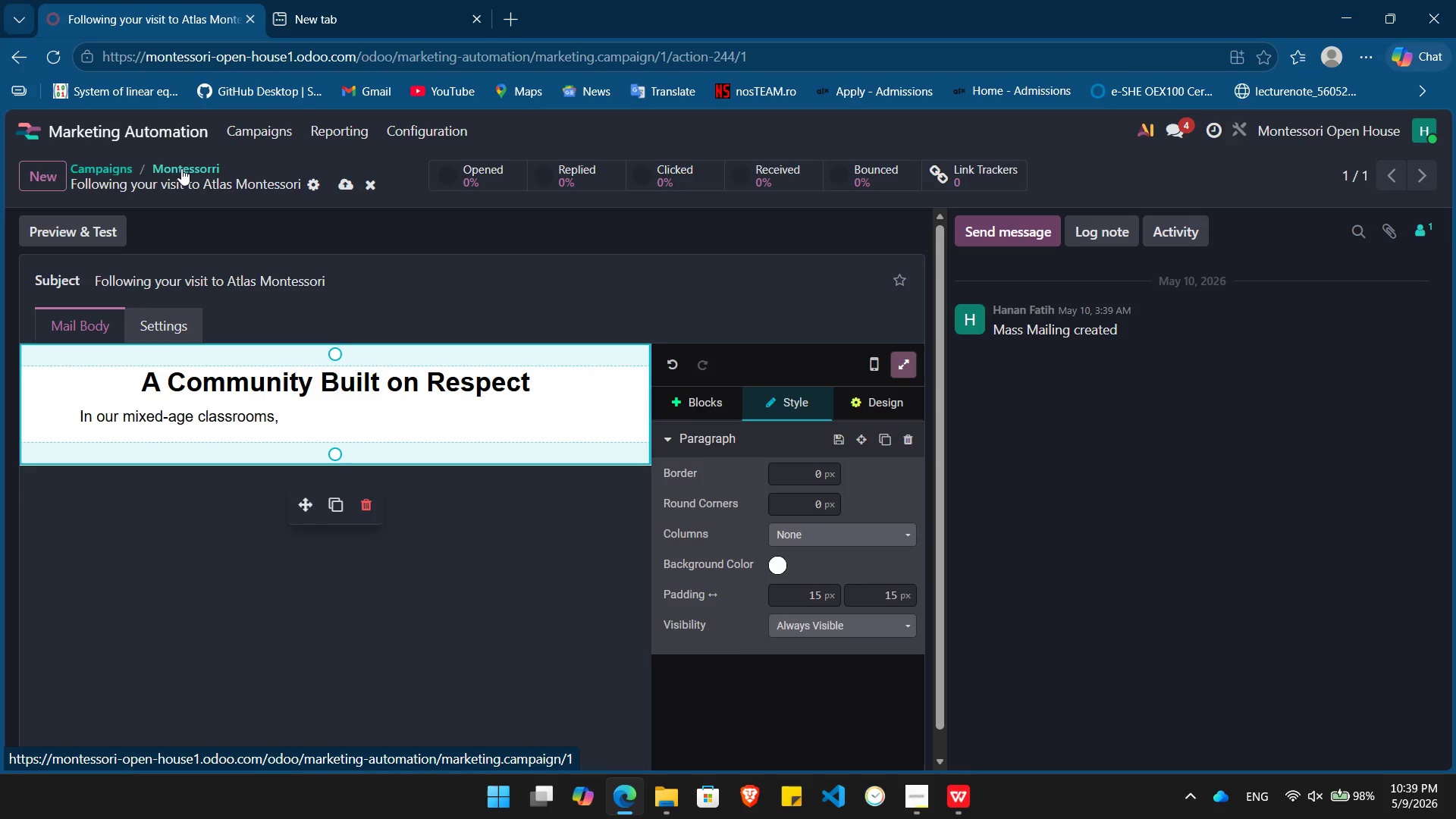 
left_click([151, 329])
 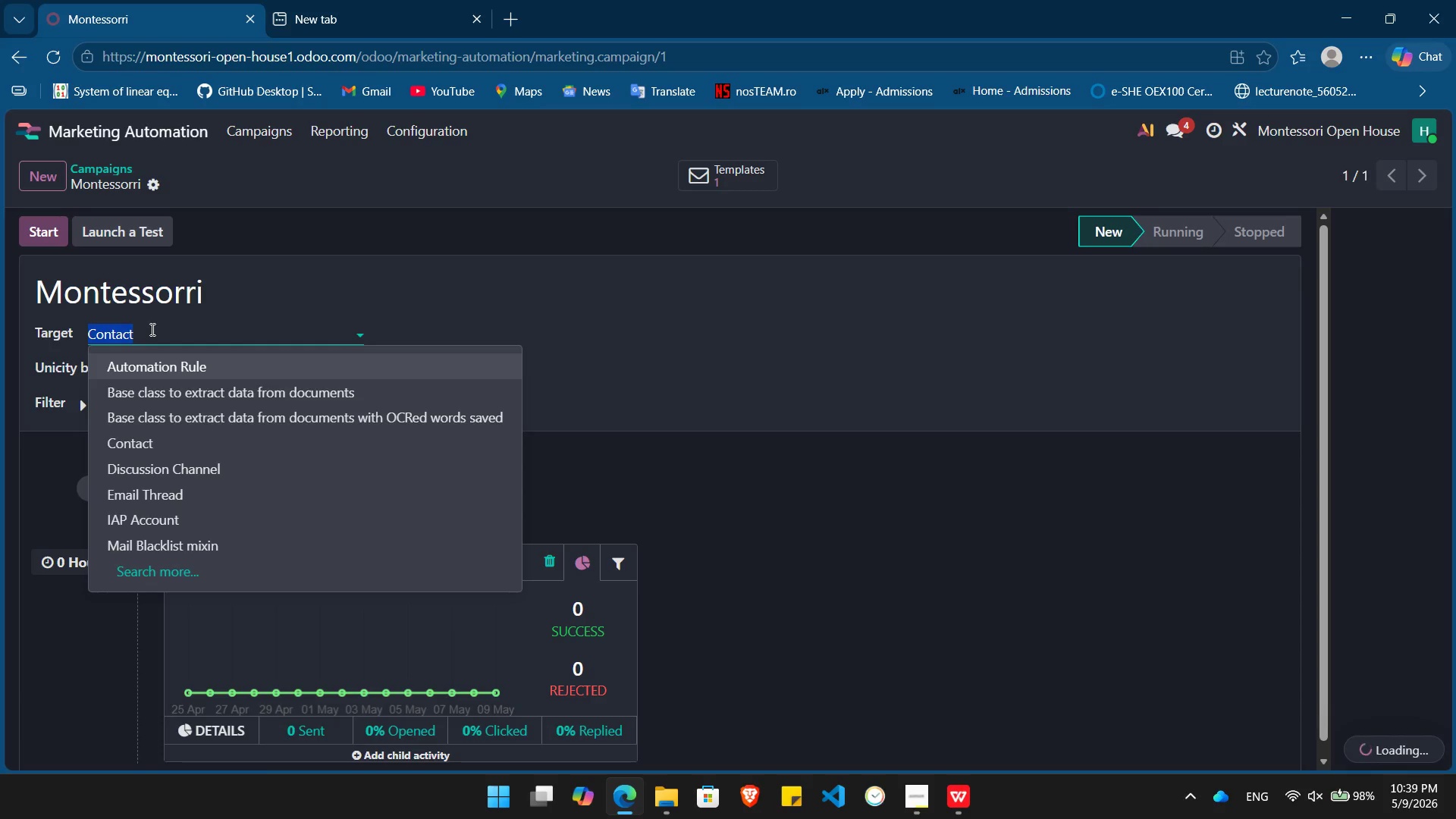 
type(mail)
 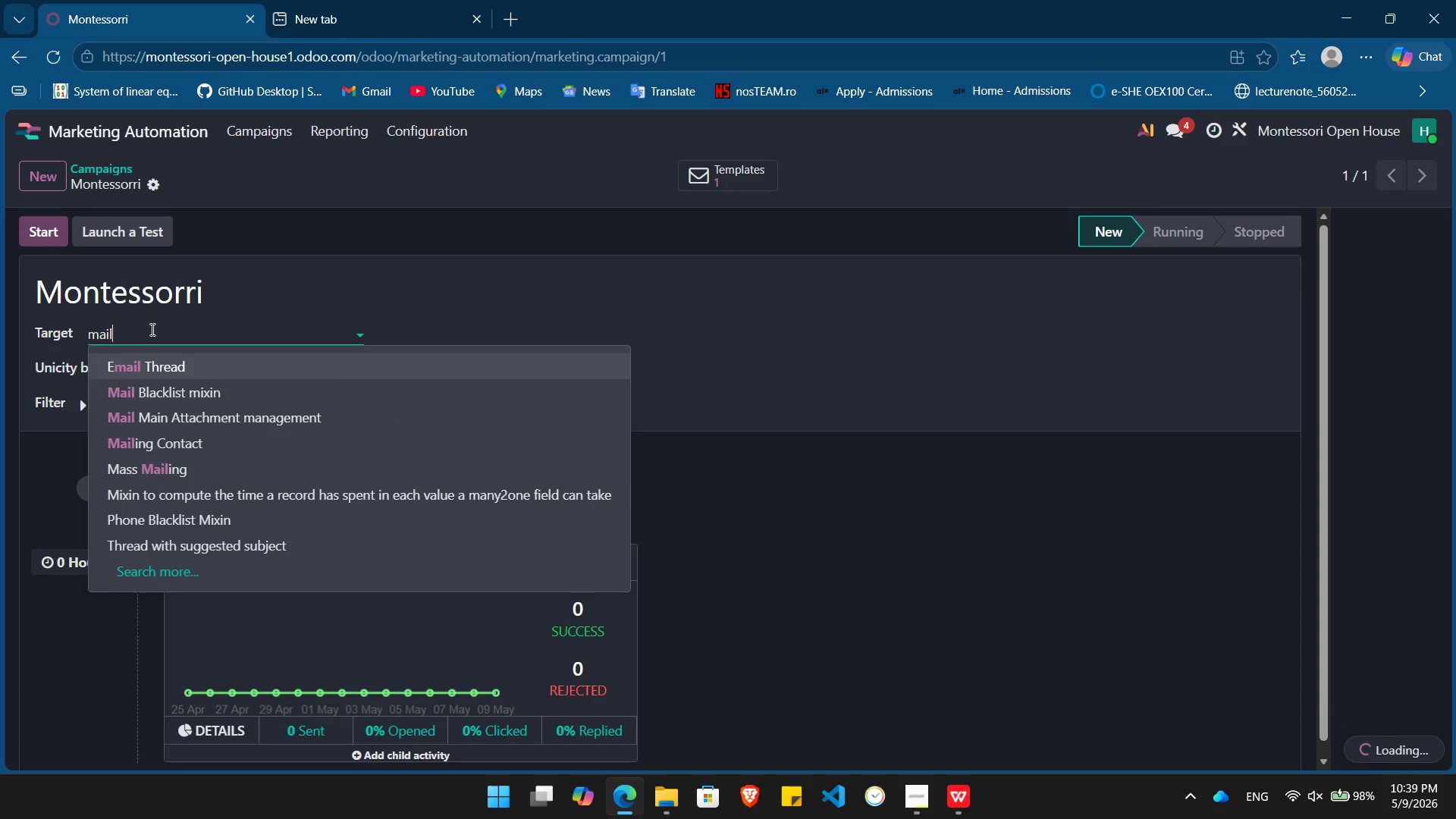 
key(ArrowDown)
 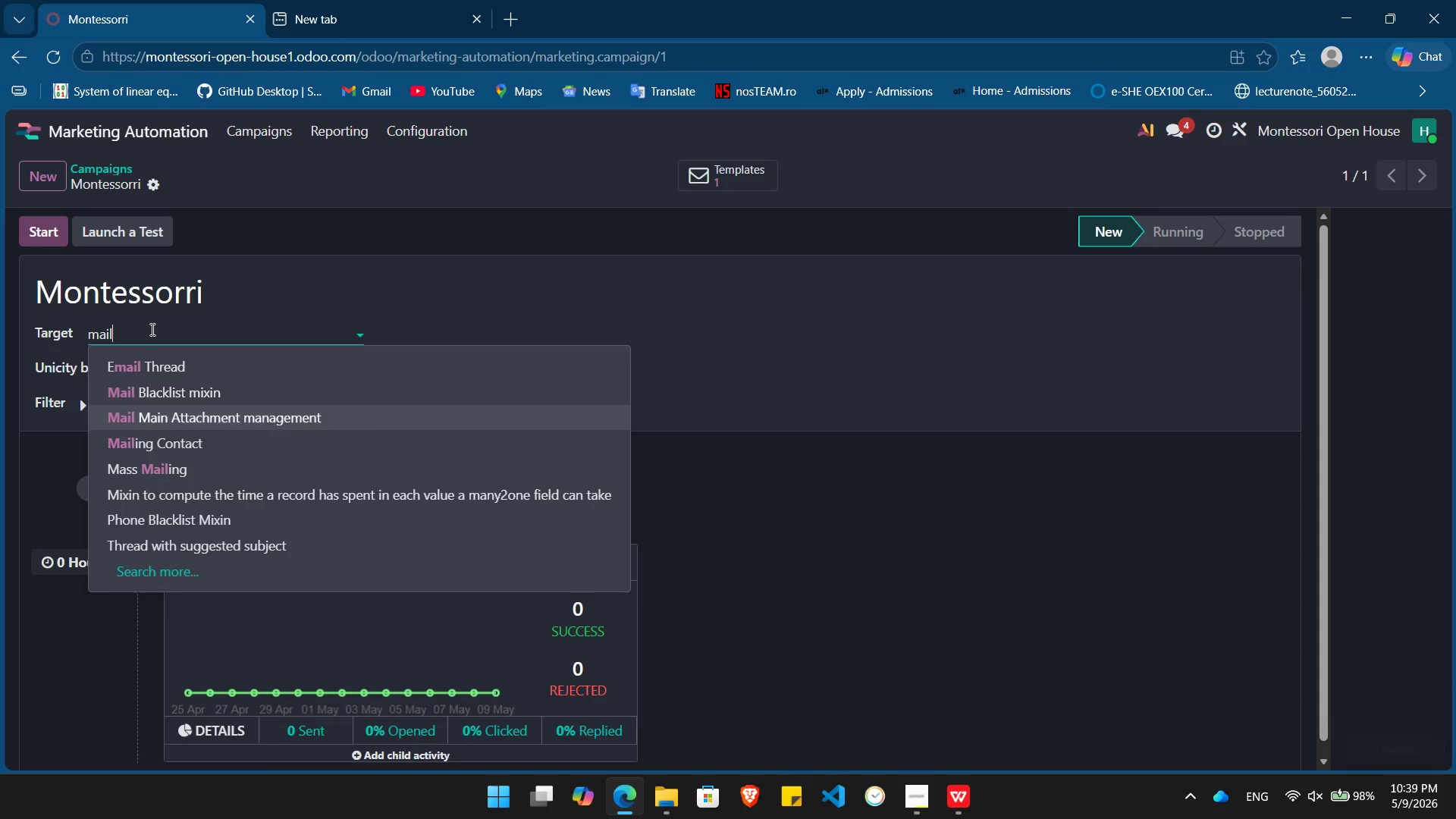 
key(ArrowDown)
 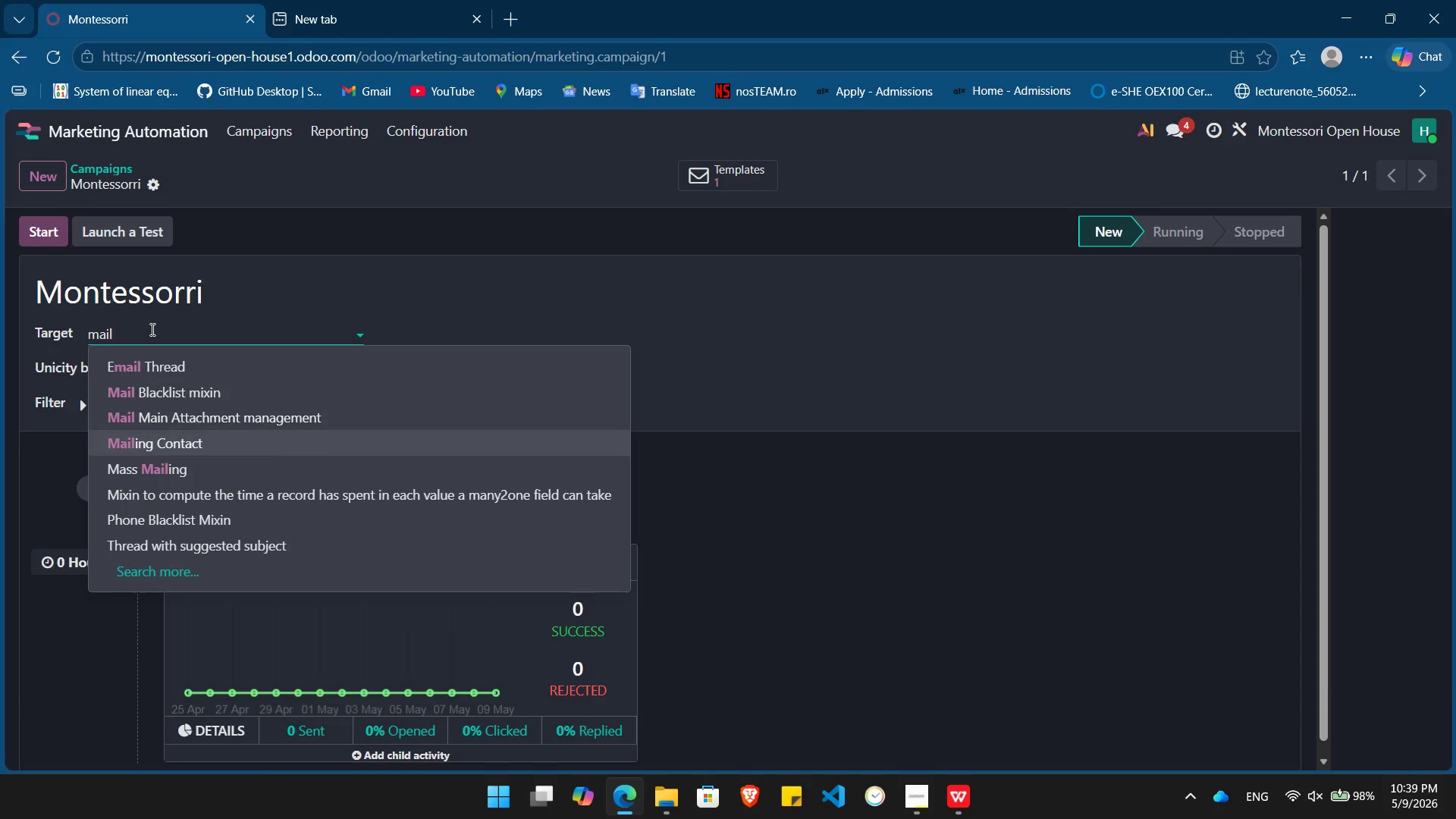 
key(ArrowDown)
 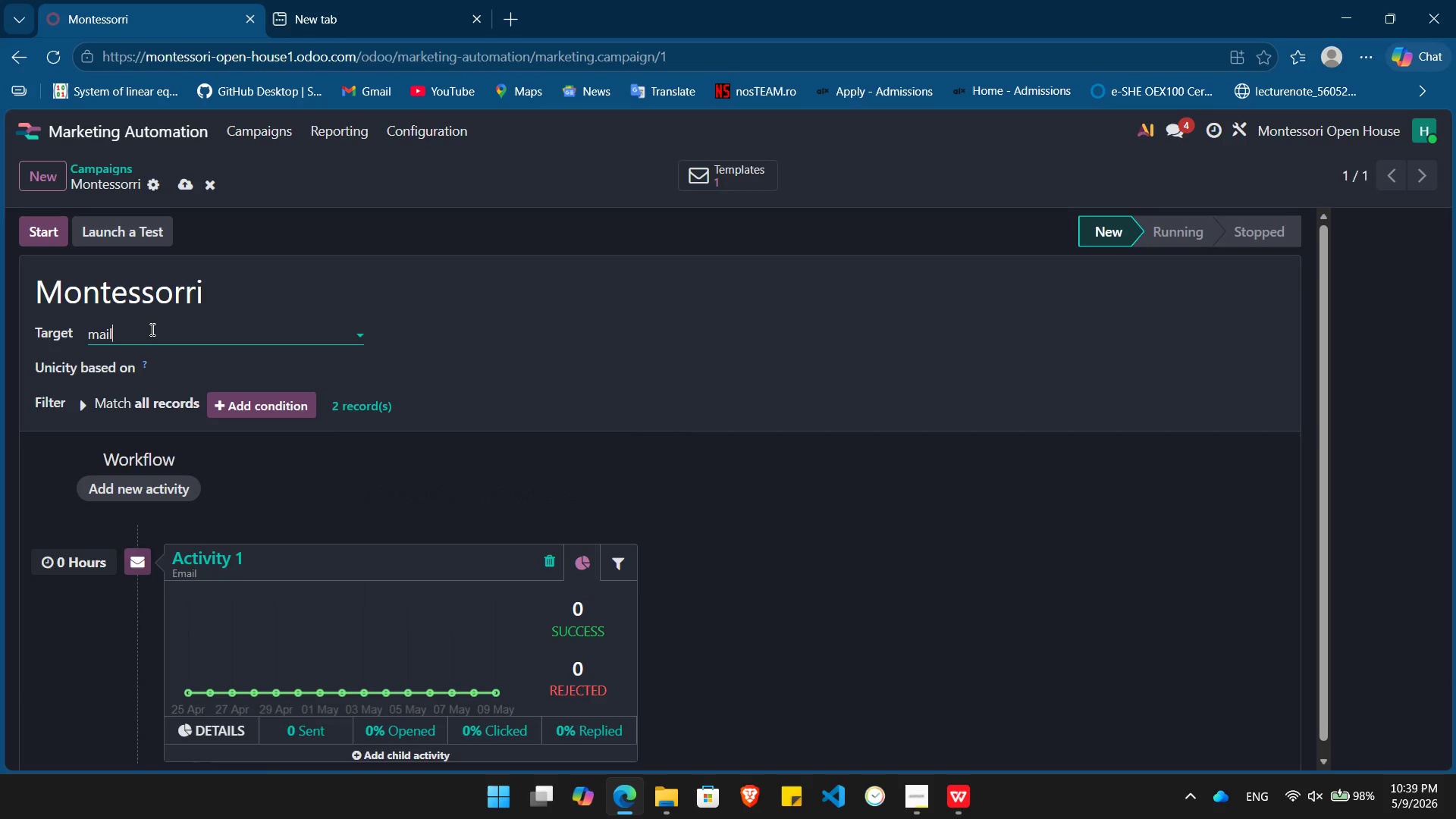 
key(Enter)
 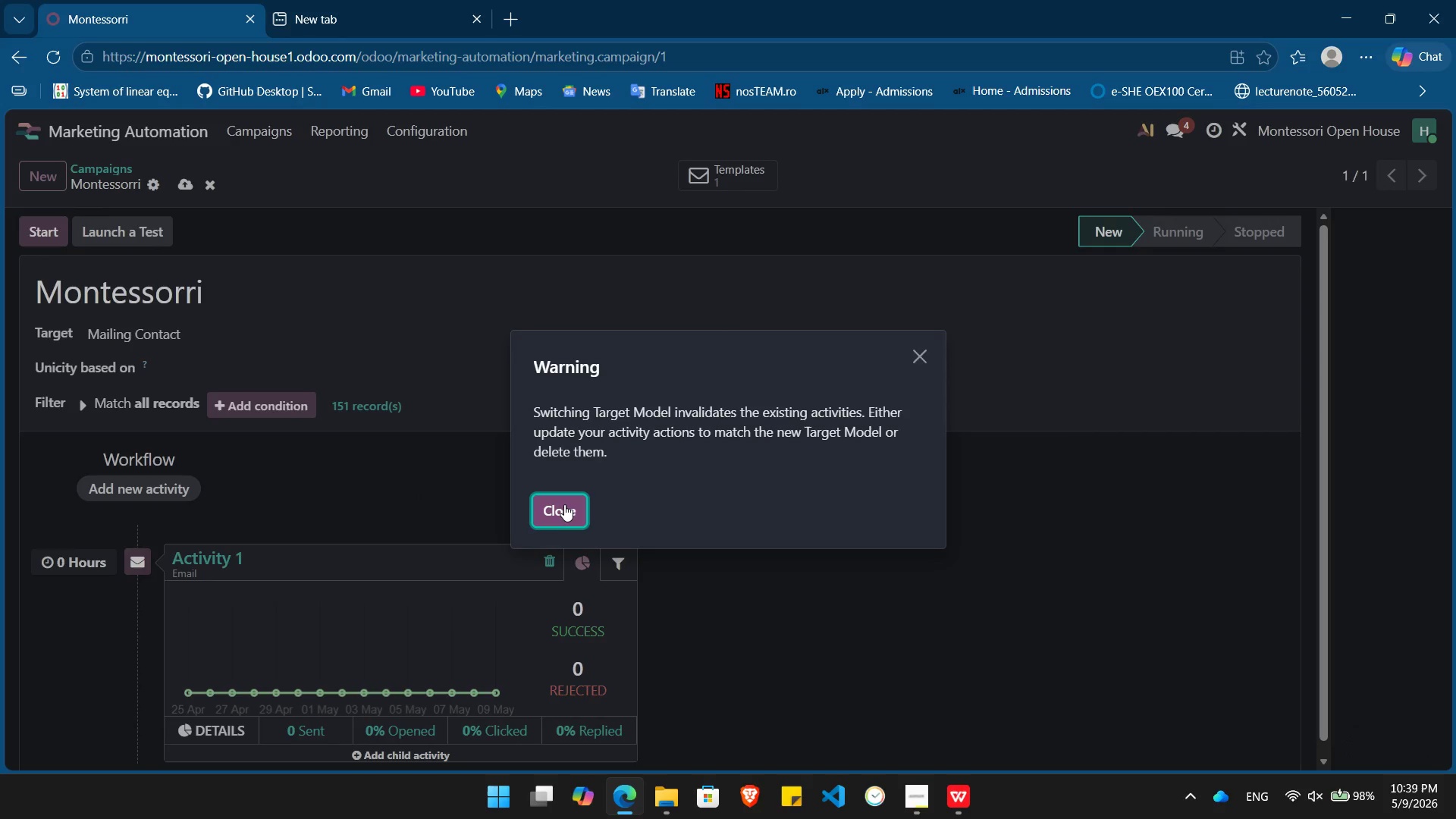 
left_click([564, 504])
 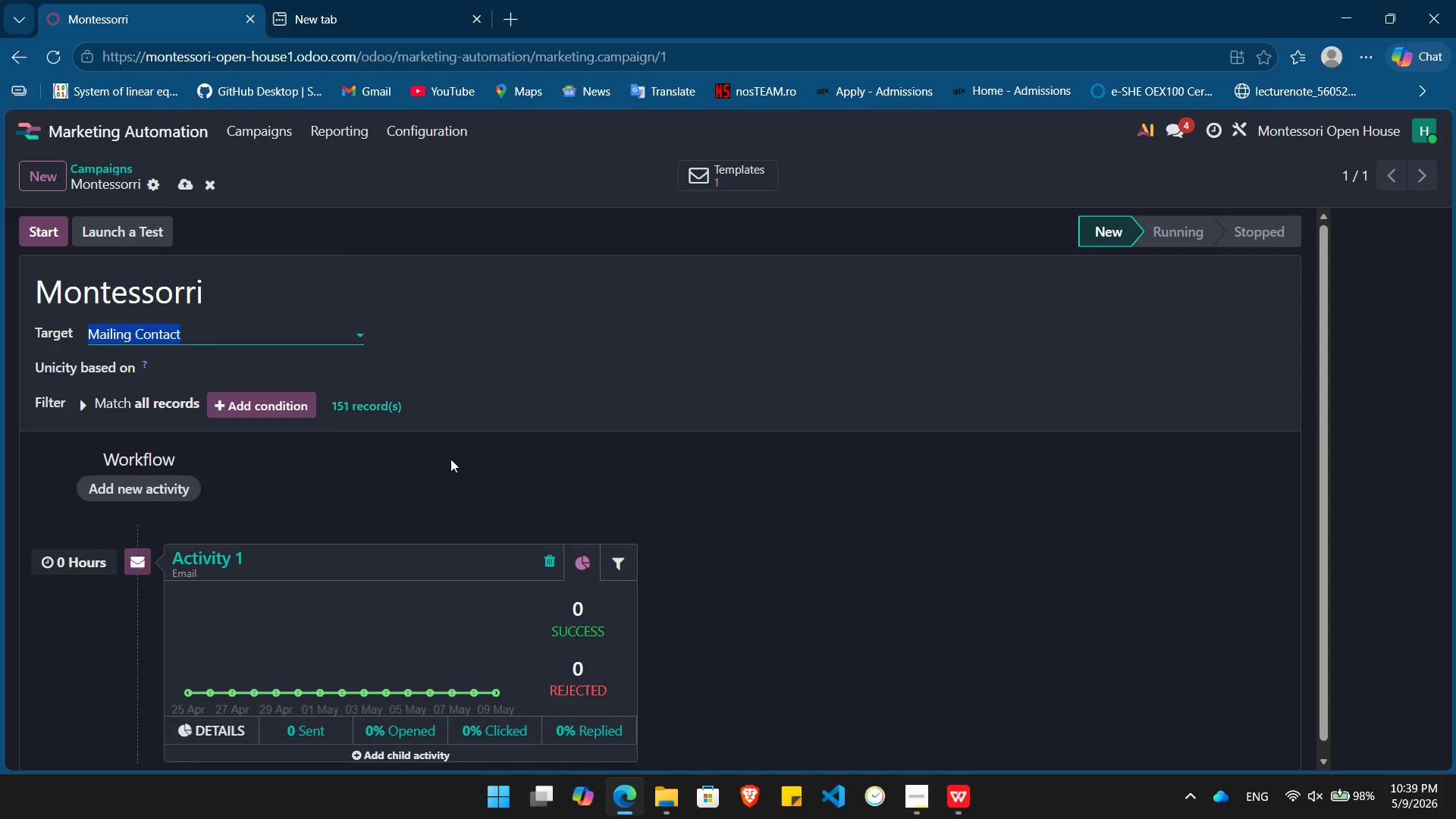 
left_click([457, 461])
 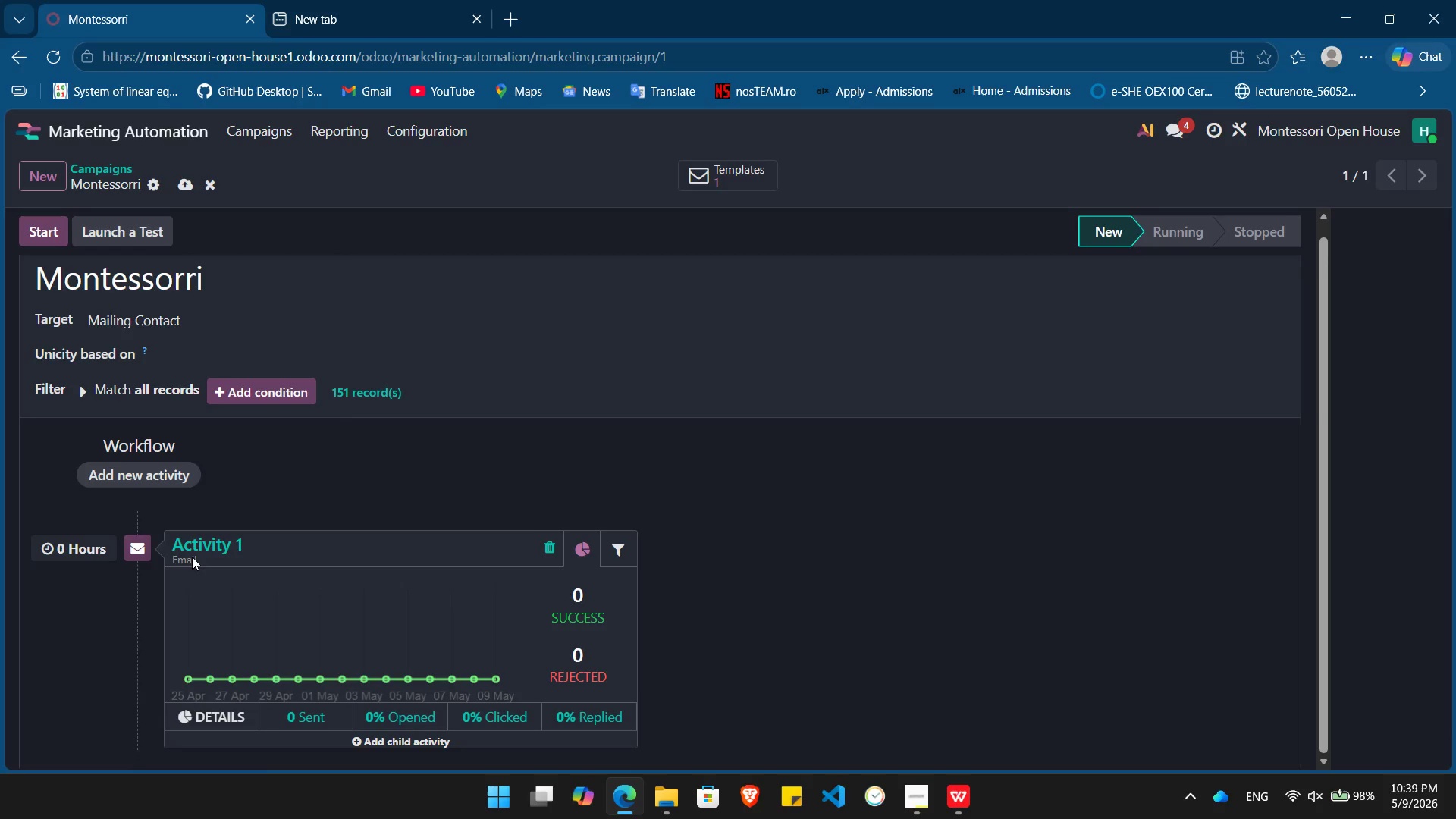 
left_click([191, 557])
 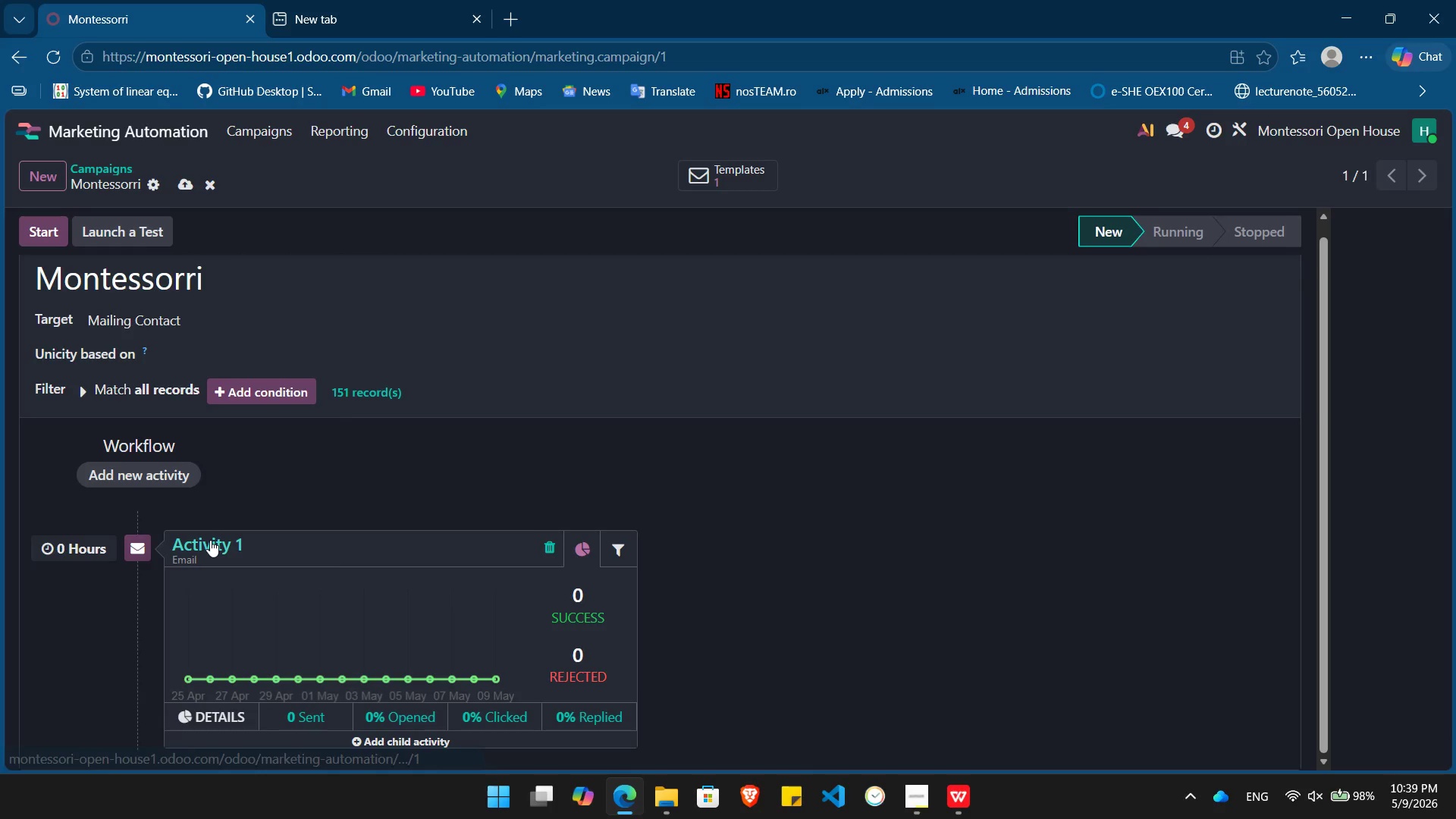 
left_click([210, 540])
 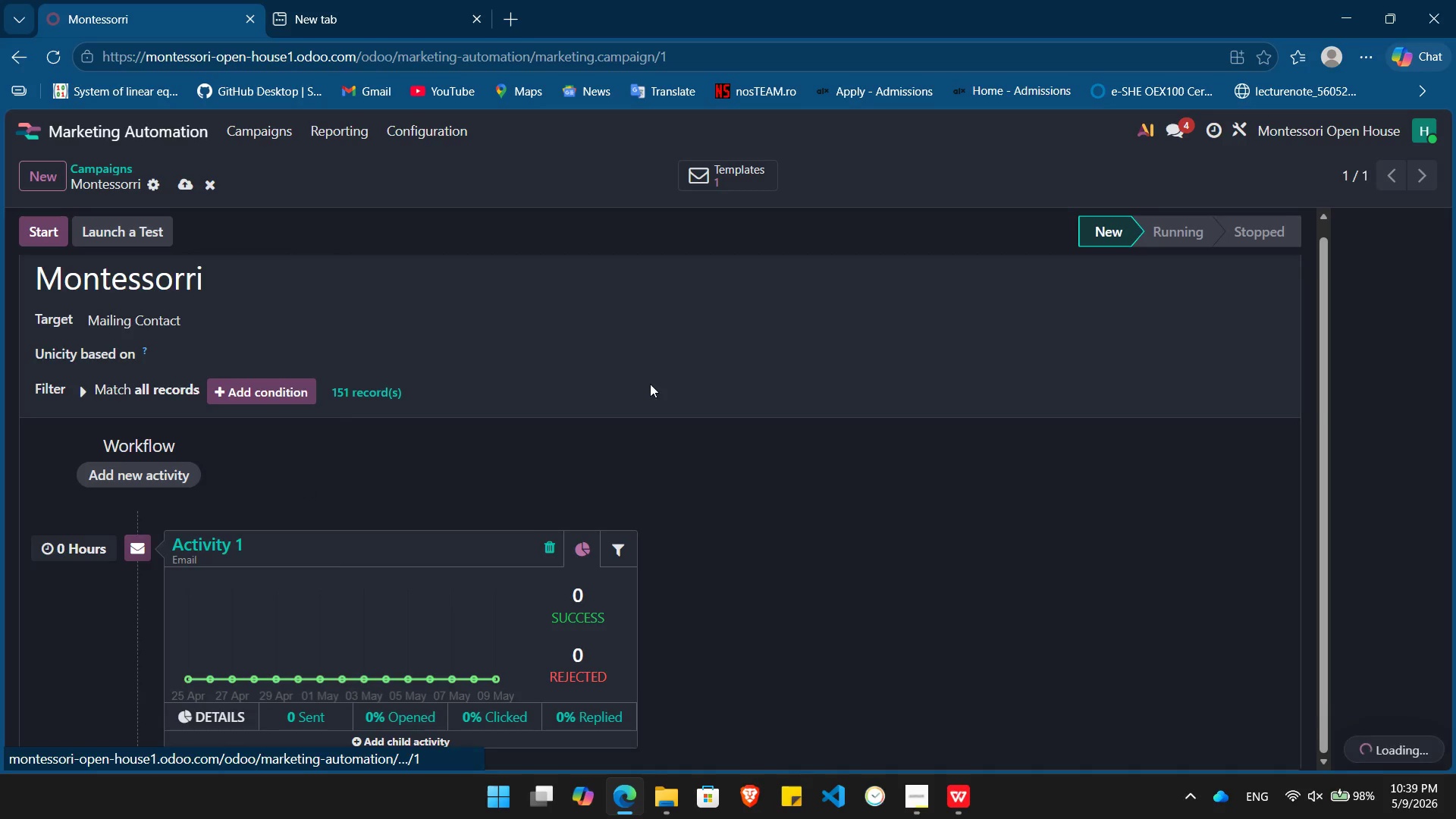 
mouse_move([667, 377])
 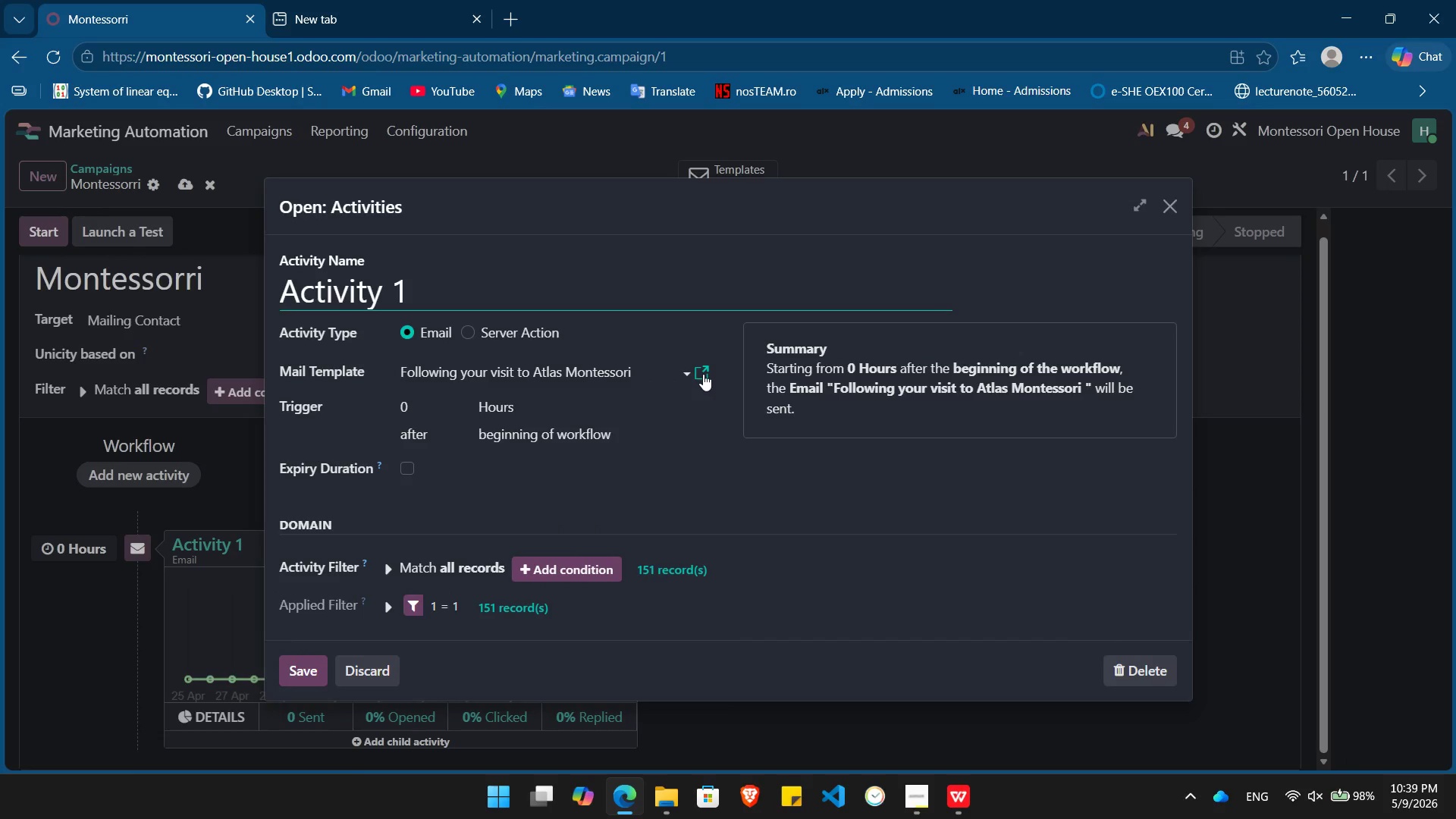 
left_click([703, 374])
 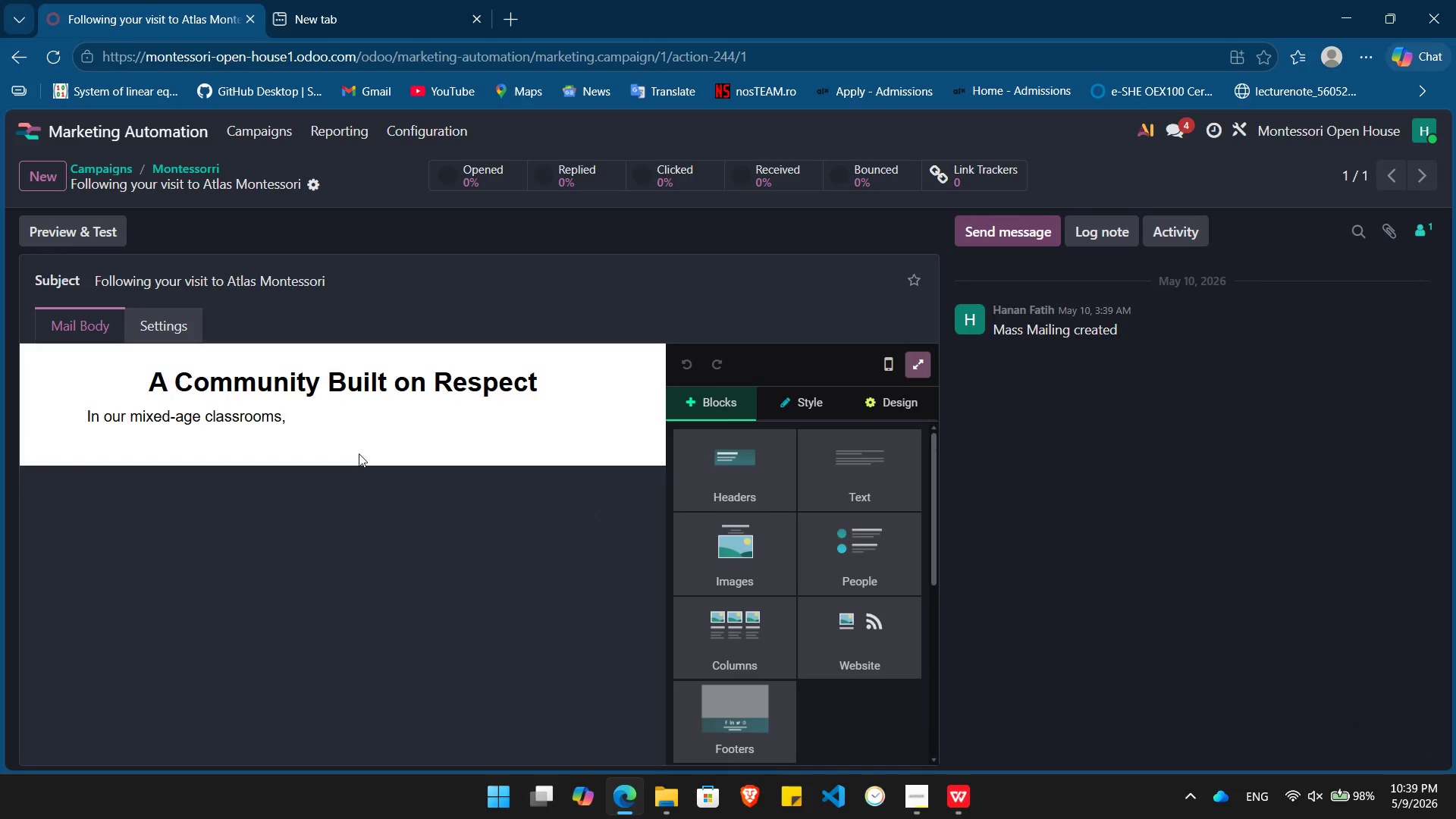 
left_click([331, 422])
 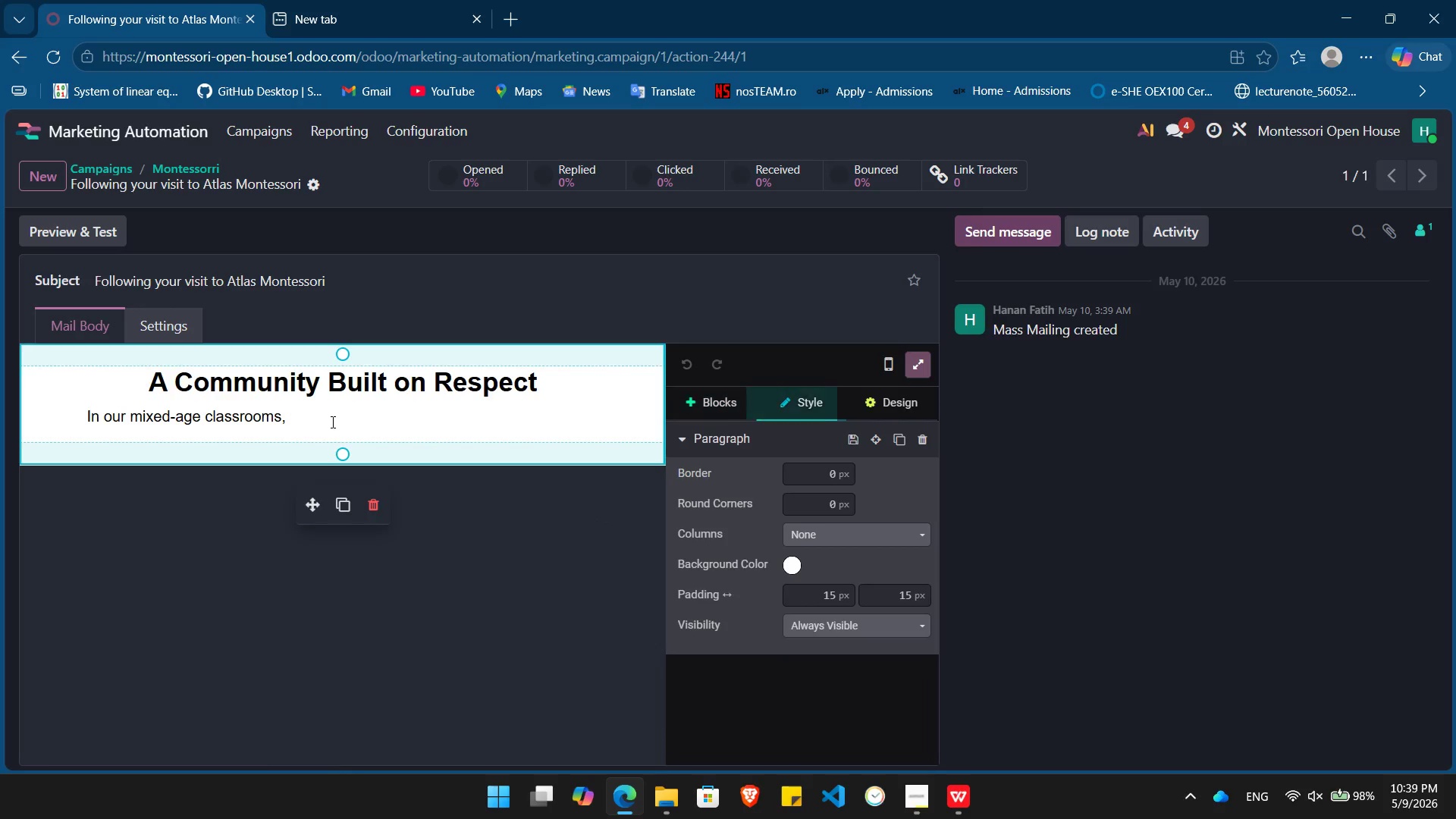 
key(Slash)
 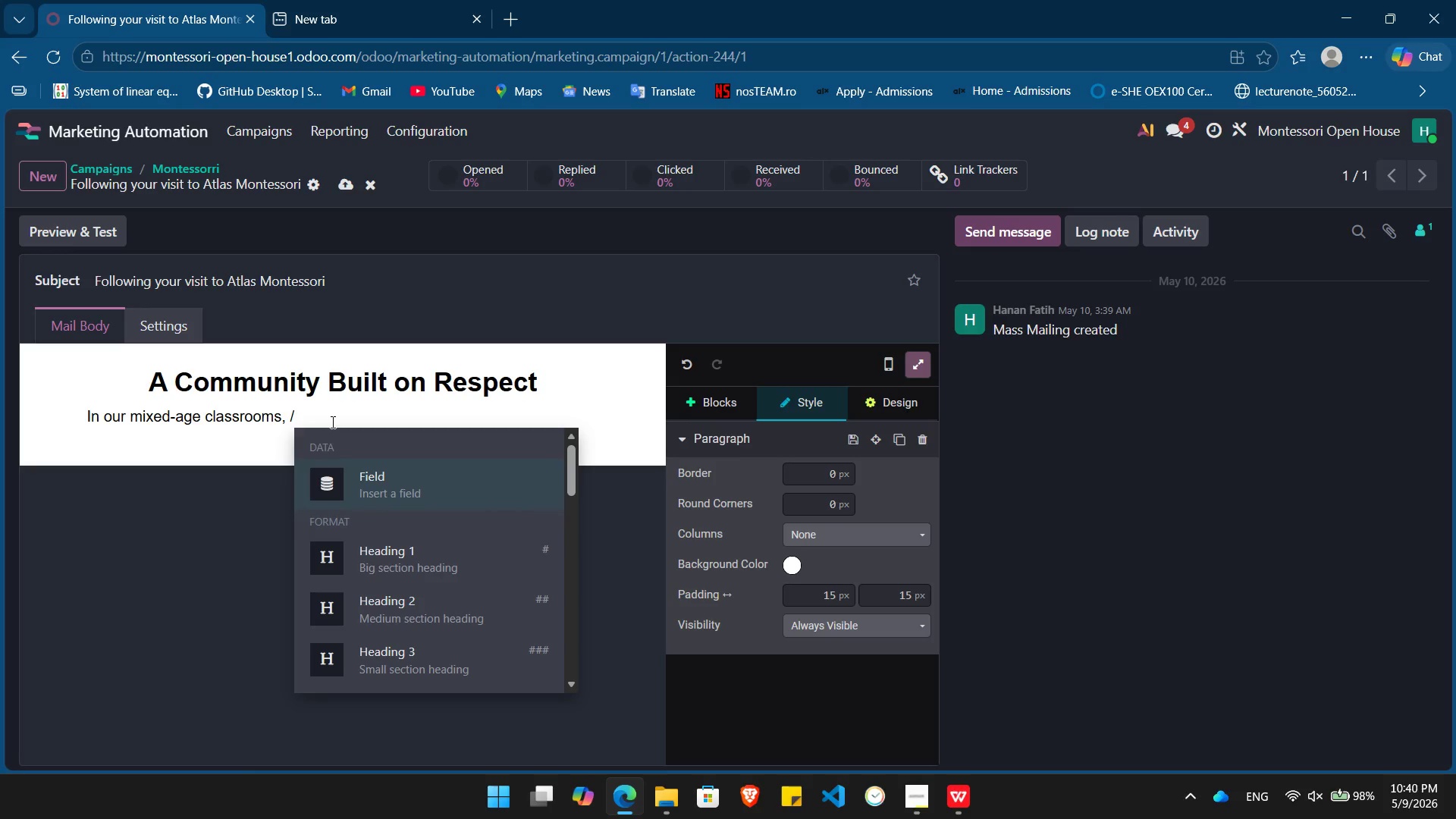 
key(Enter)
 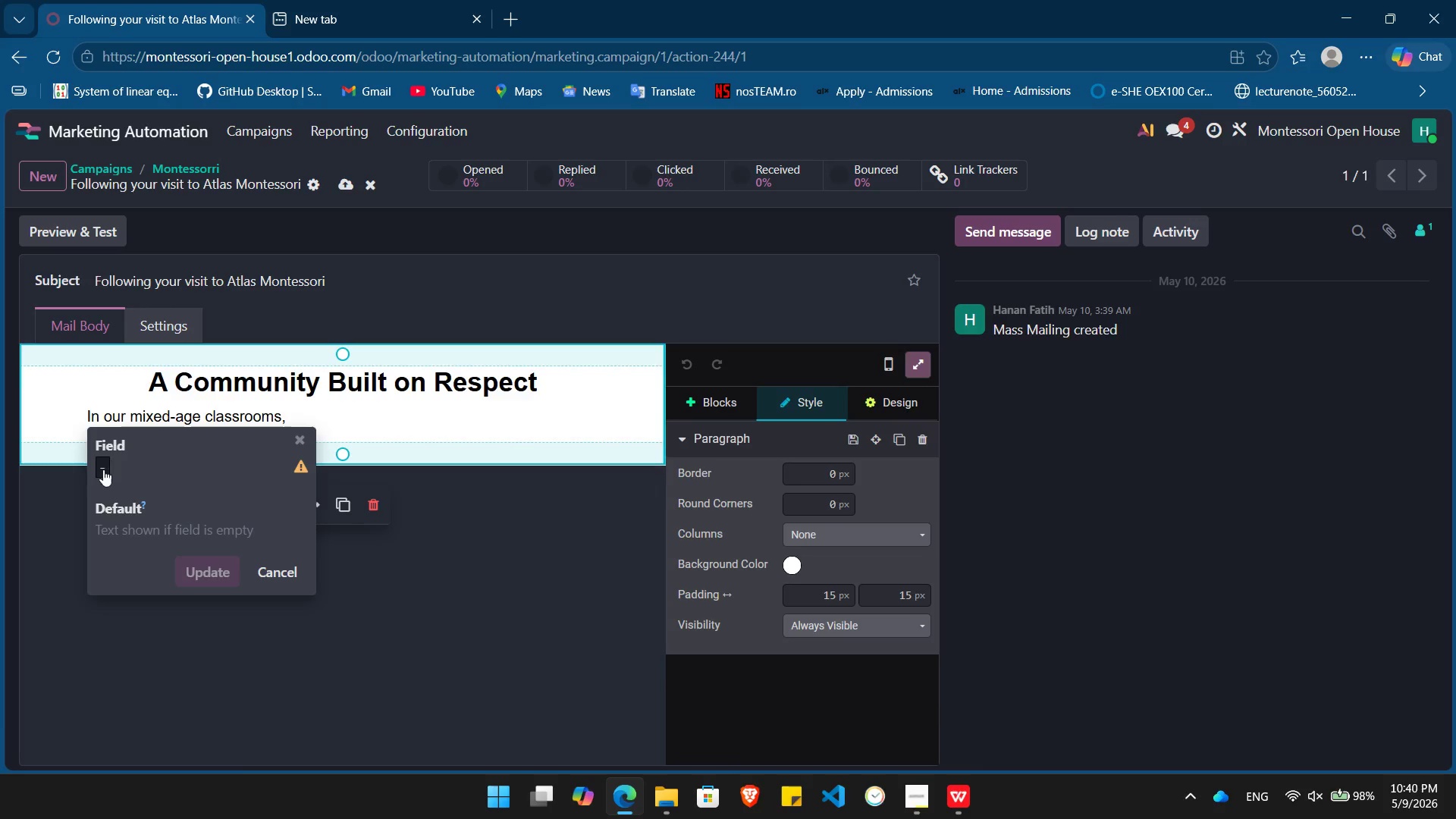 
left_click([103, 469])
 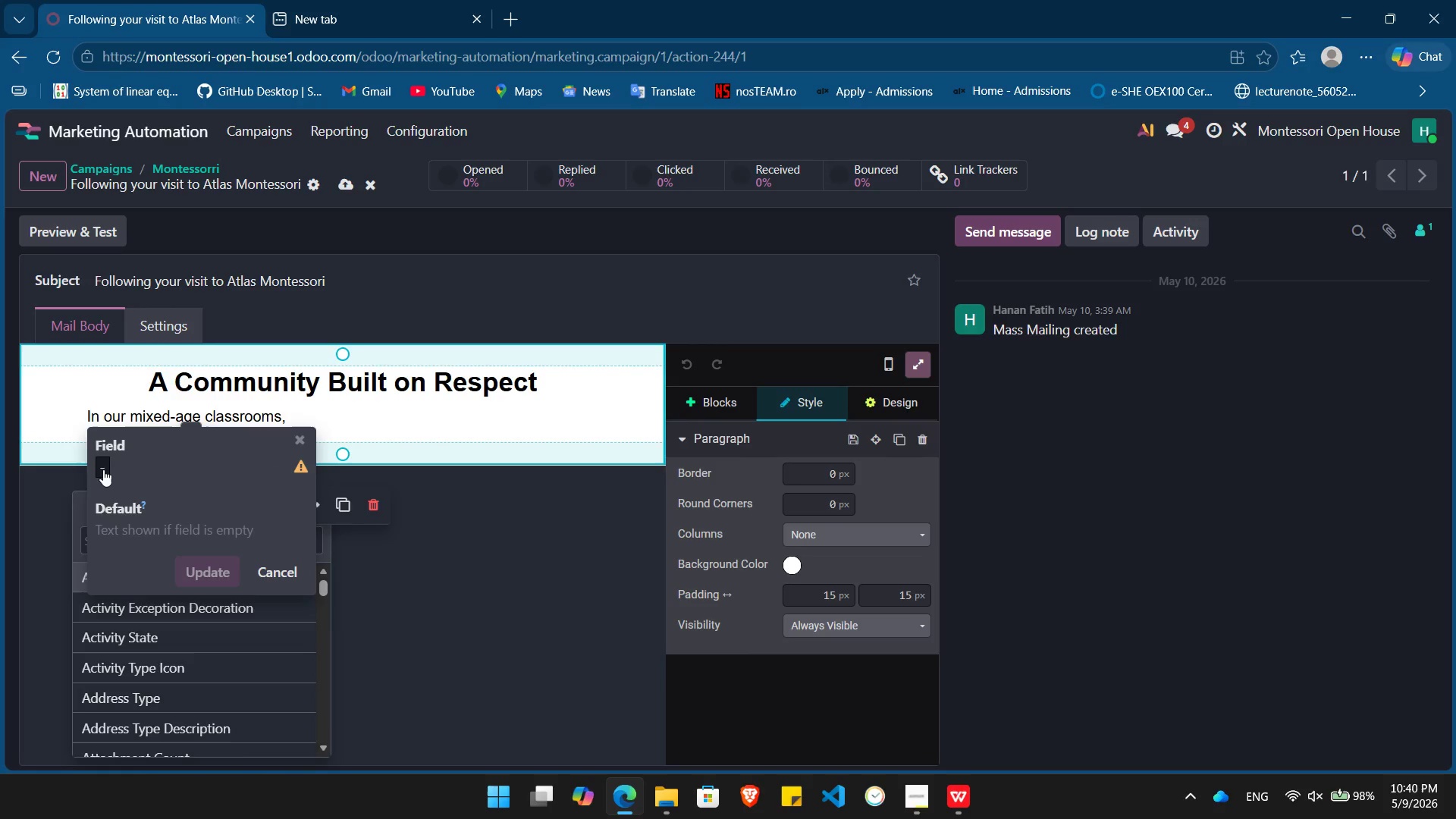 
type(chil)
key(Backspace)
key(Backspace)
key(Backspace)
key(Backspace)
 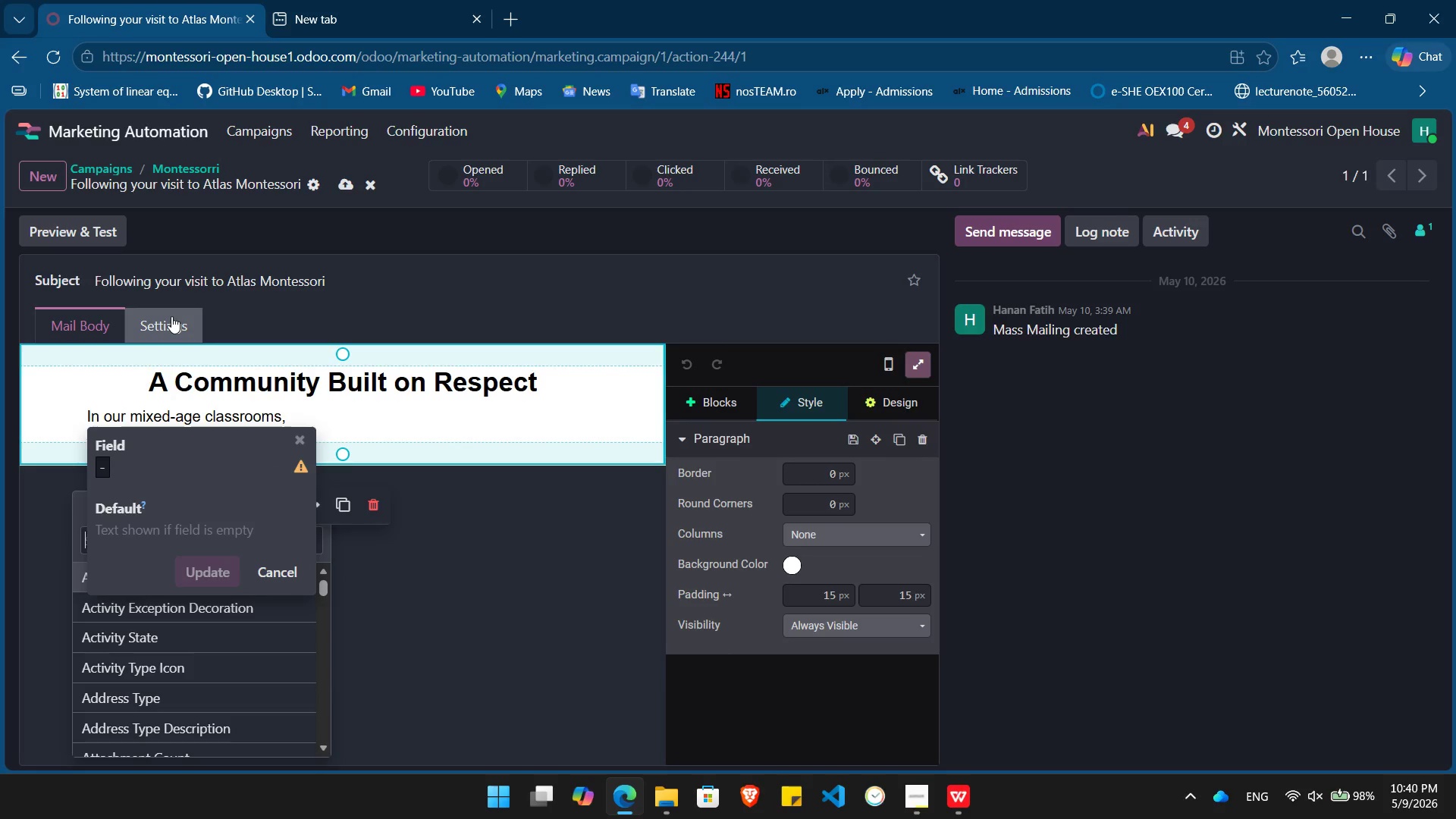 
left_click([171, 316])
 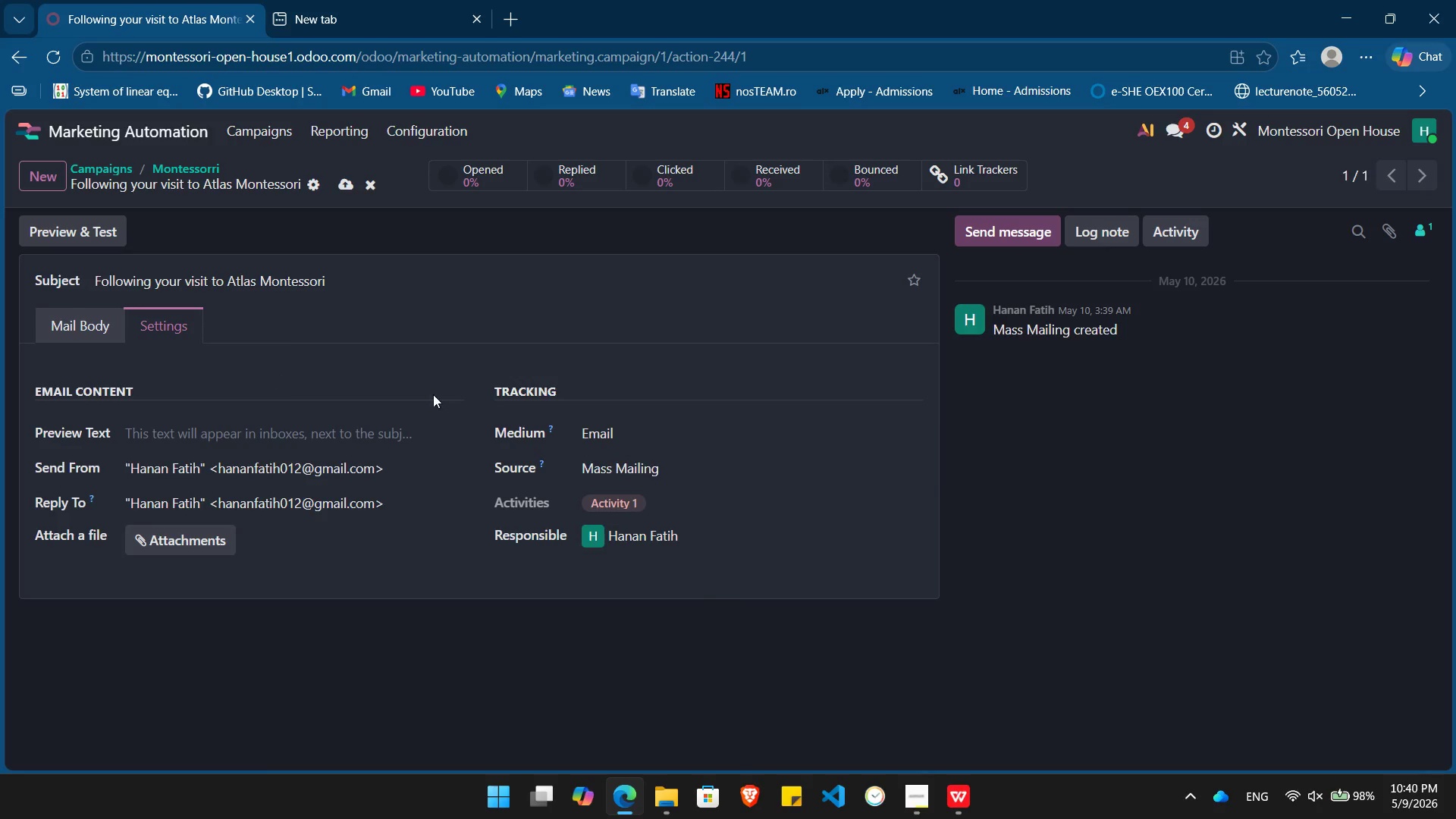 
left_click([674, 471])
 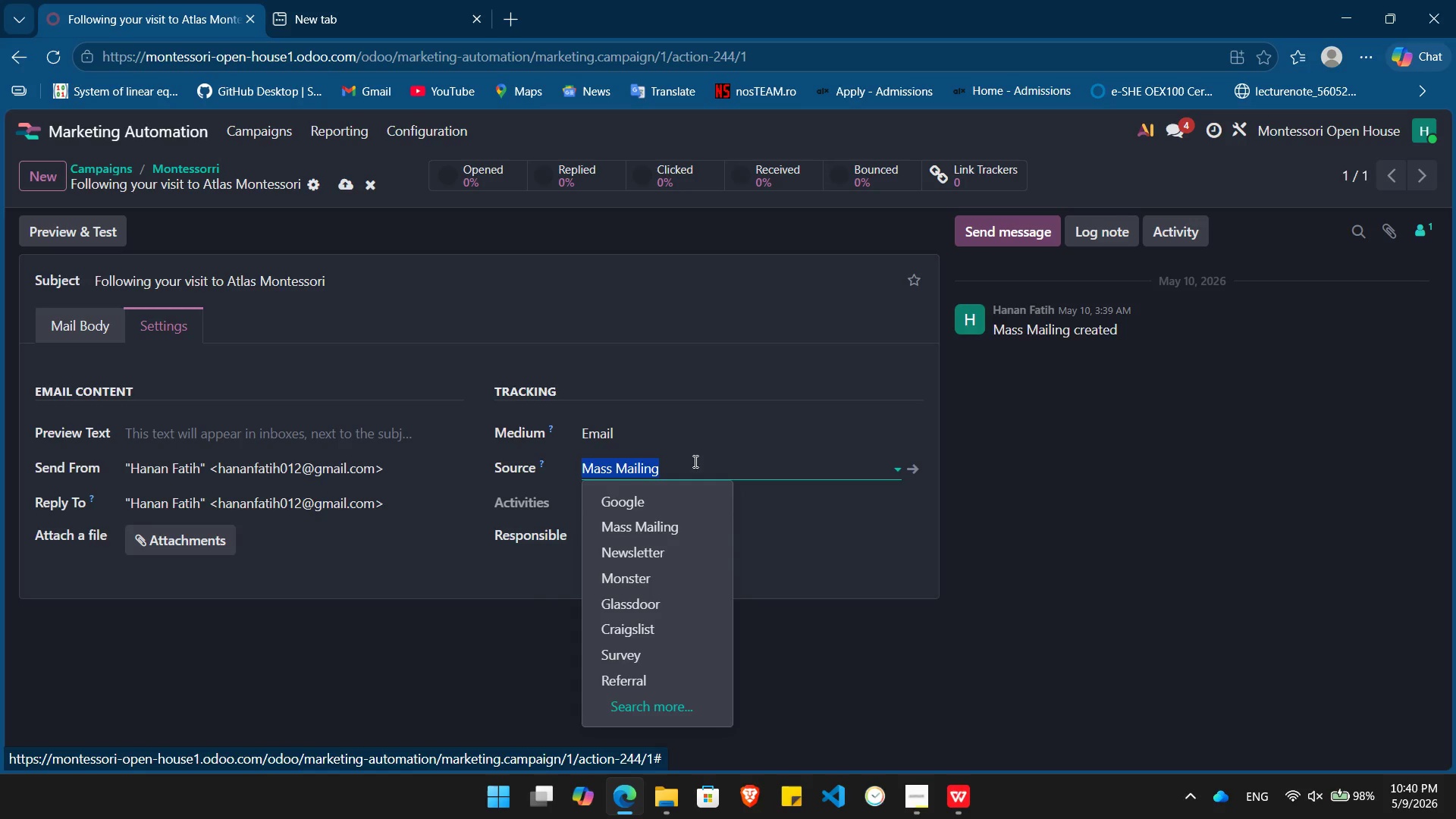 
wait(5.59)
 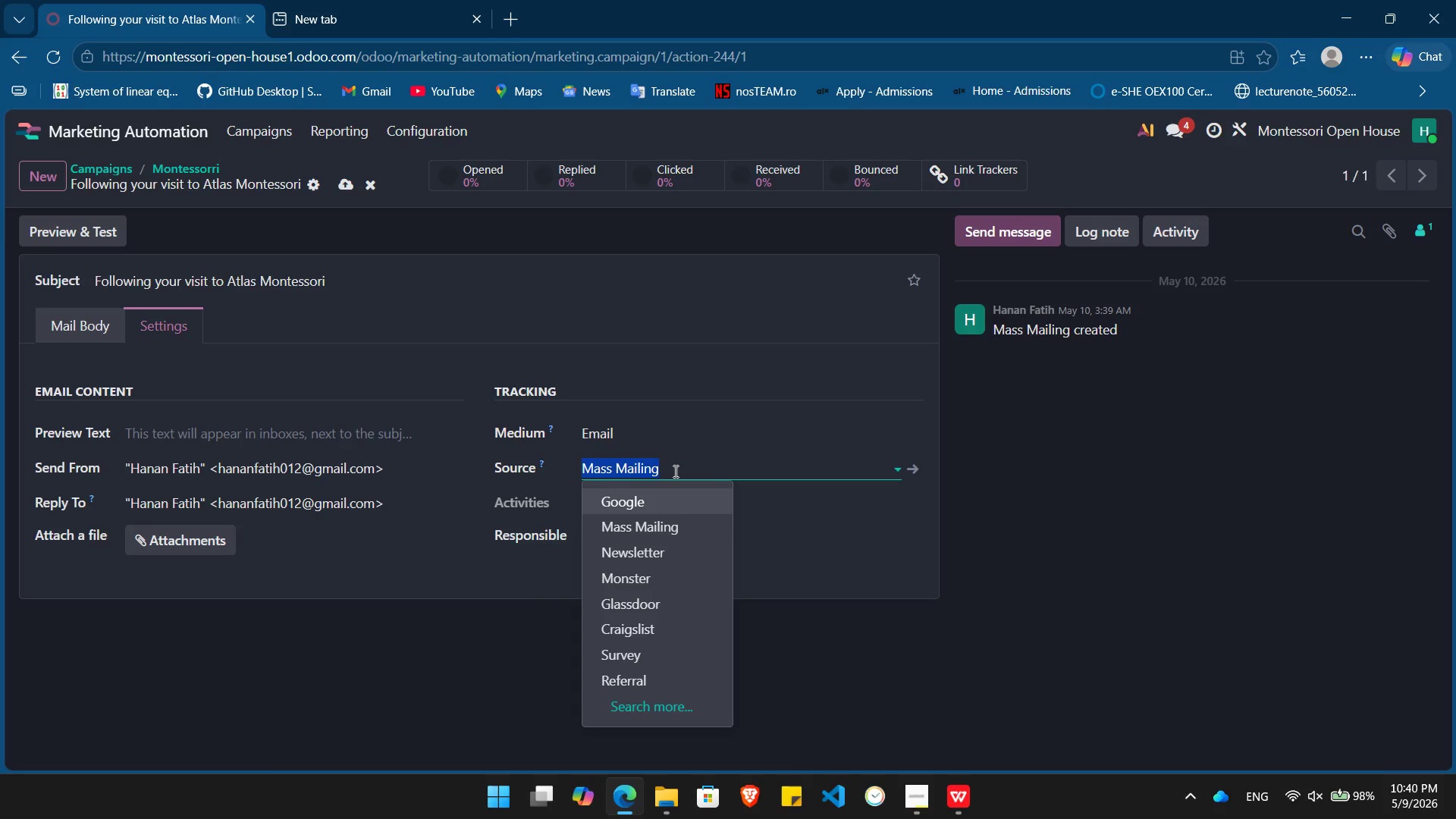 
left_click([770, 461])
 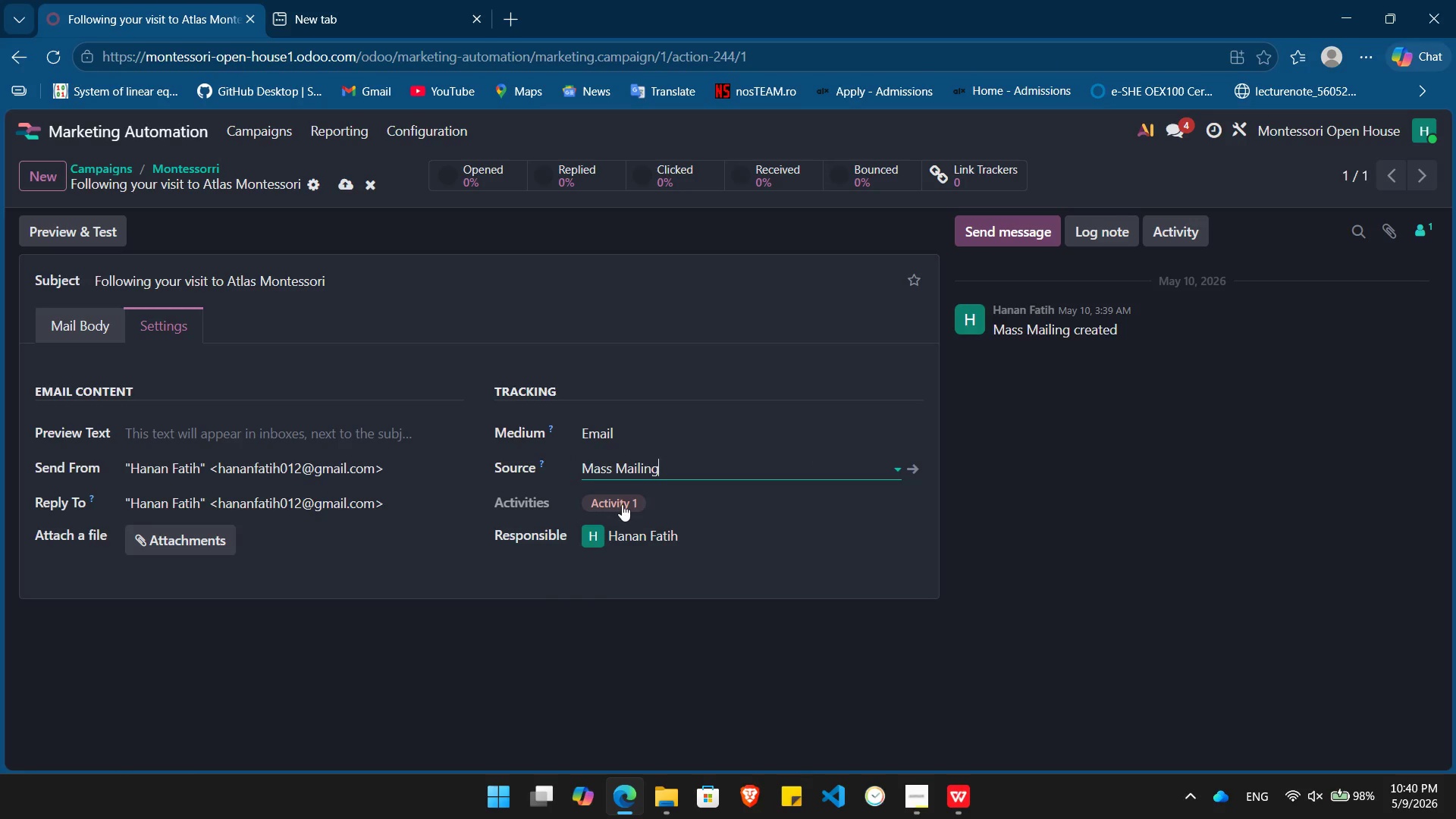 
left_click([620, 504])
 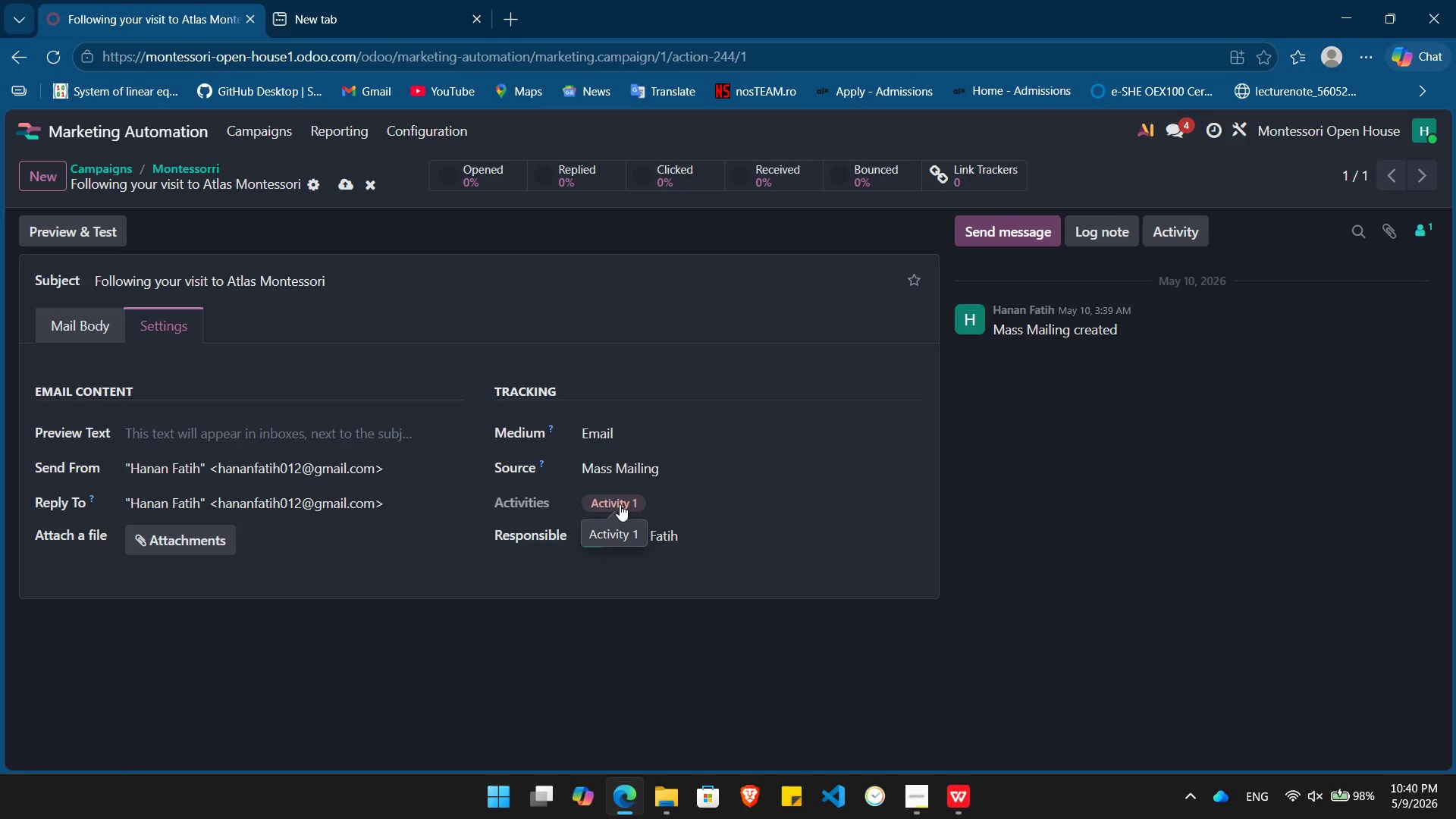 
left_click([620, 504])
 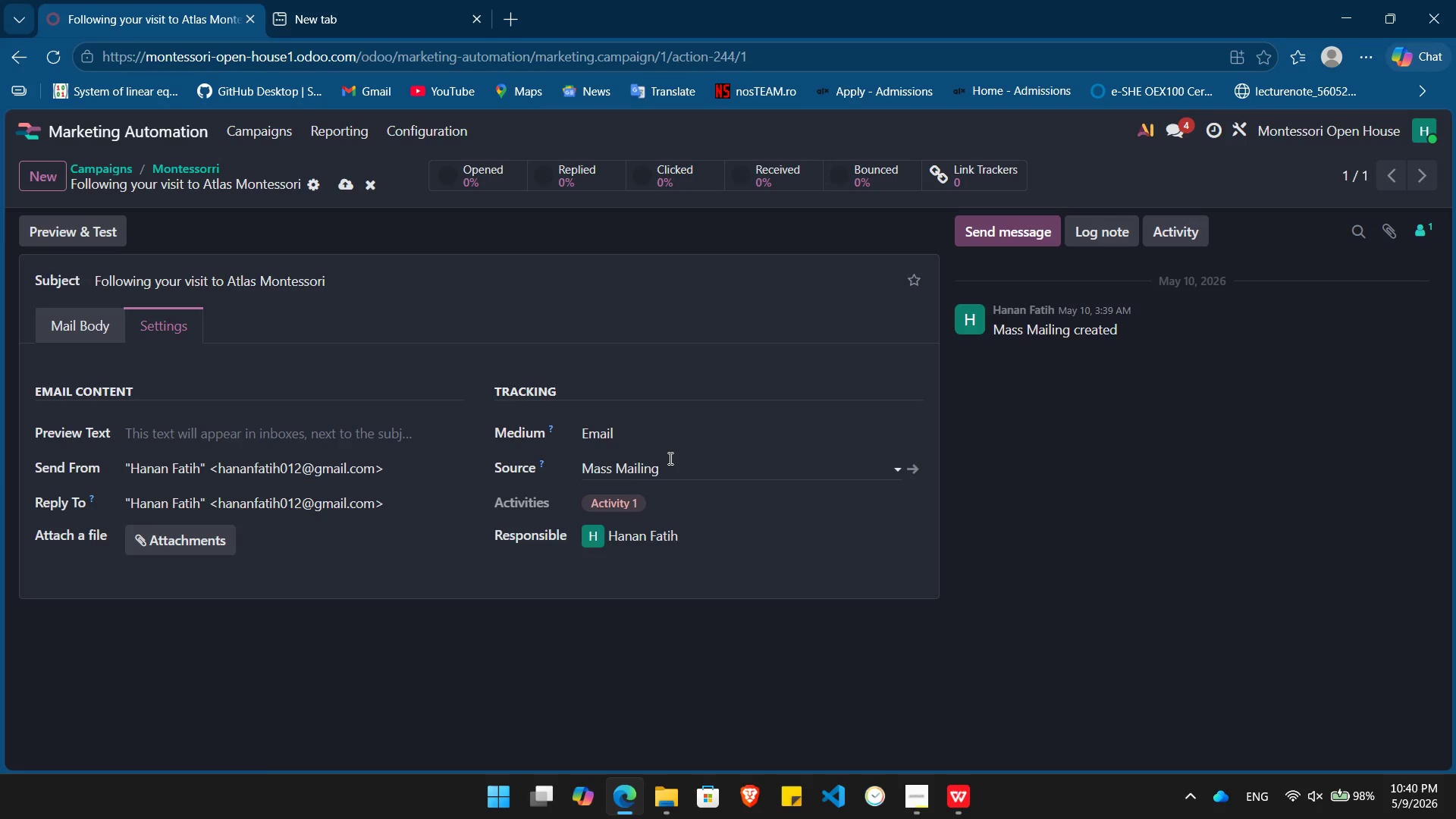 
left_click([669, 458])
 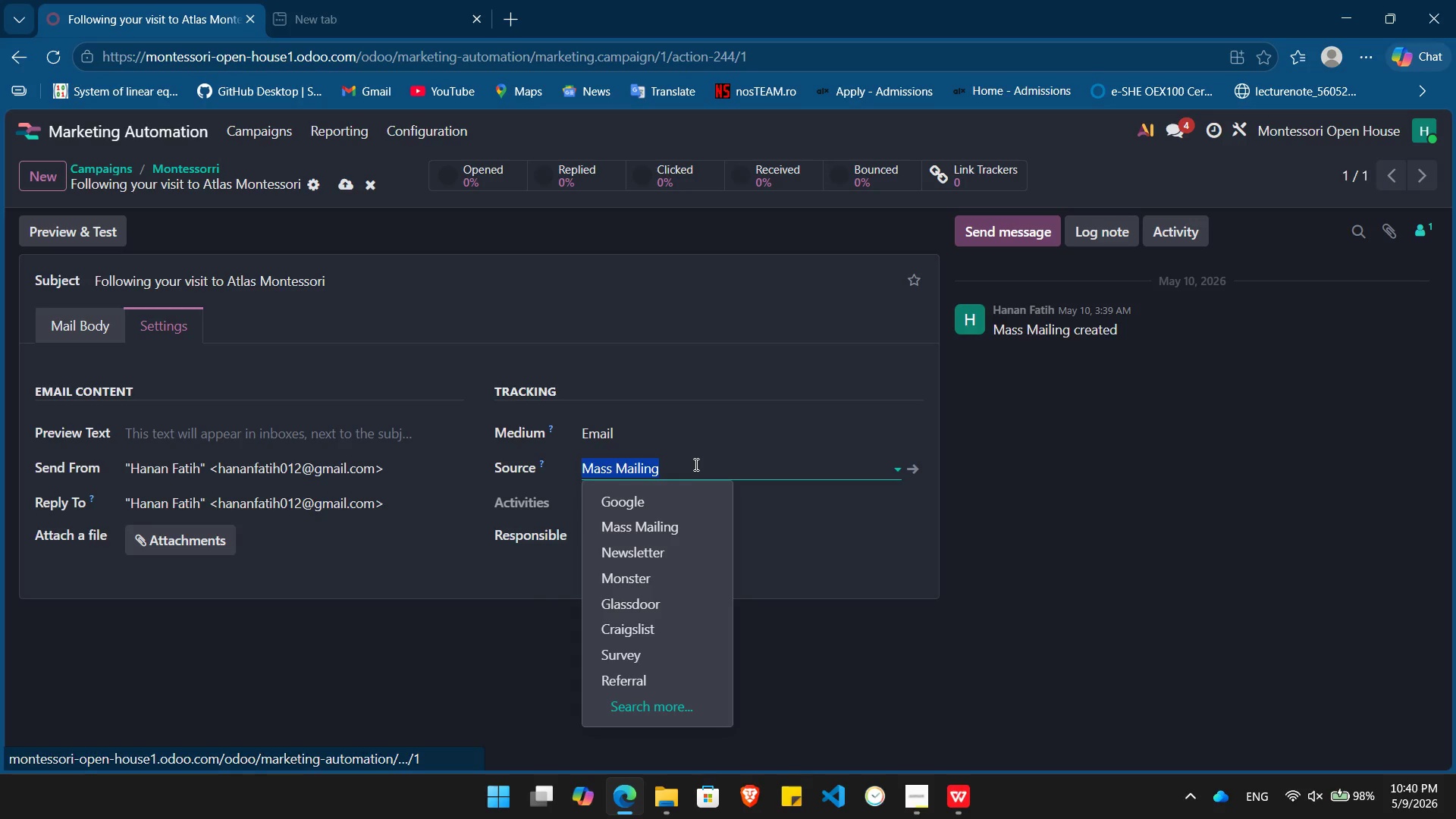 
type(maili)
 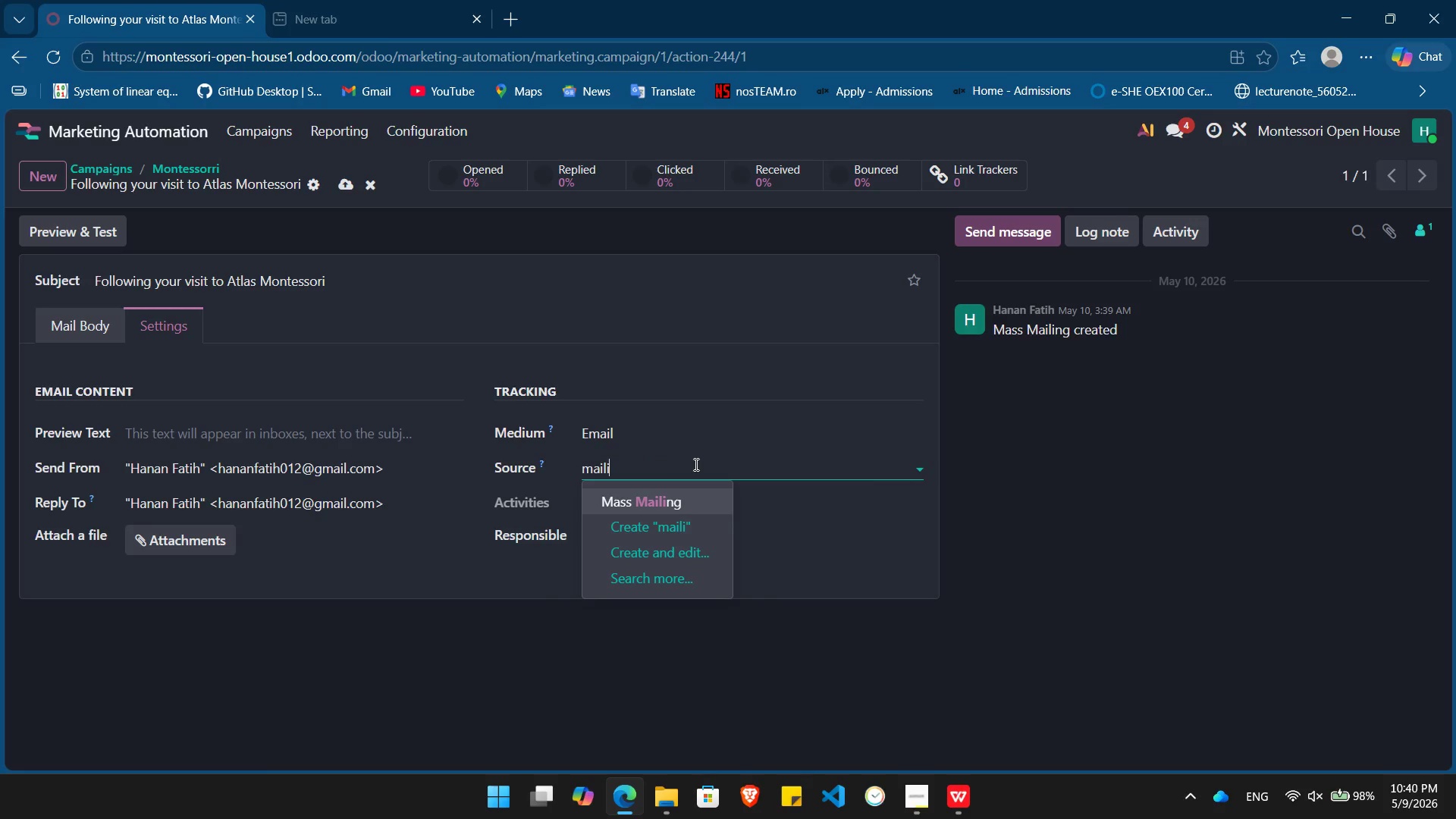 
key(Enter)
 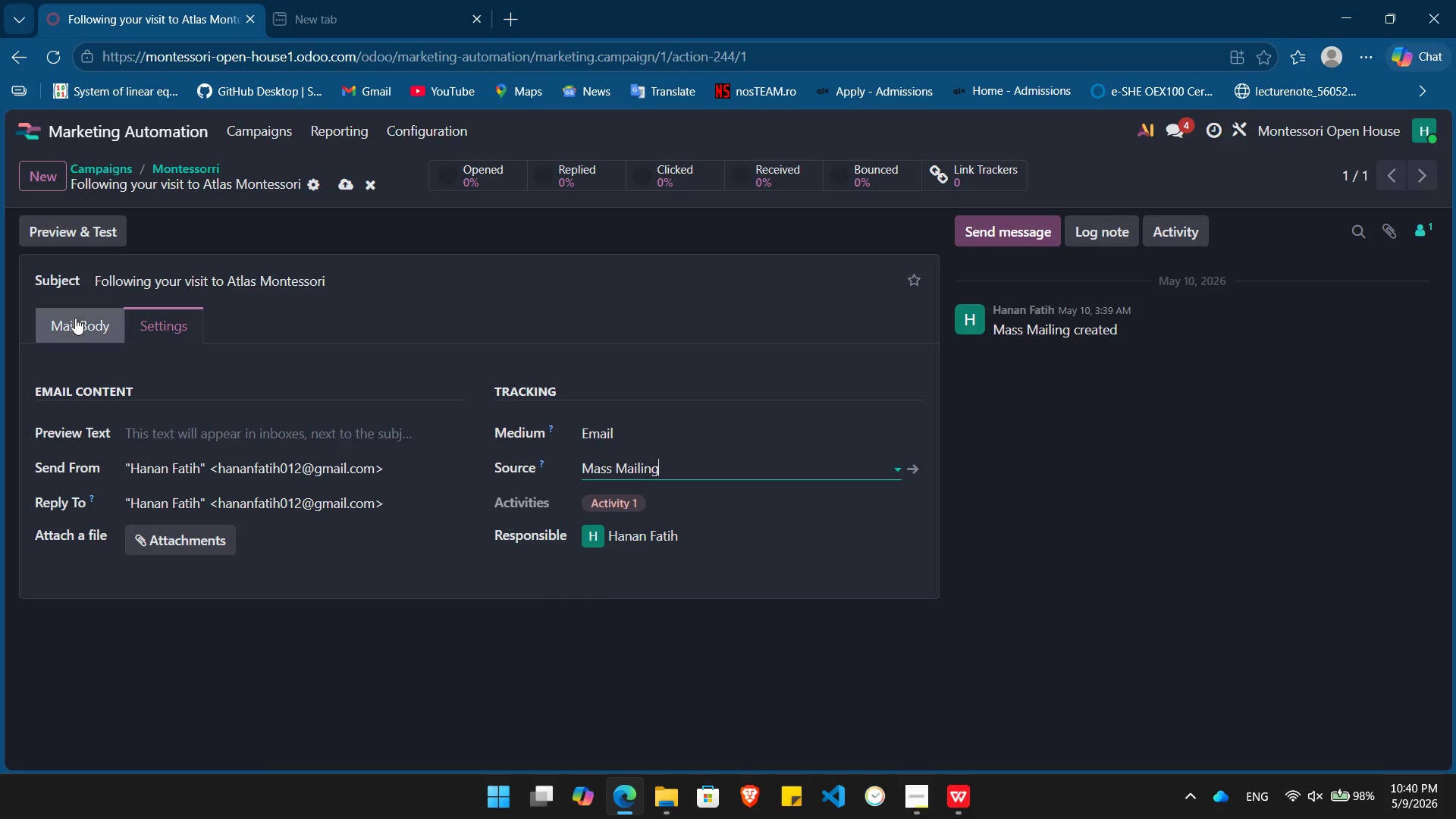 
left_click([77, 319])
 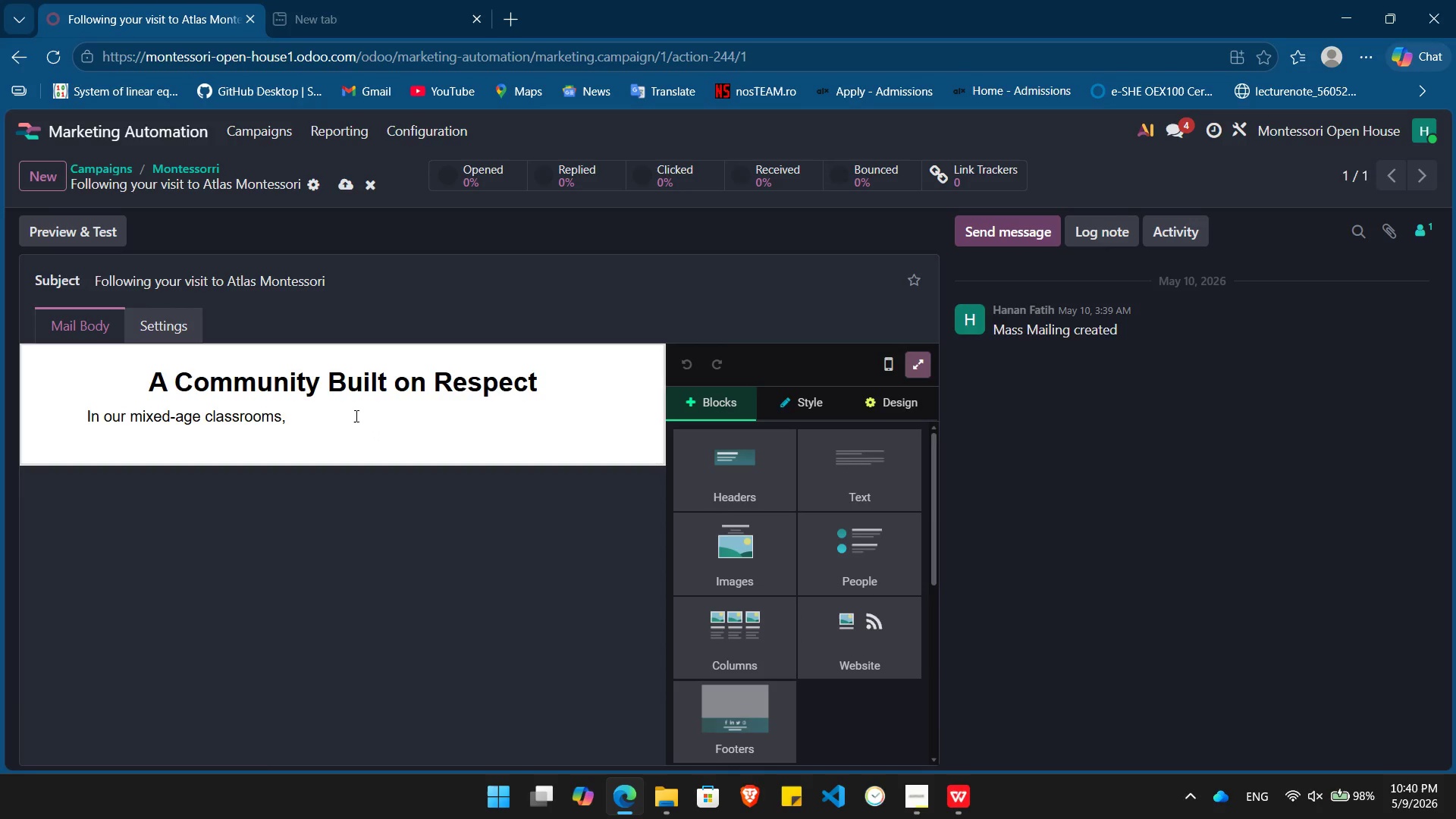 
left_click([355, 416])
 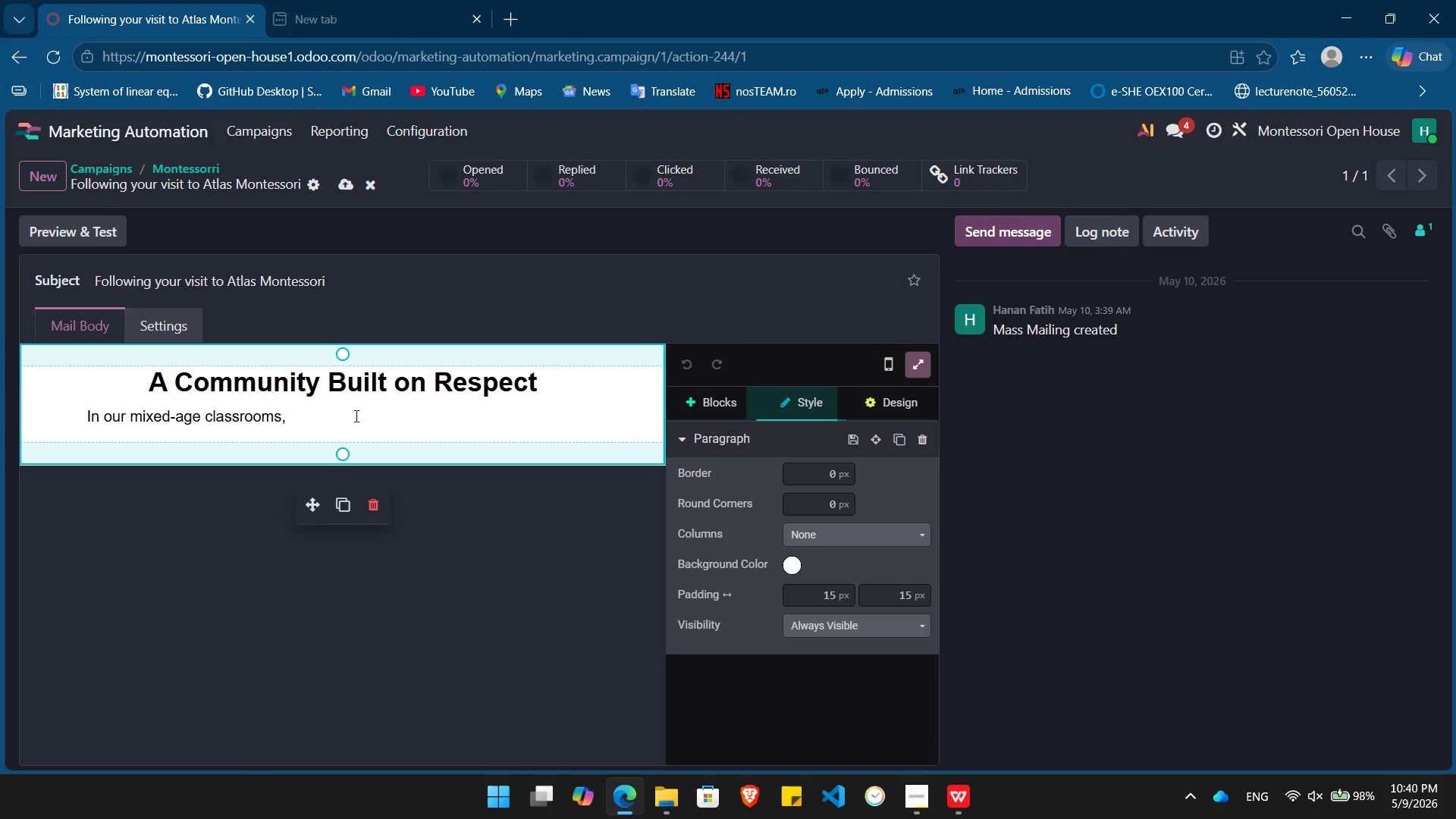 
key(Slash)
 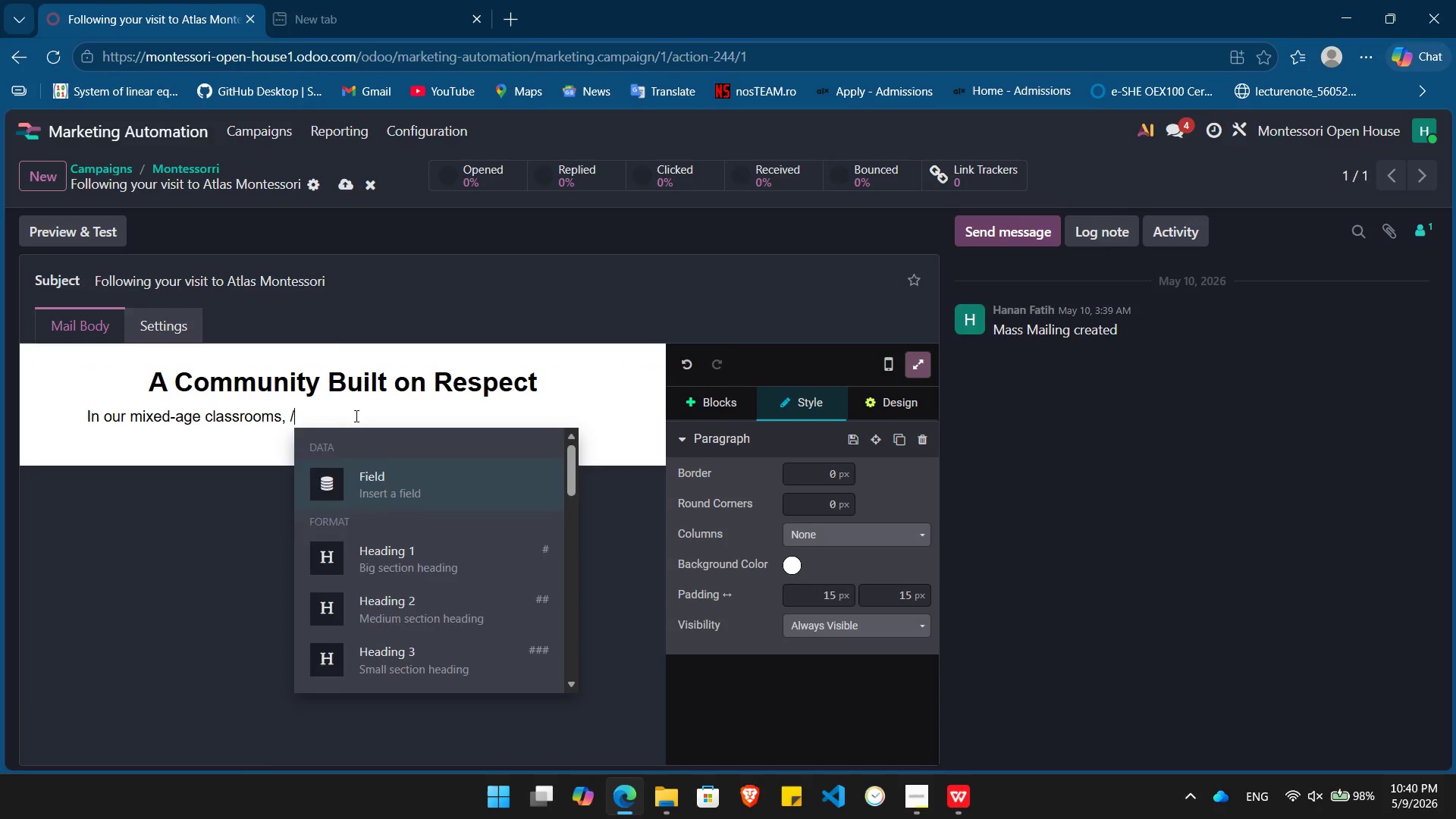 
key(Enter)
 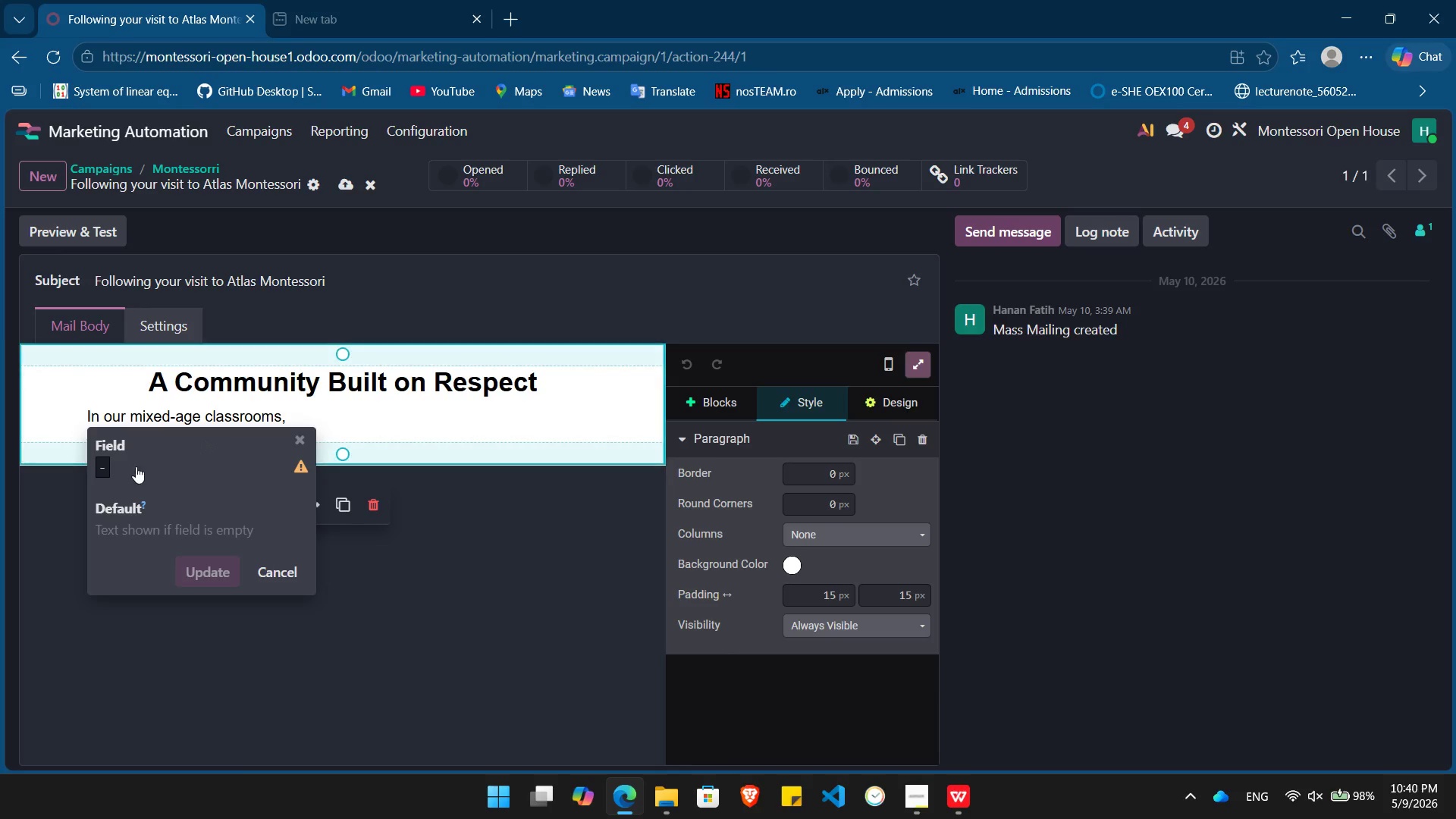 
left_click([136, 466])
 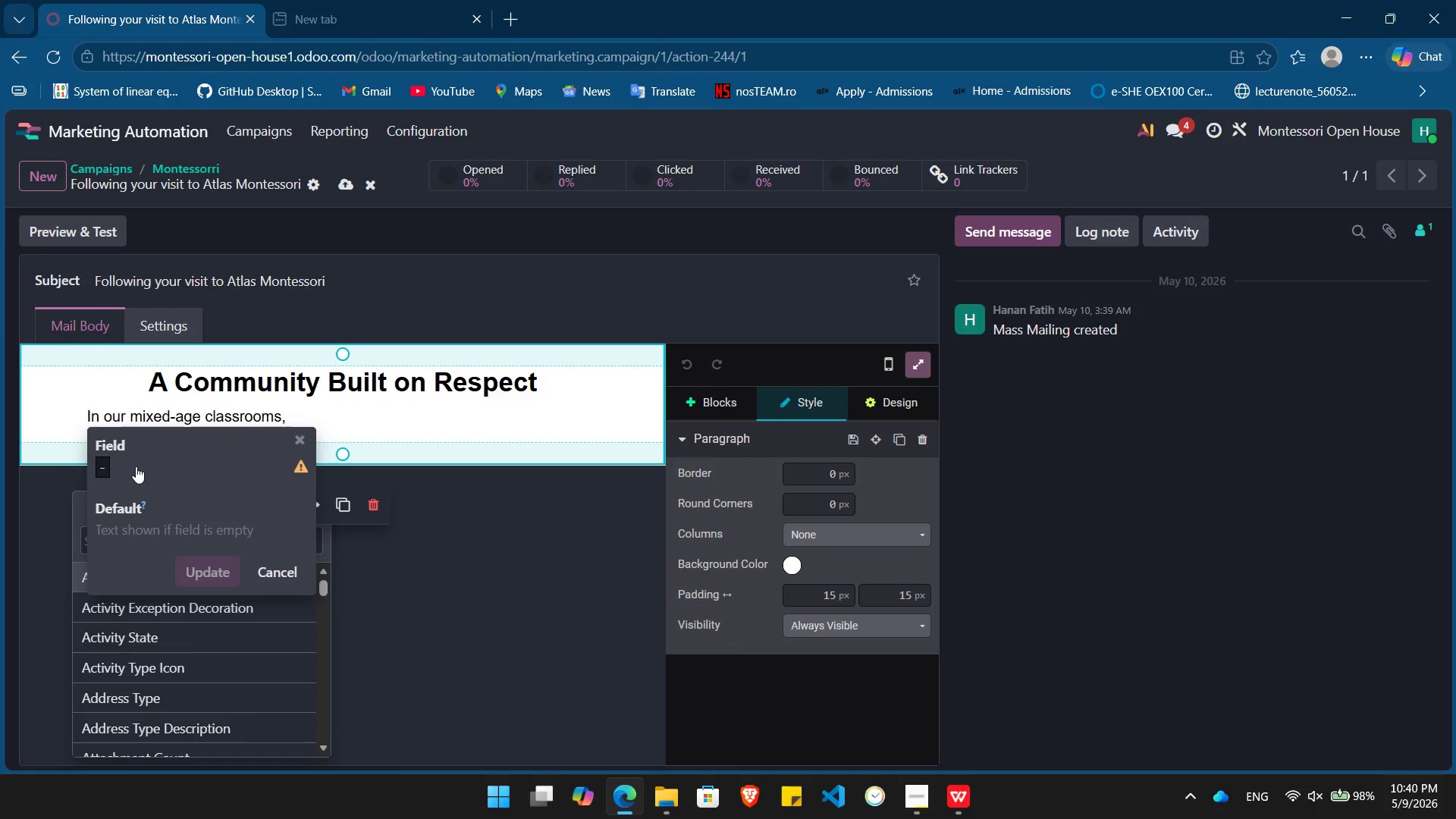 
type(ch)
key(Backspace)
key(Backspace)
key(Backspace)
type(name)
 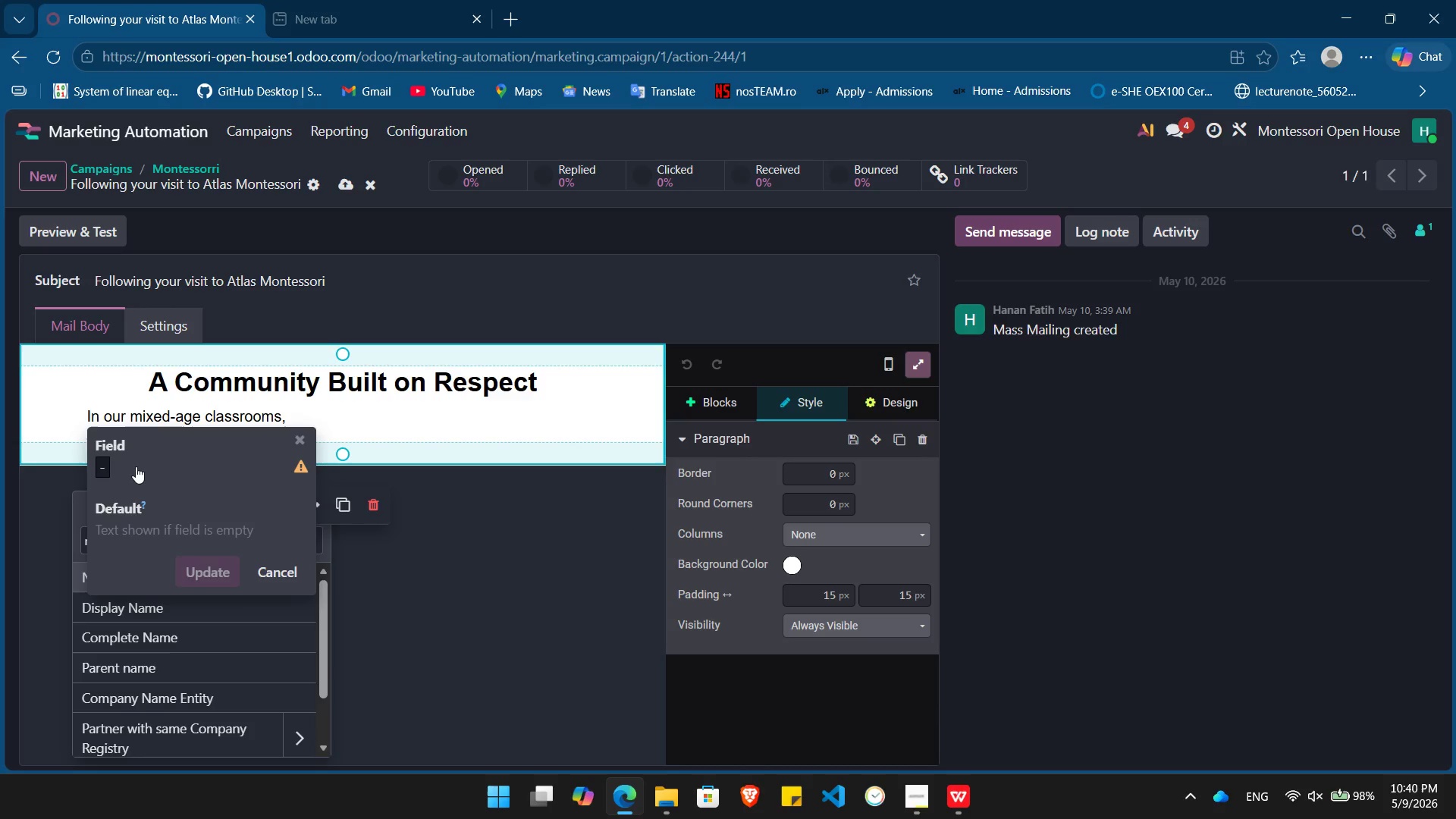 
key(ArrowDown)
 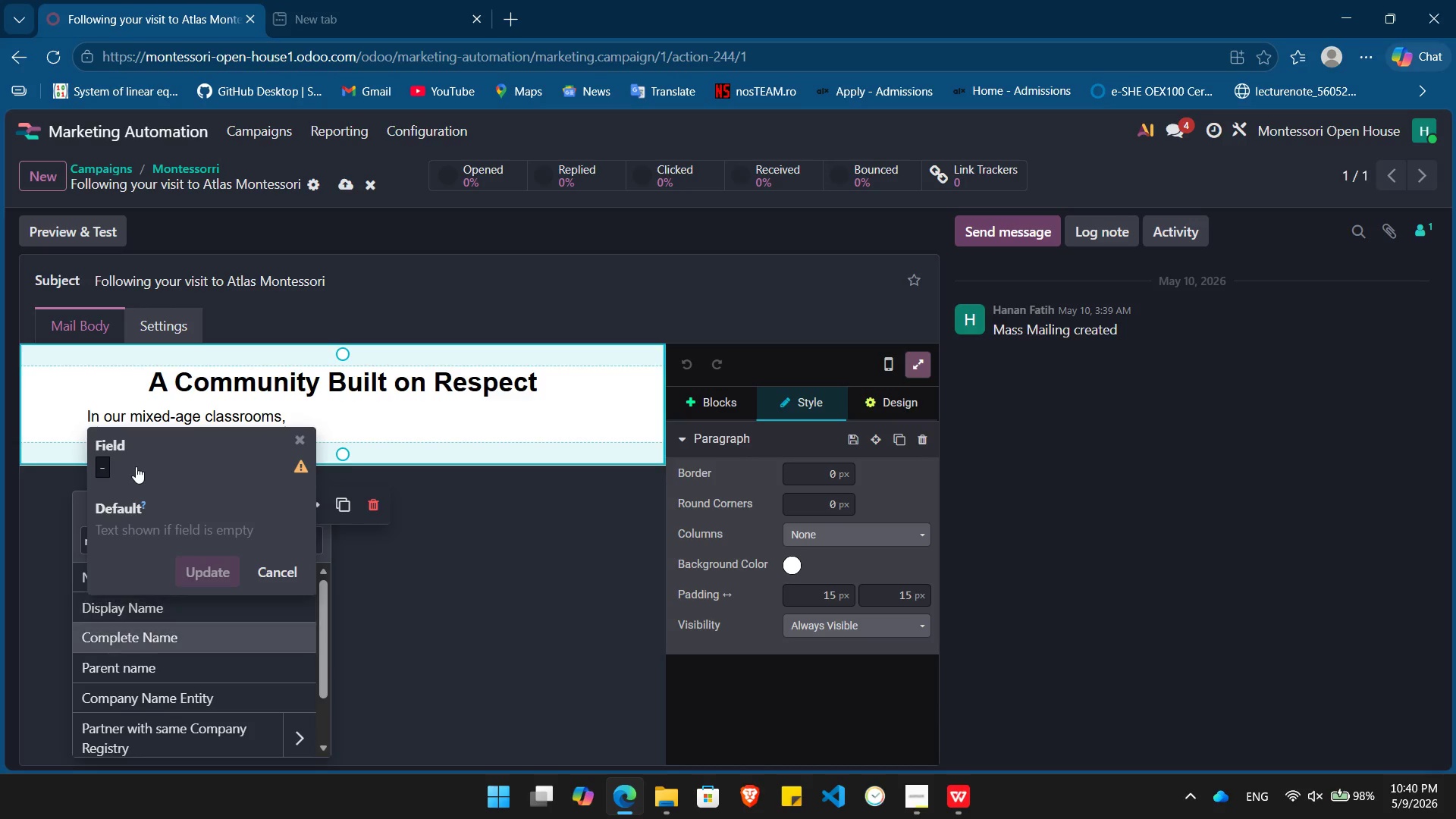 
key(ArrowDown)
 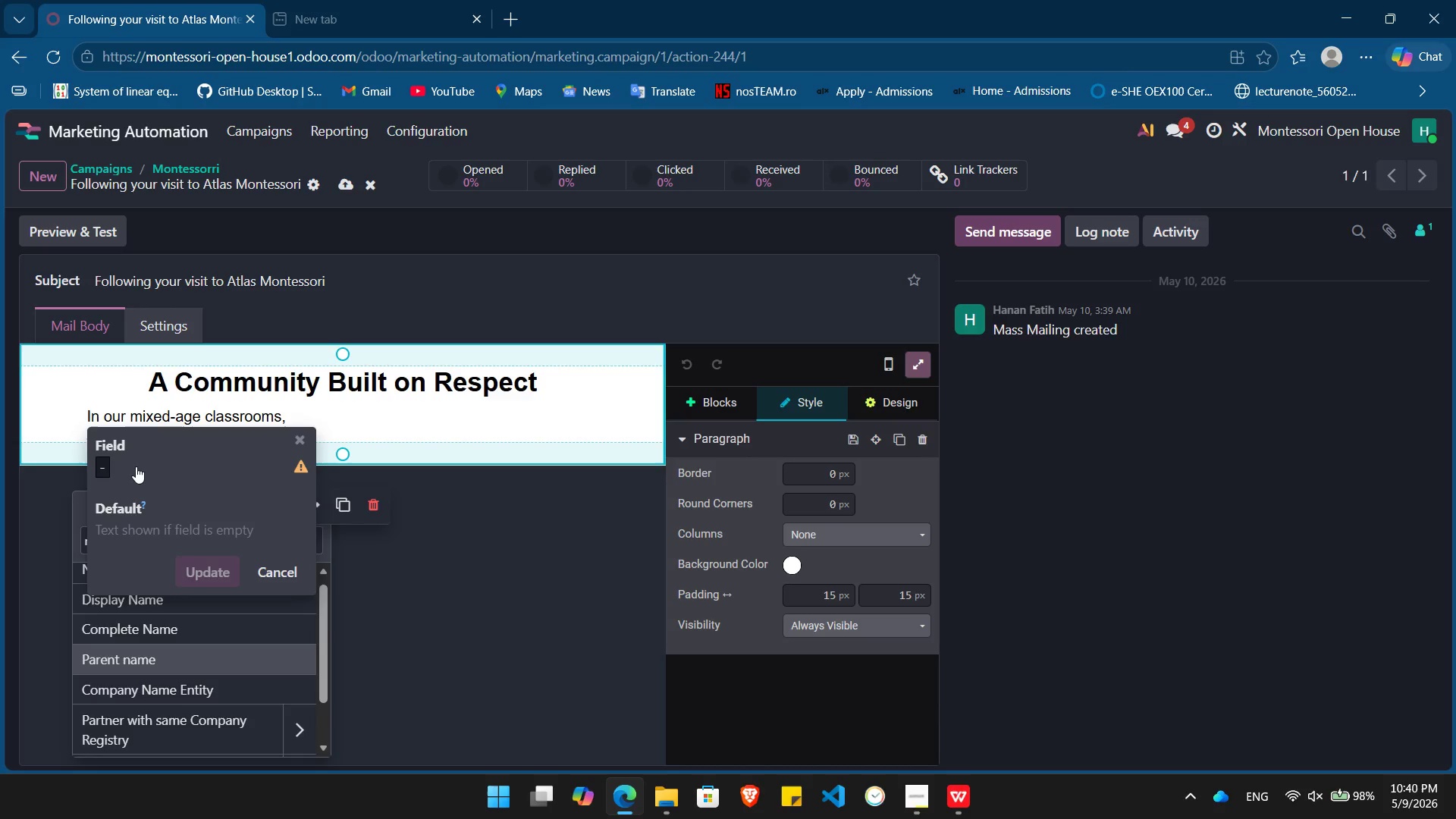 
key(ArrowDown)
 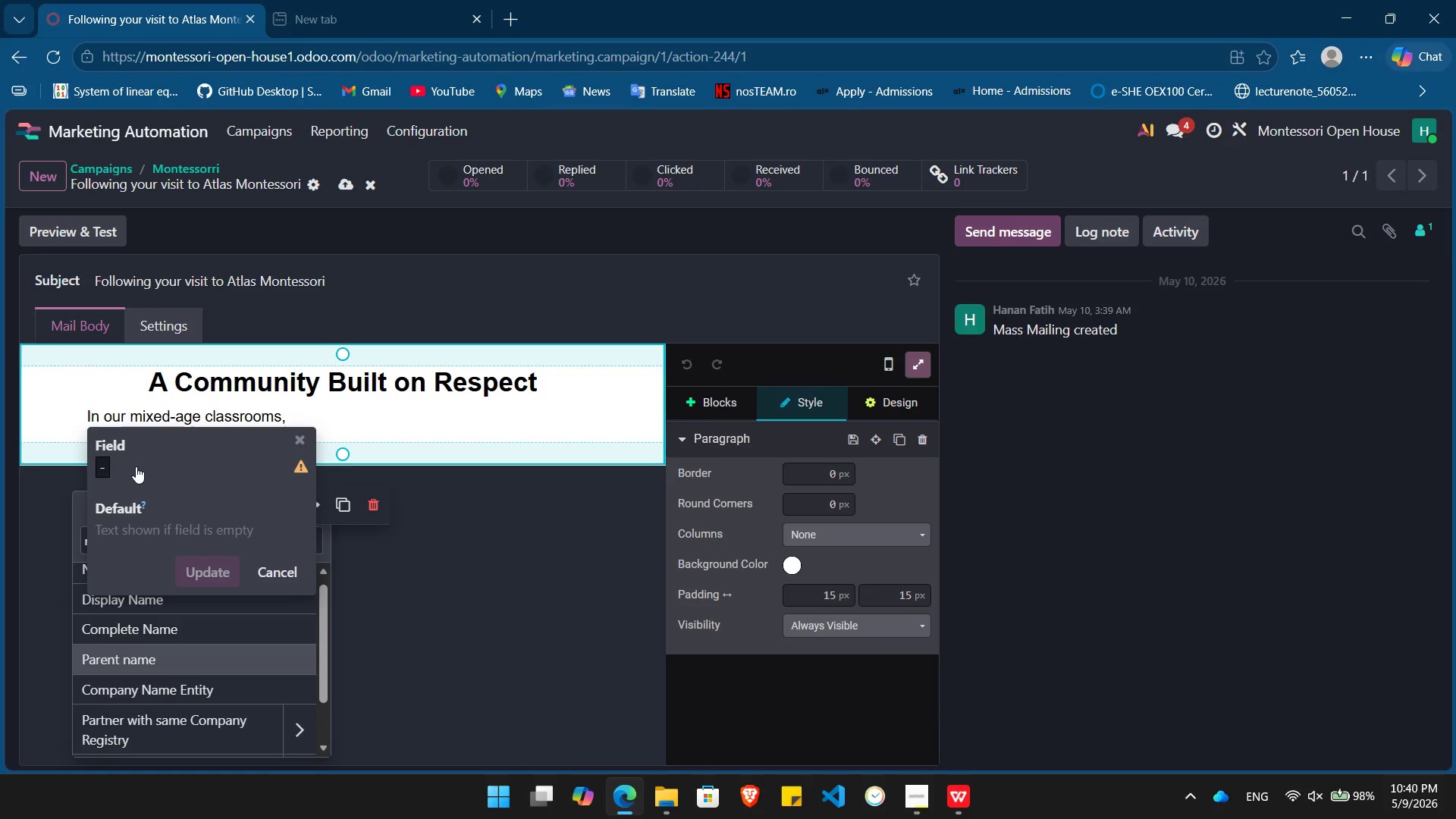 
key(ArrowDown)
 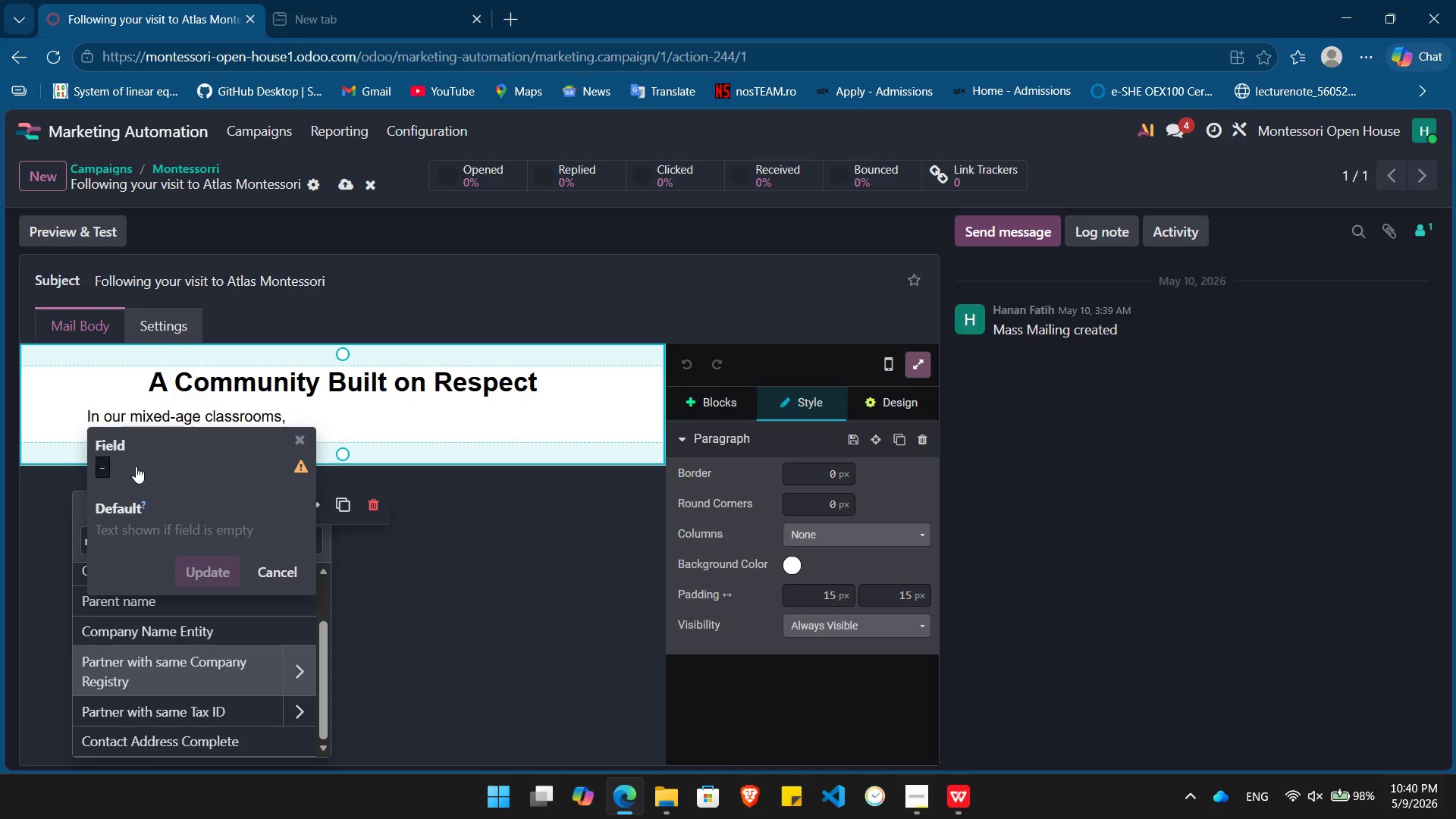 
key(ArrowDown)
 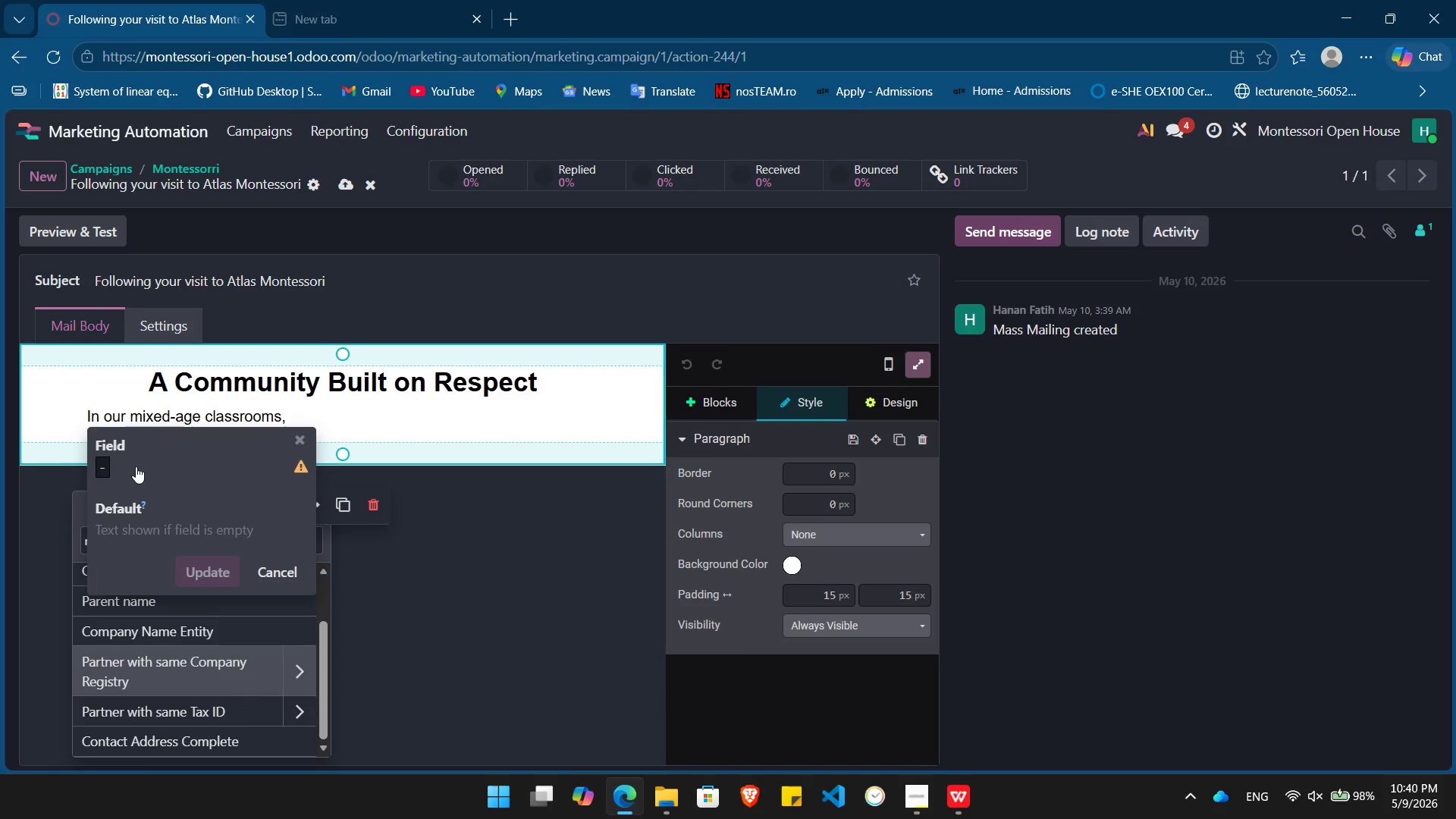 
key(ArrowDown)
 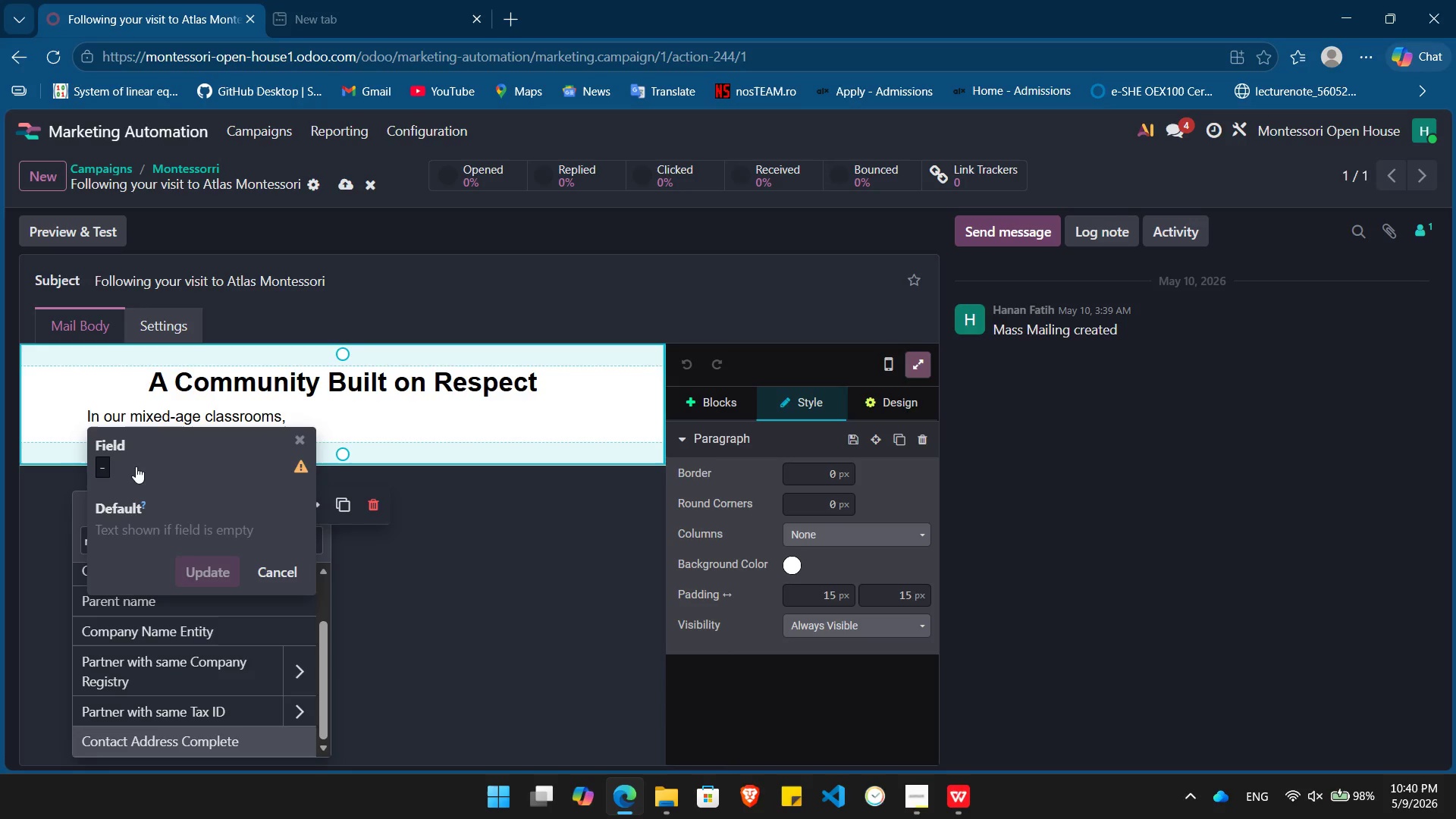 
key(ArrowDown)
 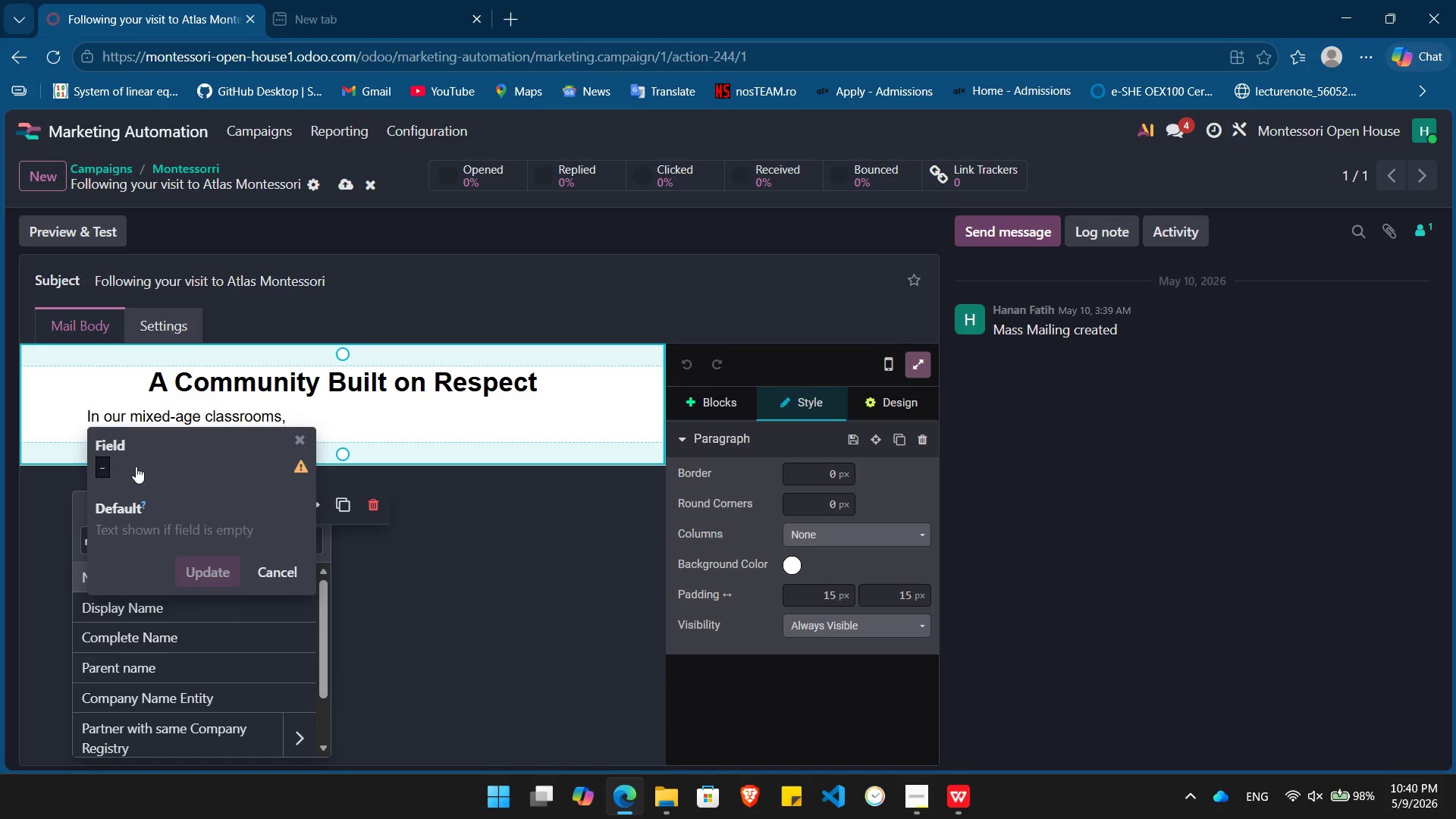 
key(ArrowDown)
 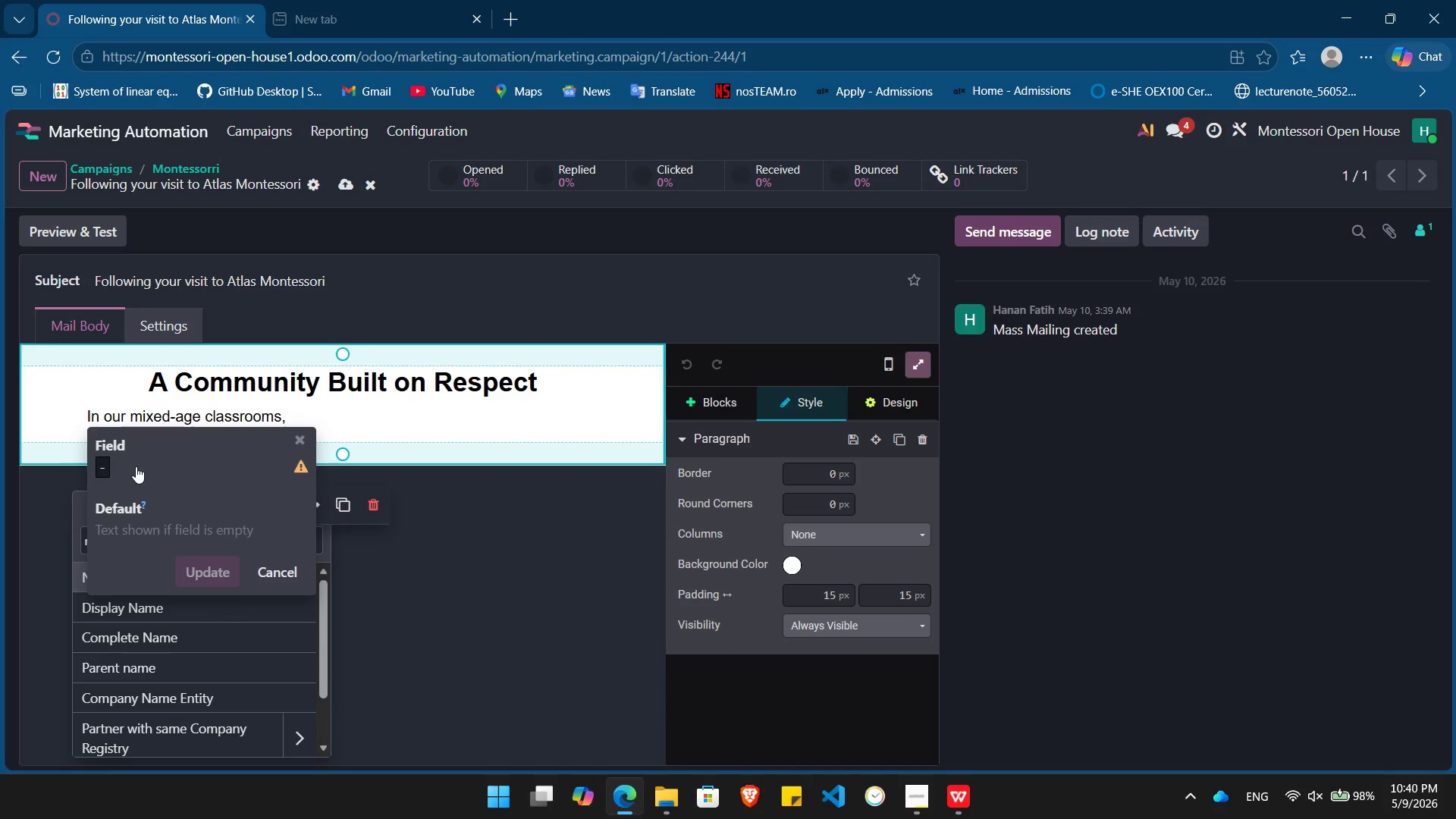 
key(ArrowDown)
 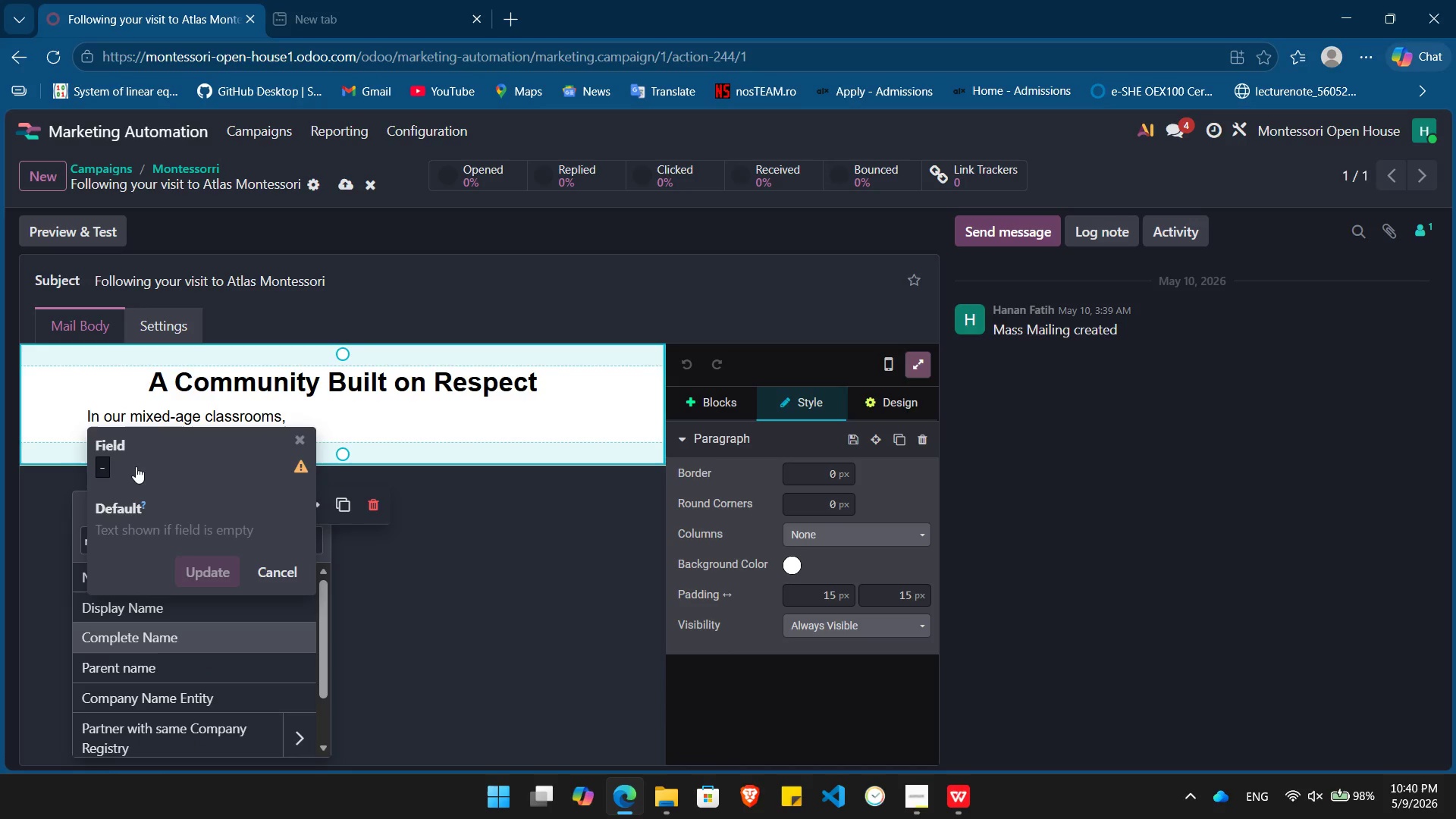 
key(ArrowDown)
 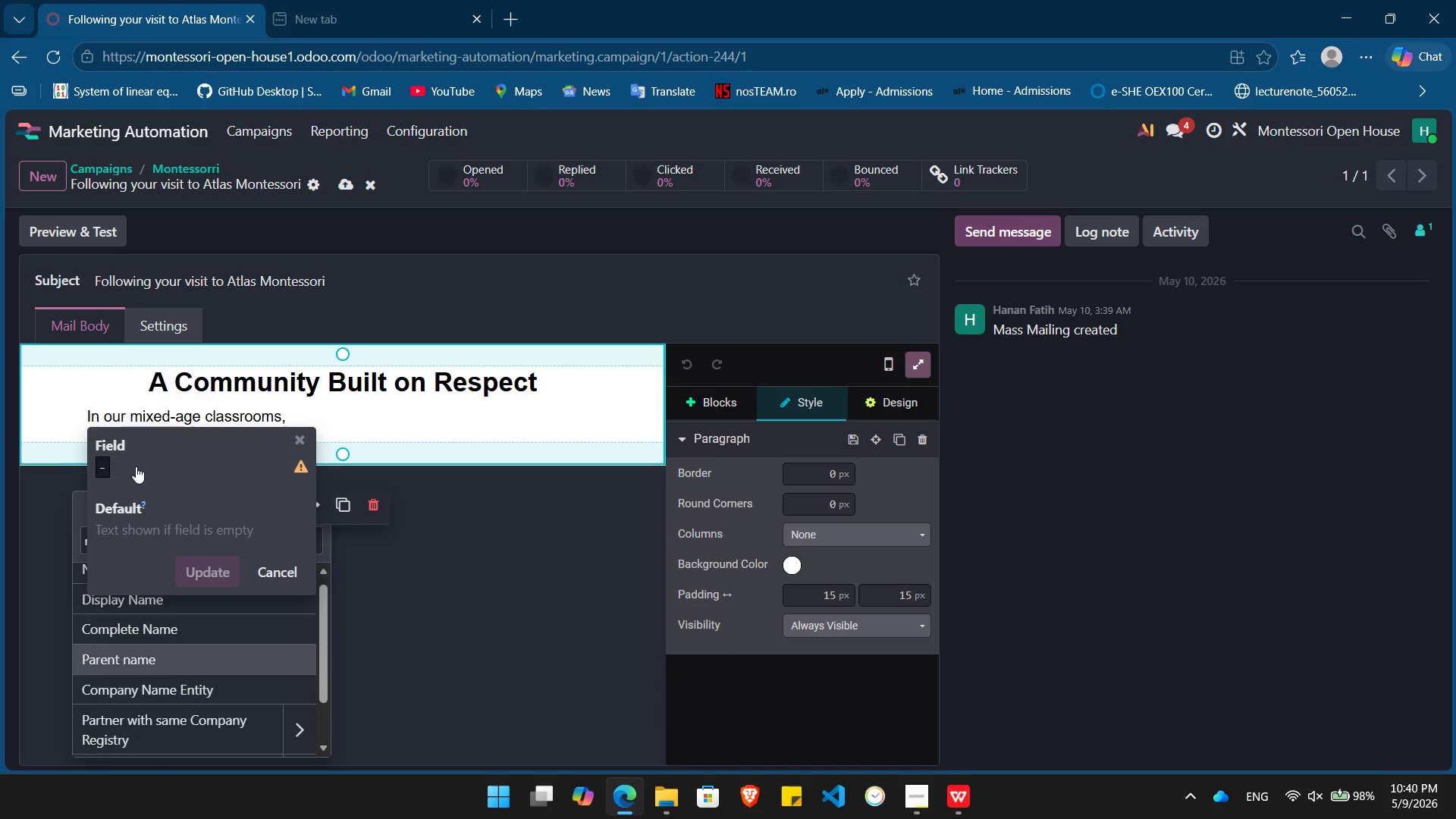 
key(ArrowDown)
 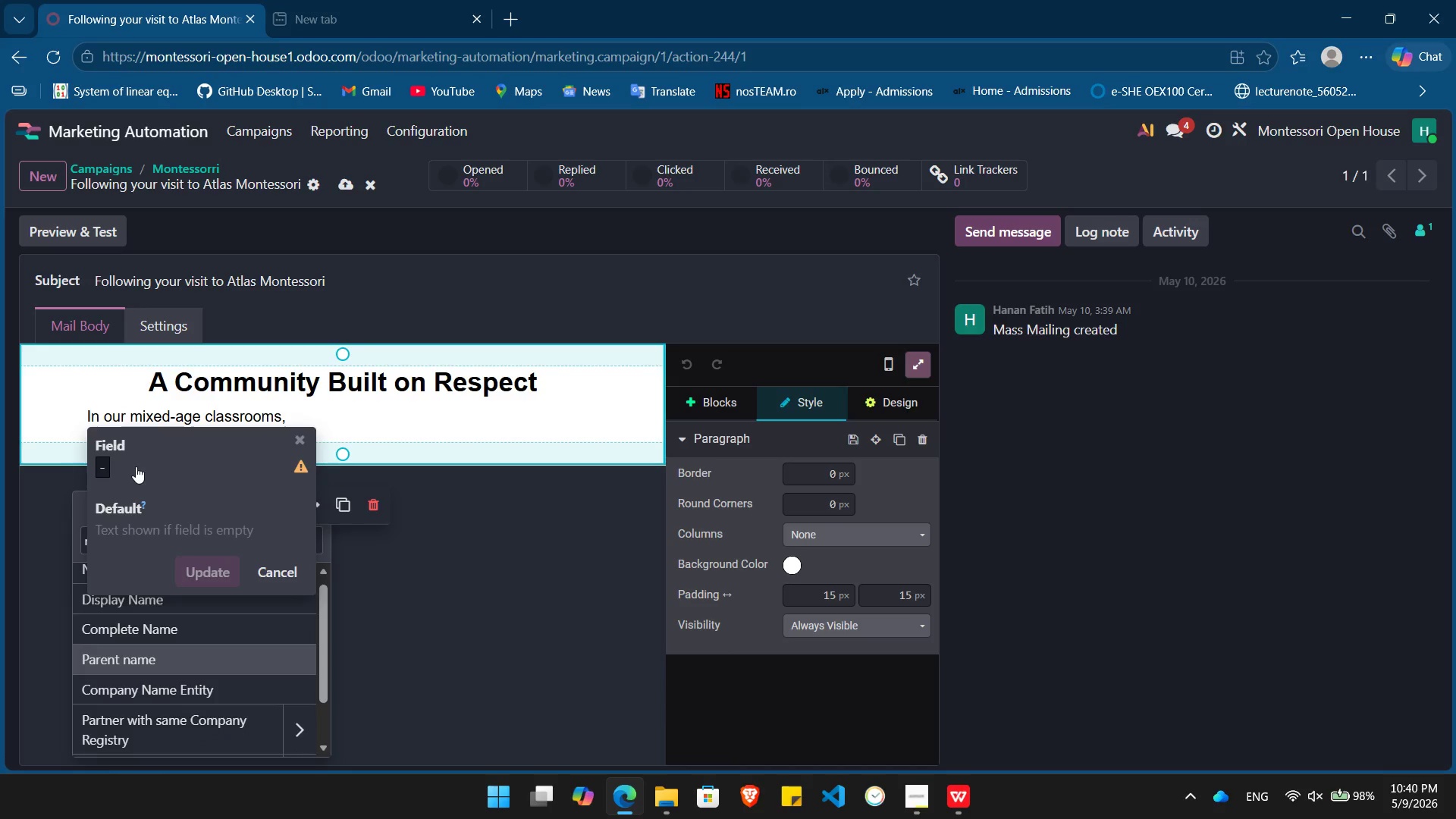 
key(Enter)
 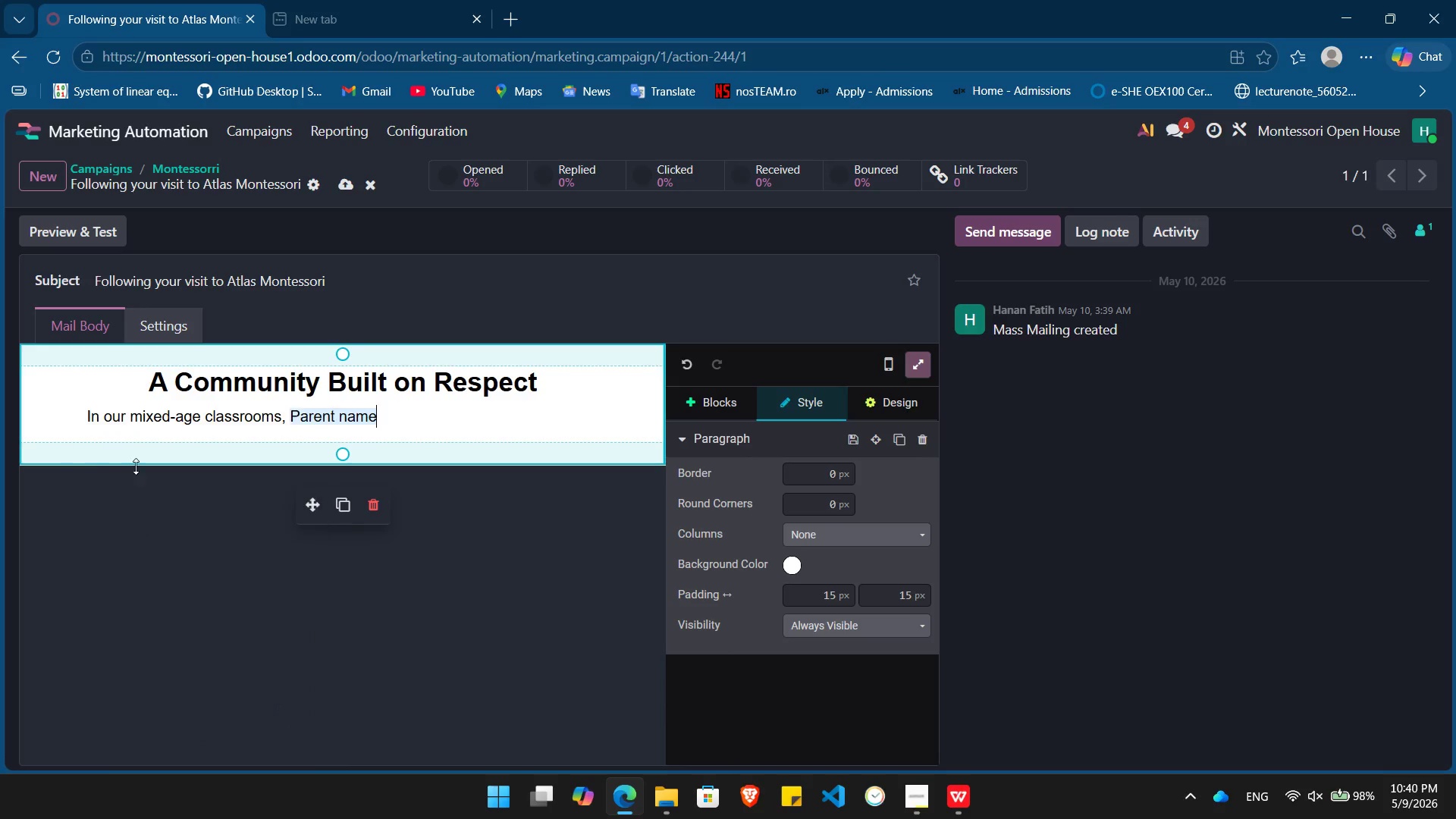 
key(Enter)
 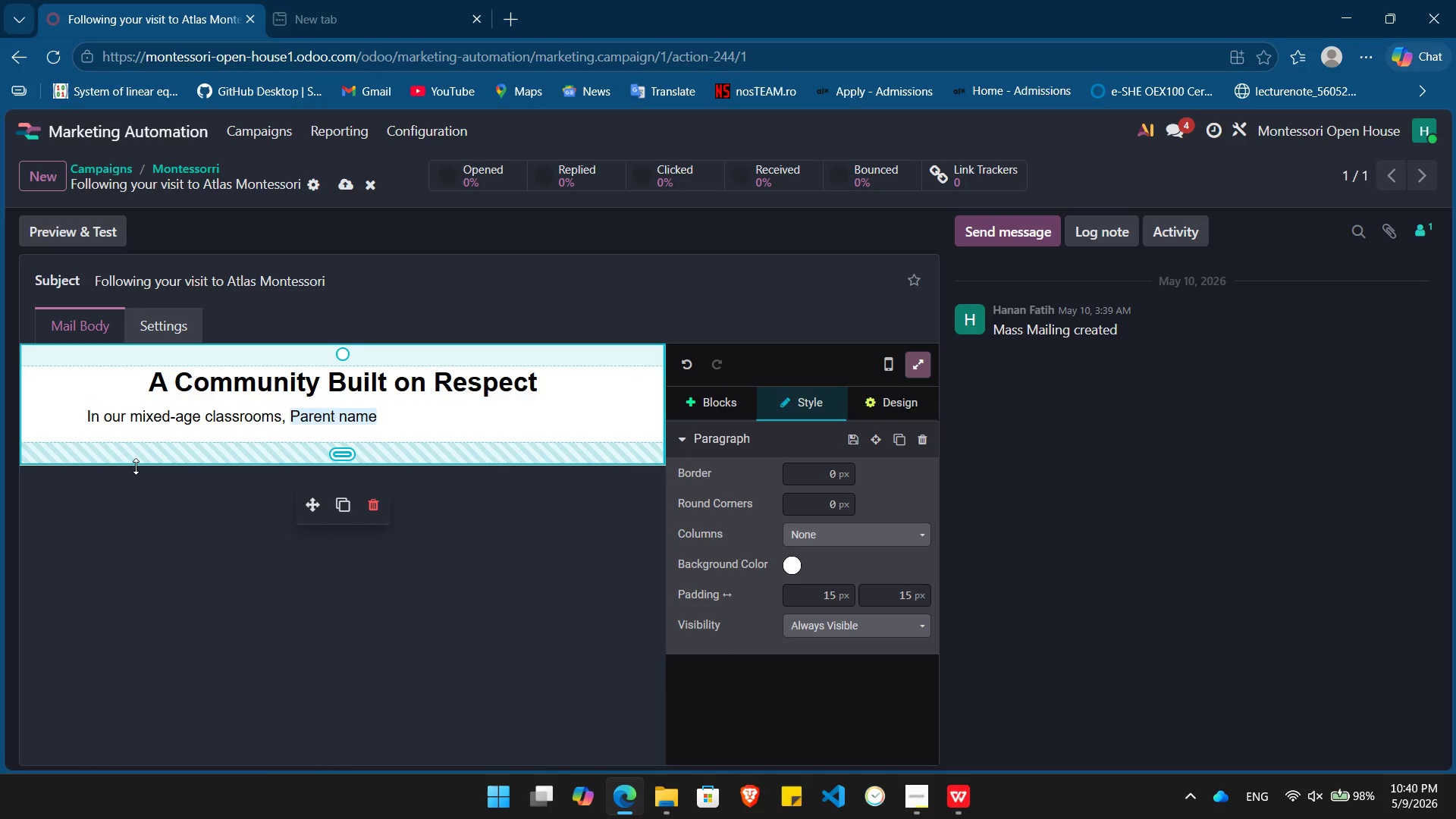 
key(Space)
 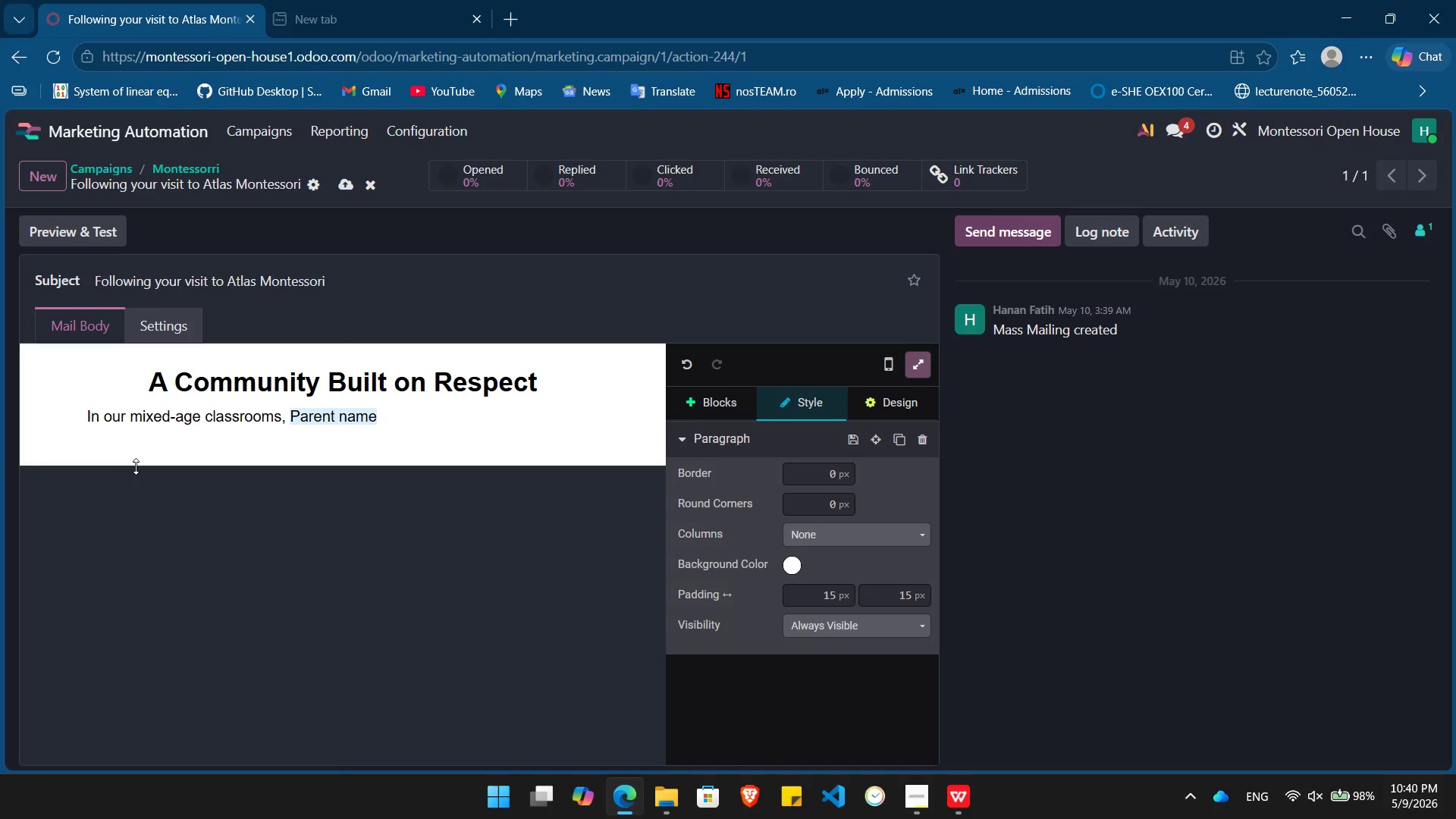 
key(Backspace)
key(Backspace)
key(Backspace)
key(Backspace)
type( )
key(Backspace)
type(, {{ object.child_name }} will learn to lead and be led. Our "Grace and Courtesy" lessons ensure that emotional intelligence is vali)
key(Backspace)
type(ued as highly as literacy.)
 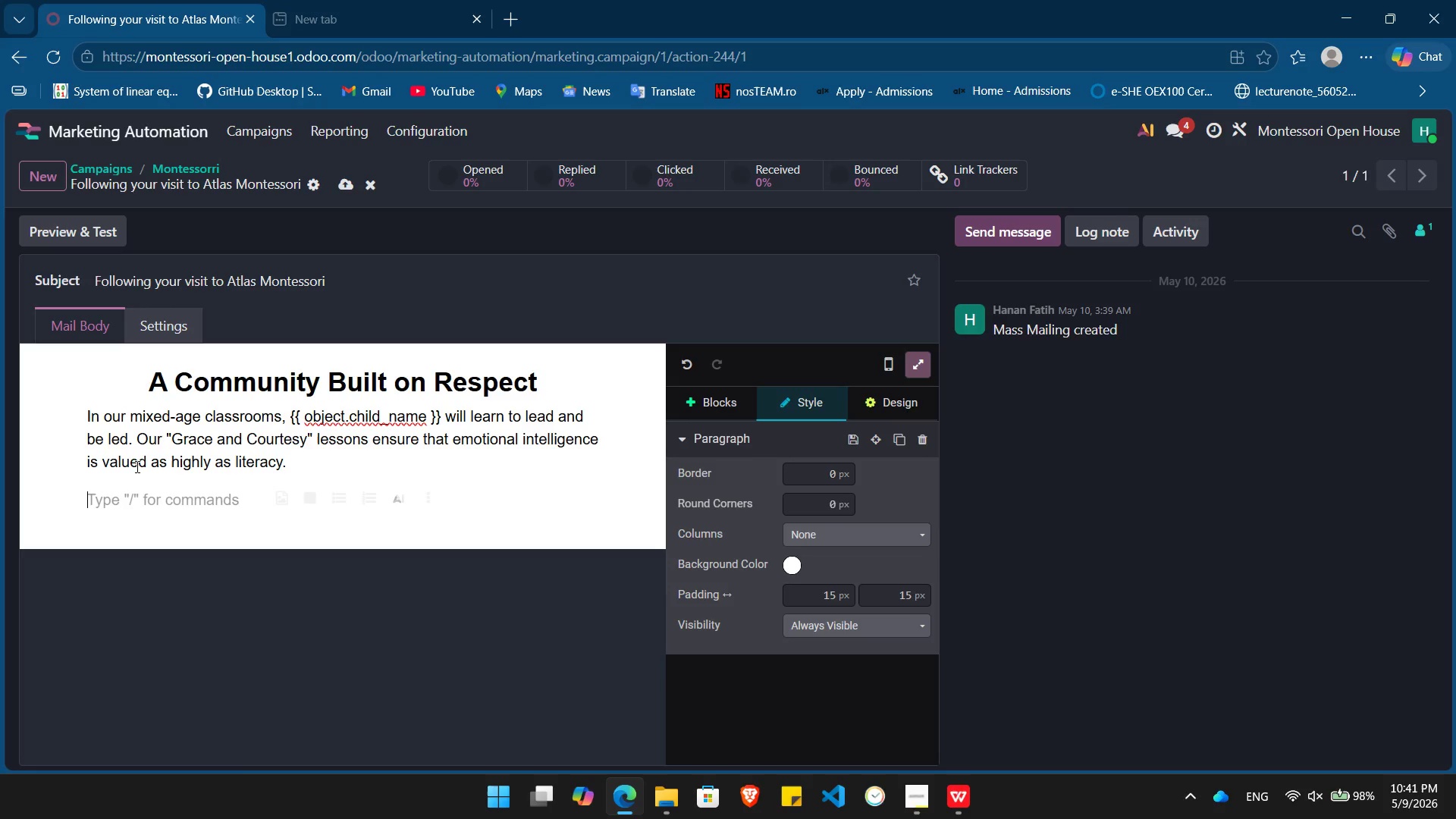 
 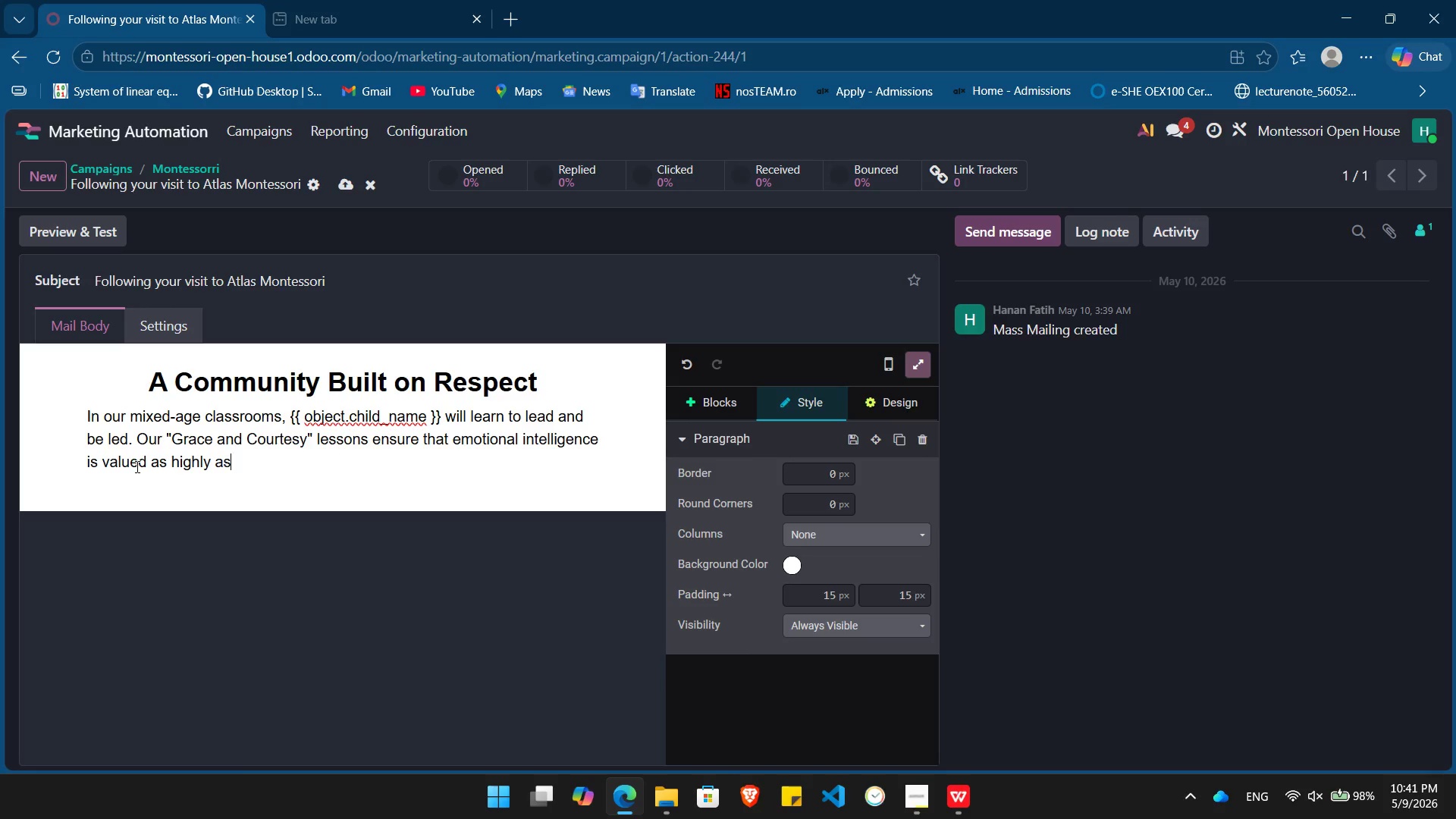 
key(Enter)
 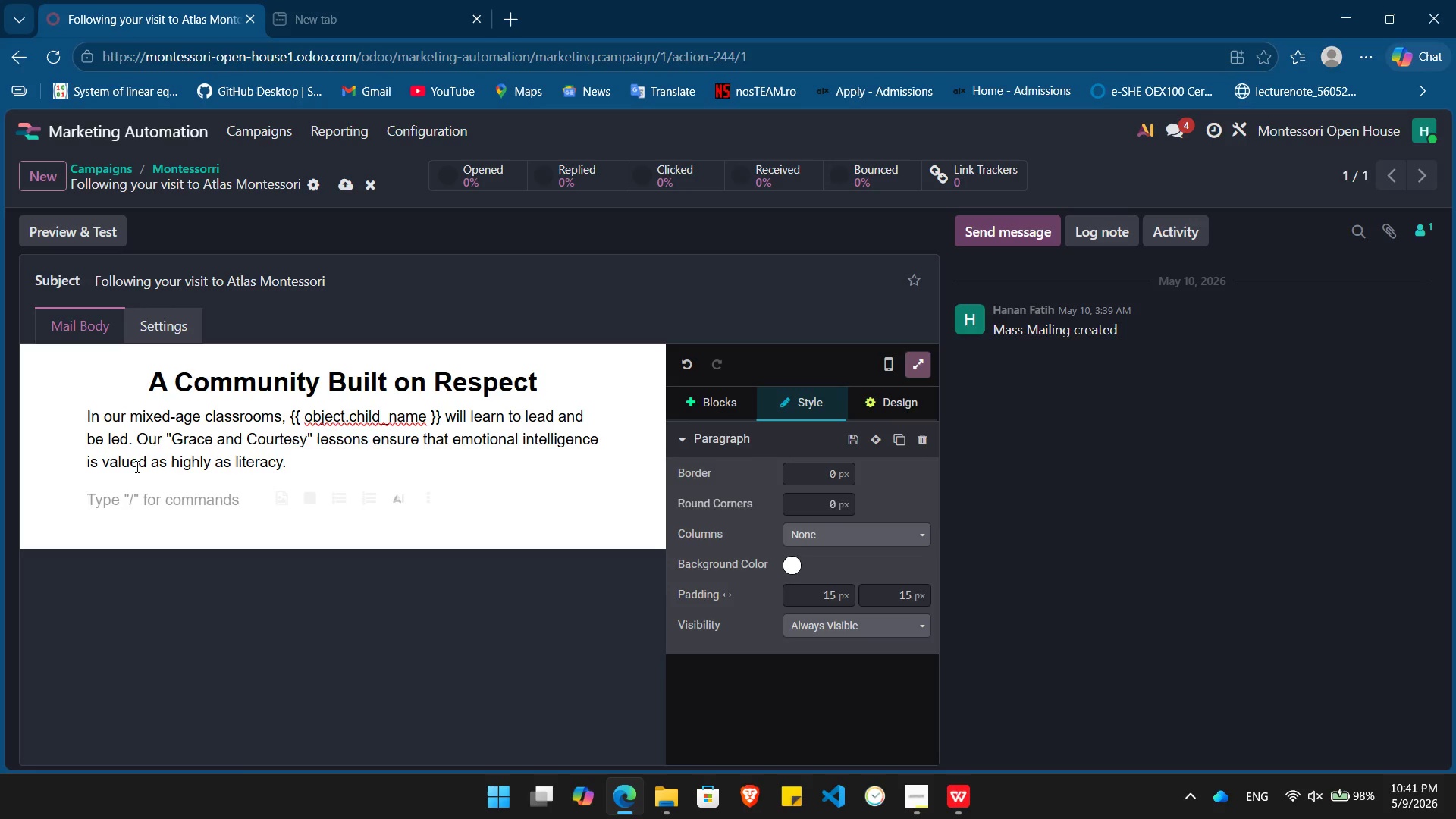 
type(/bu)
 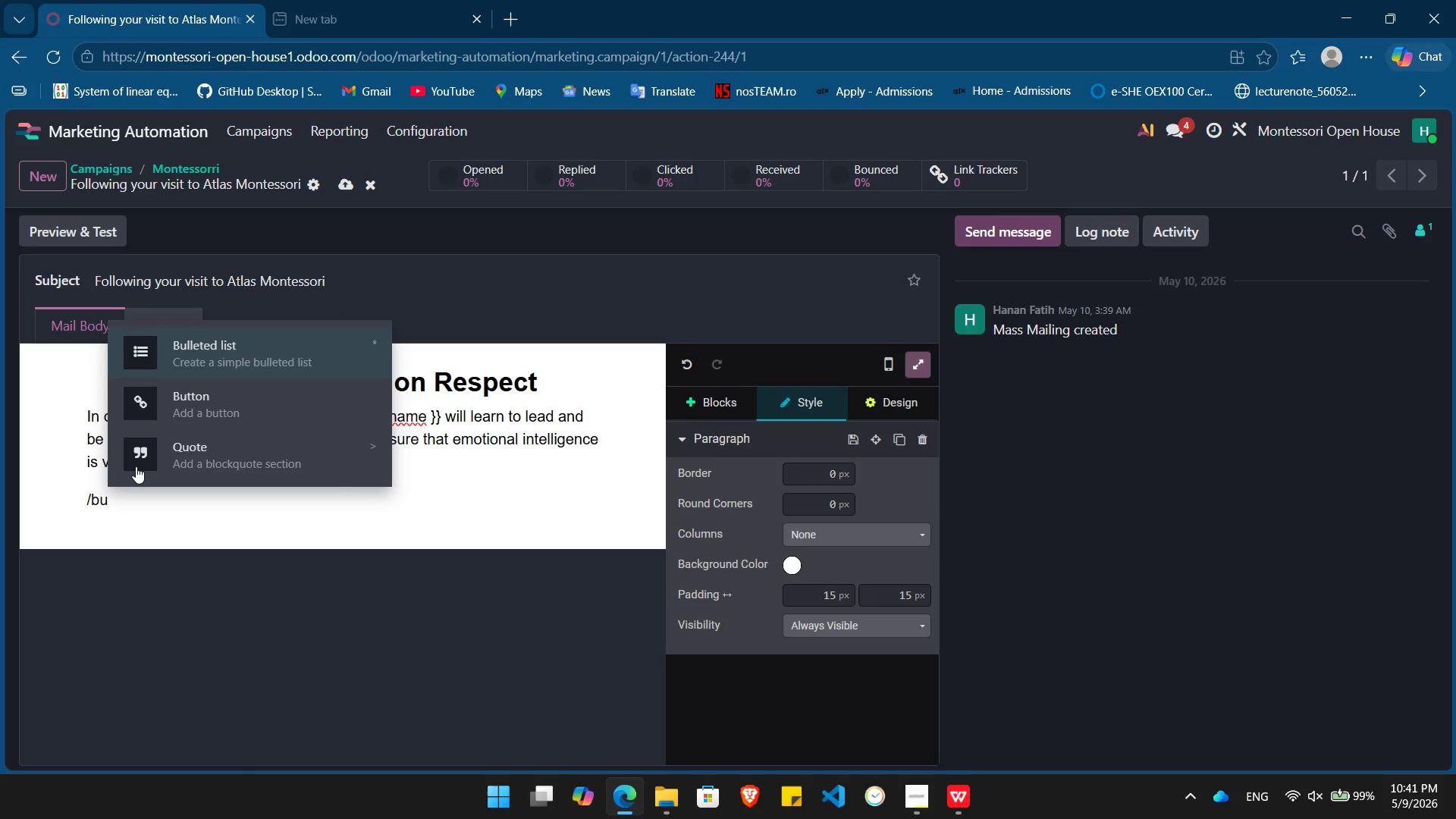 
key(ArrowDown)
 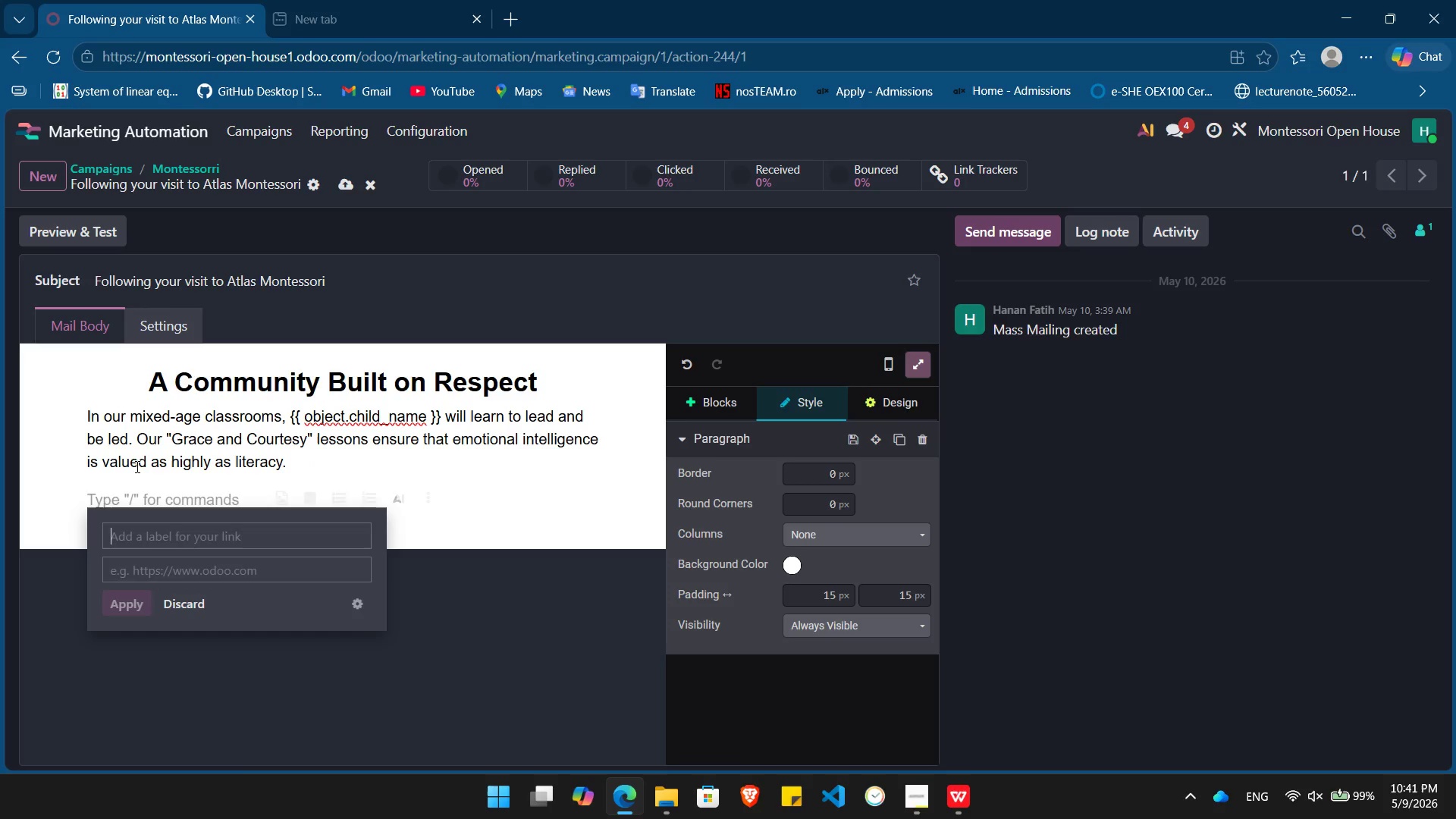 
key(Enter)
 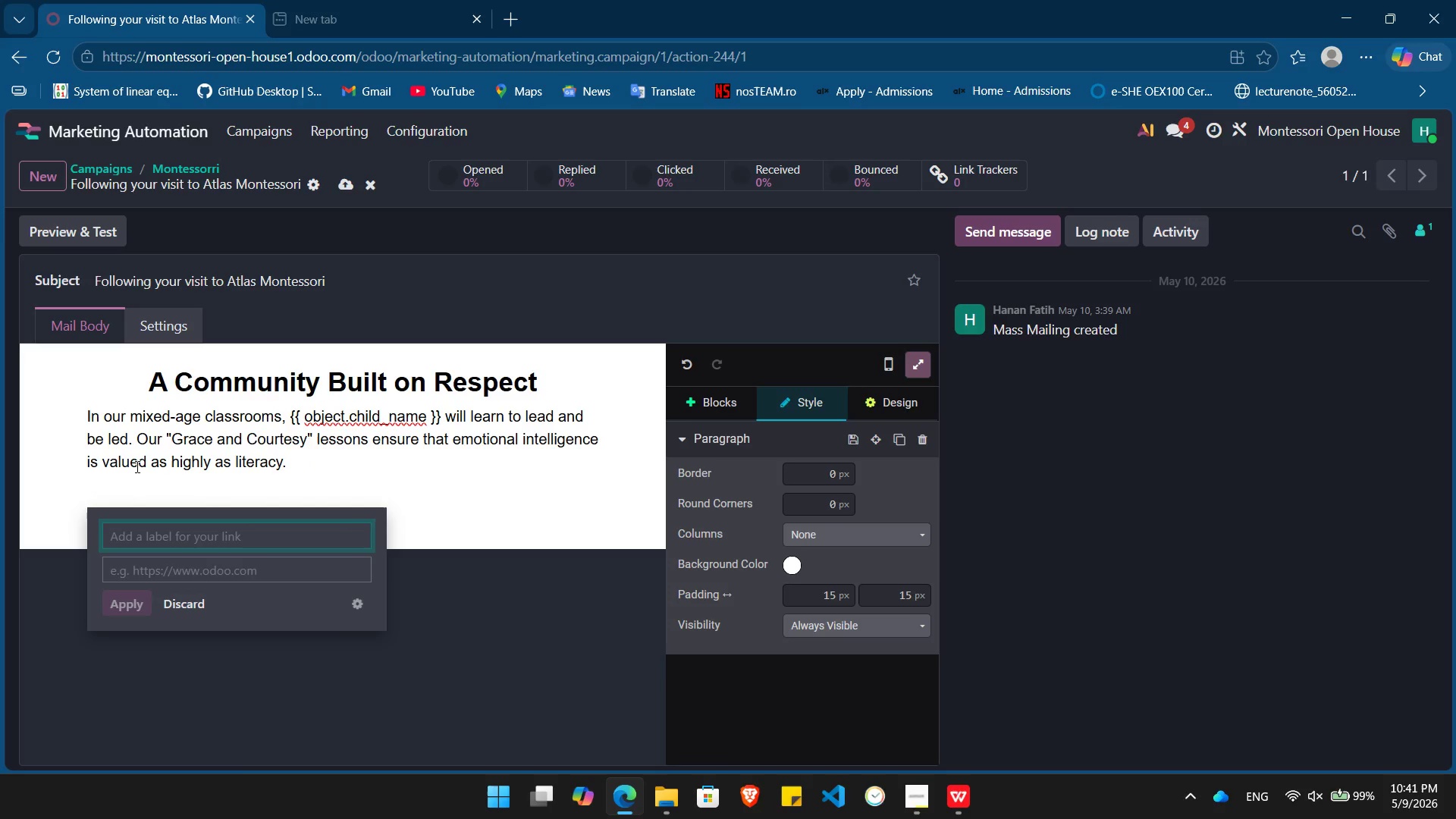 
type(Schedule a Q&A)
key(Tab)
type(h)
 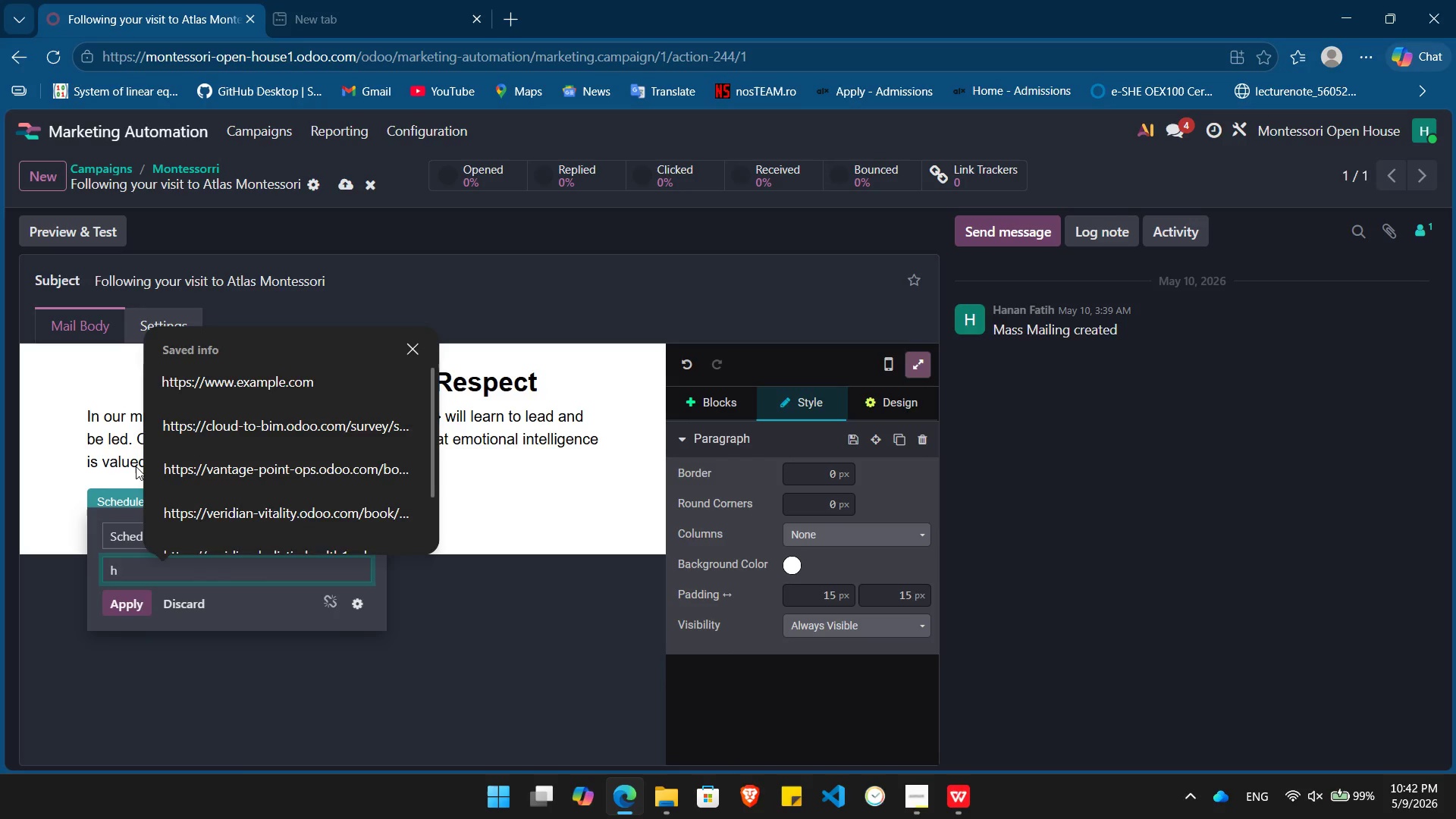 
key(ArrowDown)
 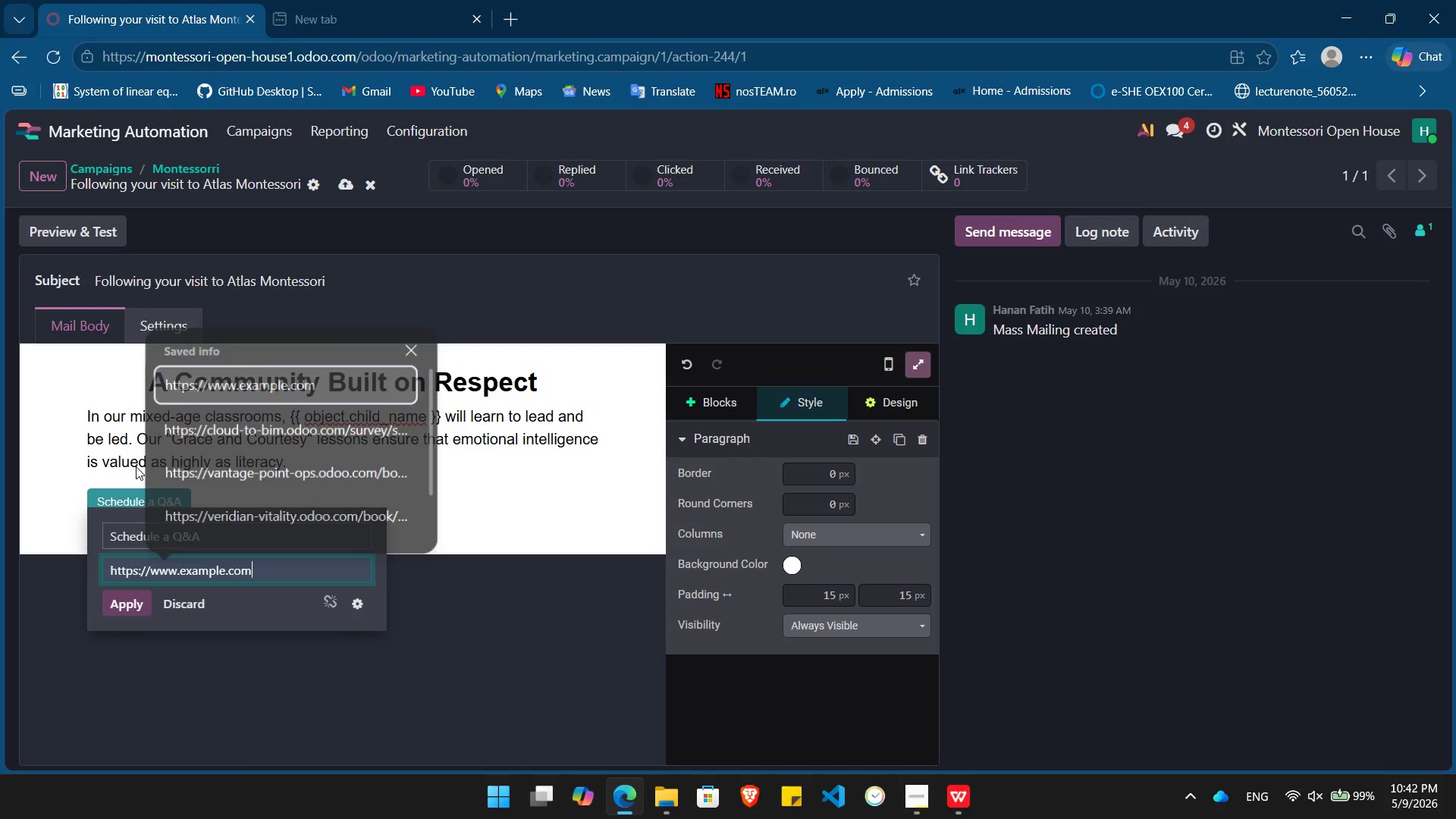 
key(Enter)
 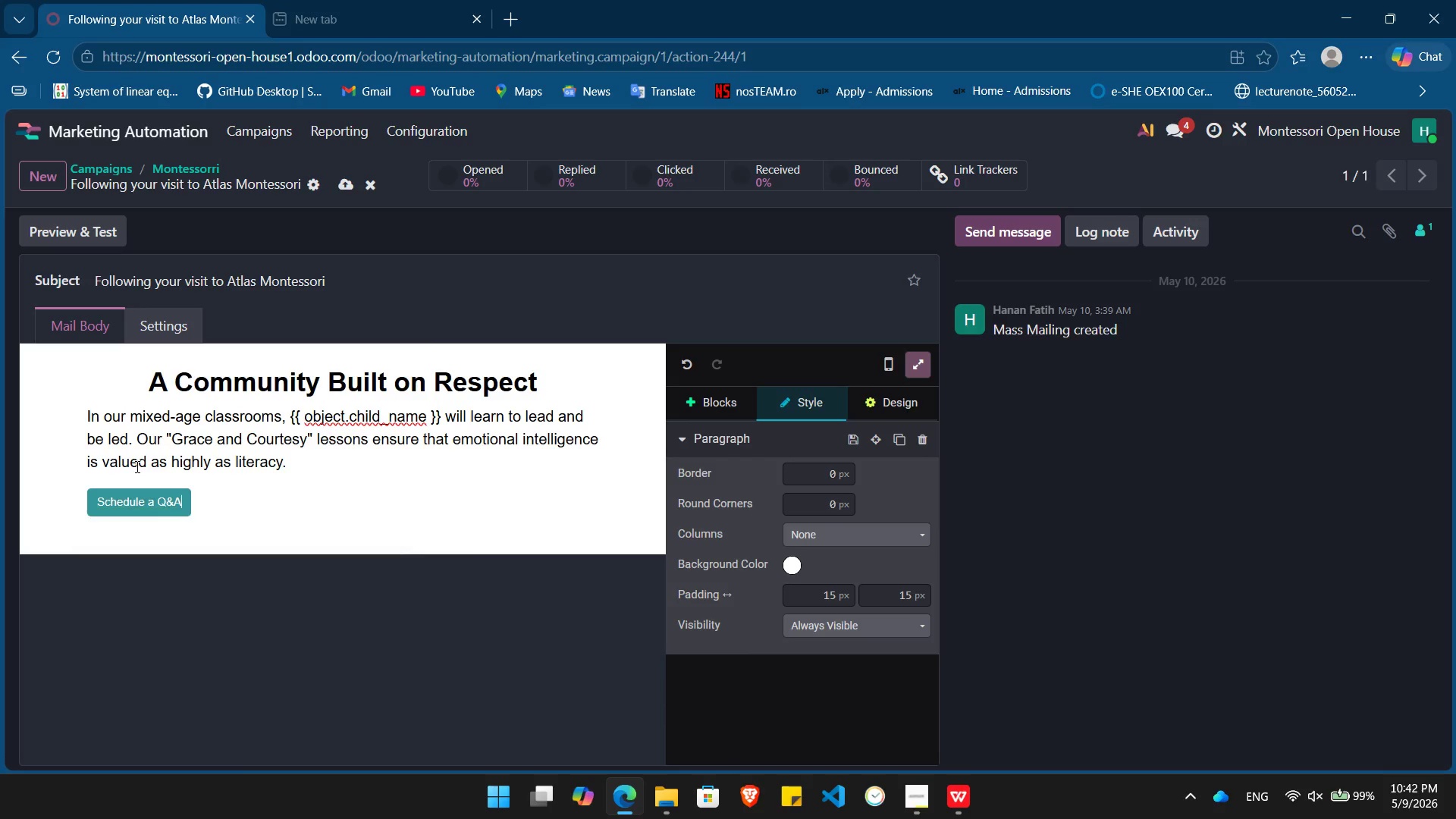 
key(Enter)
 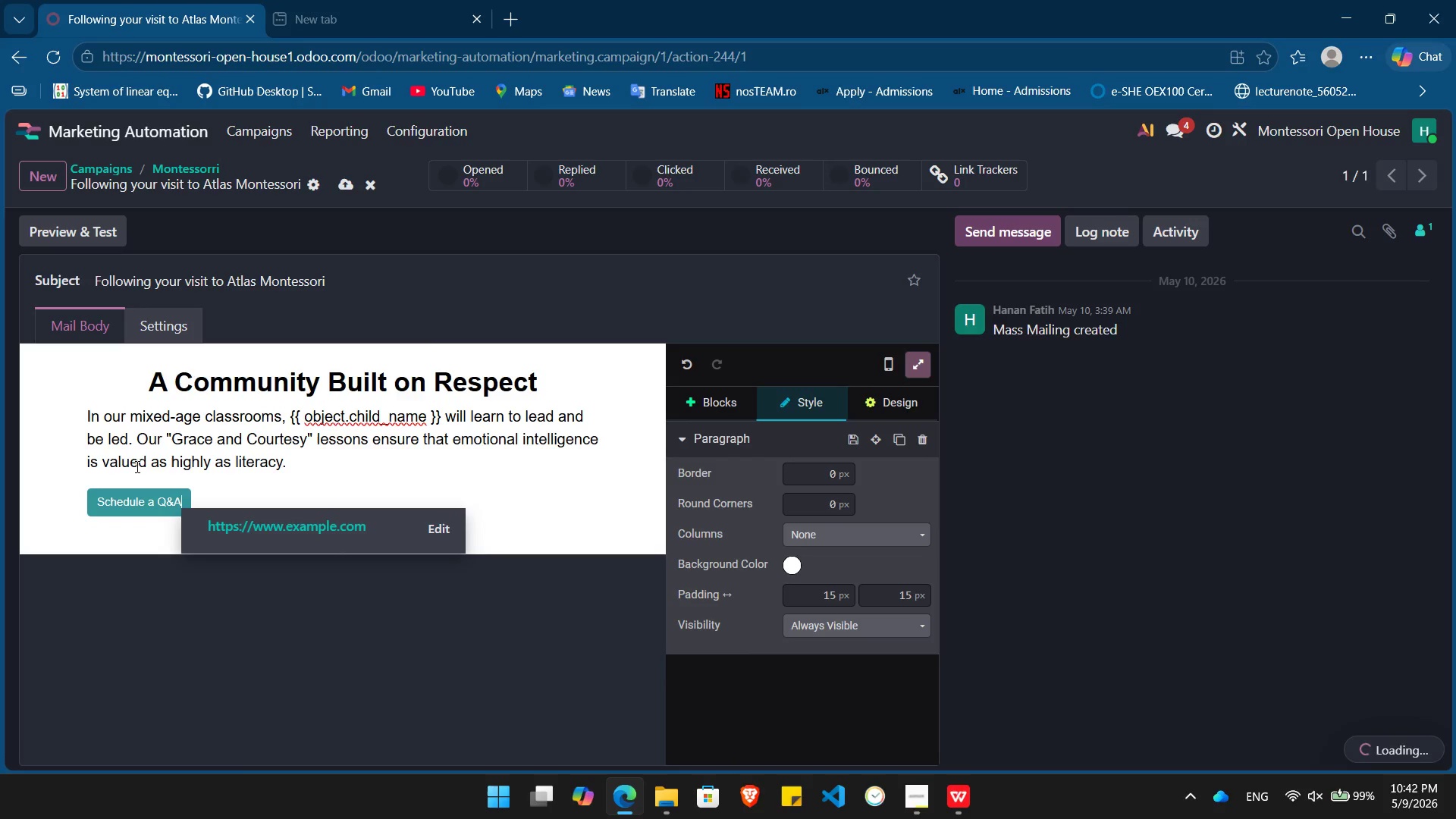 
key(Enter)
 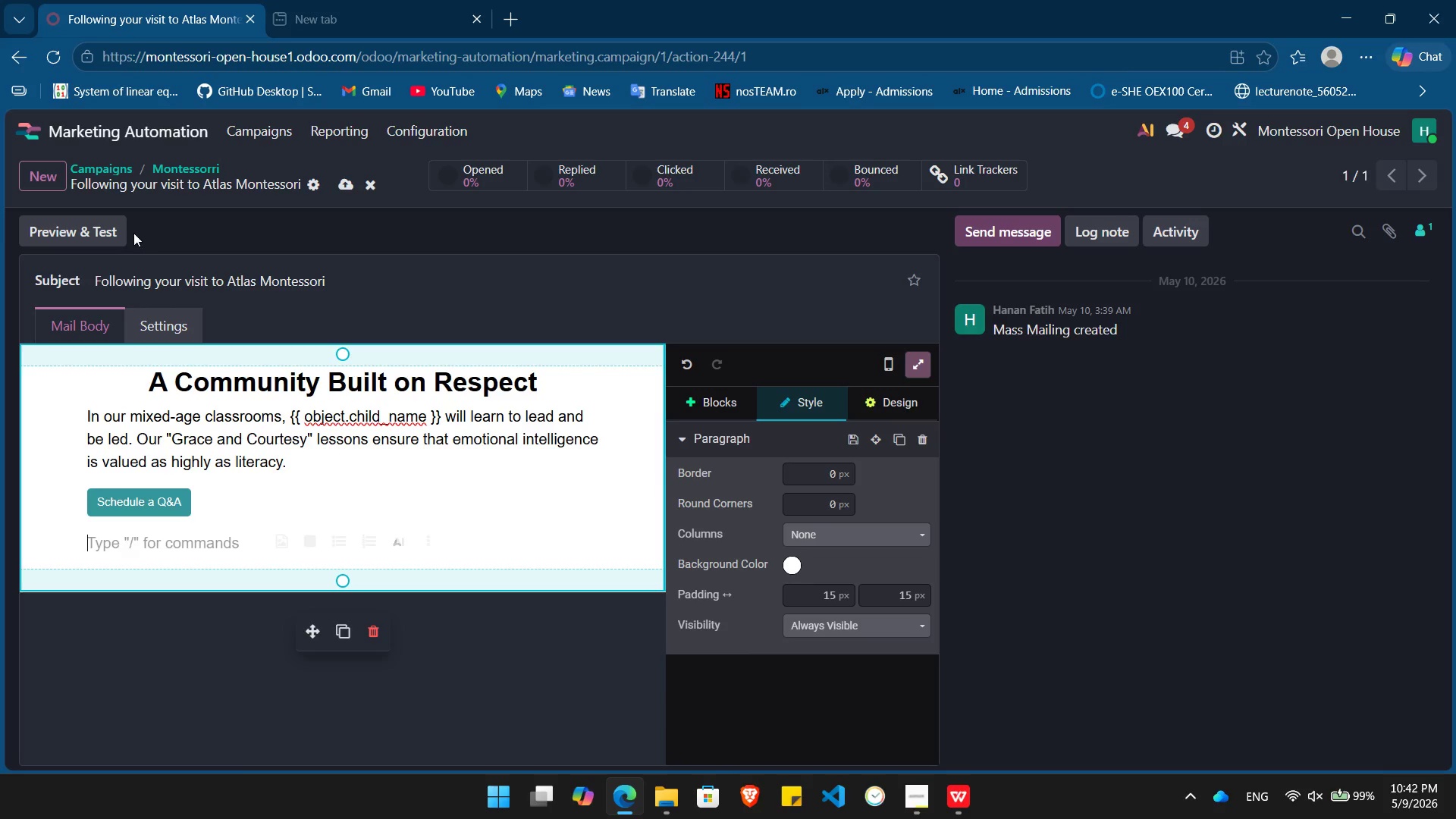 
wait(7.05)
 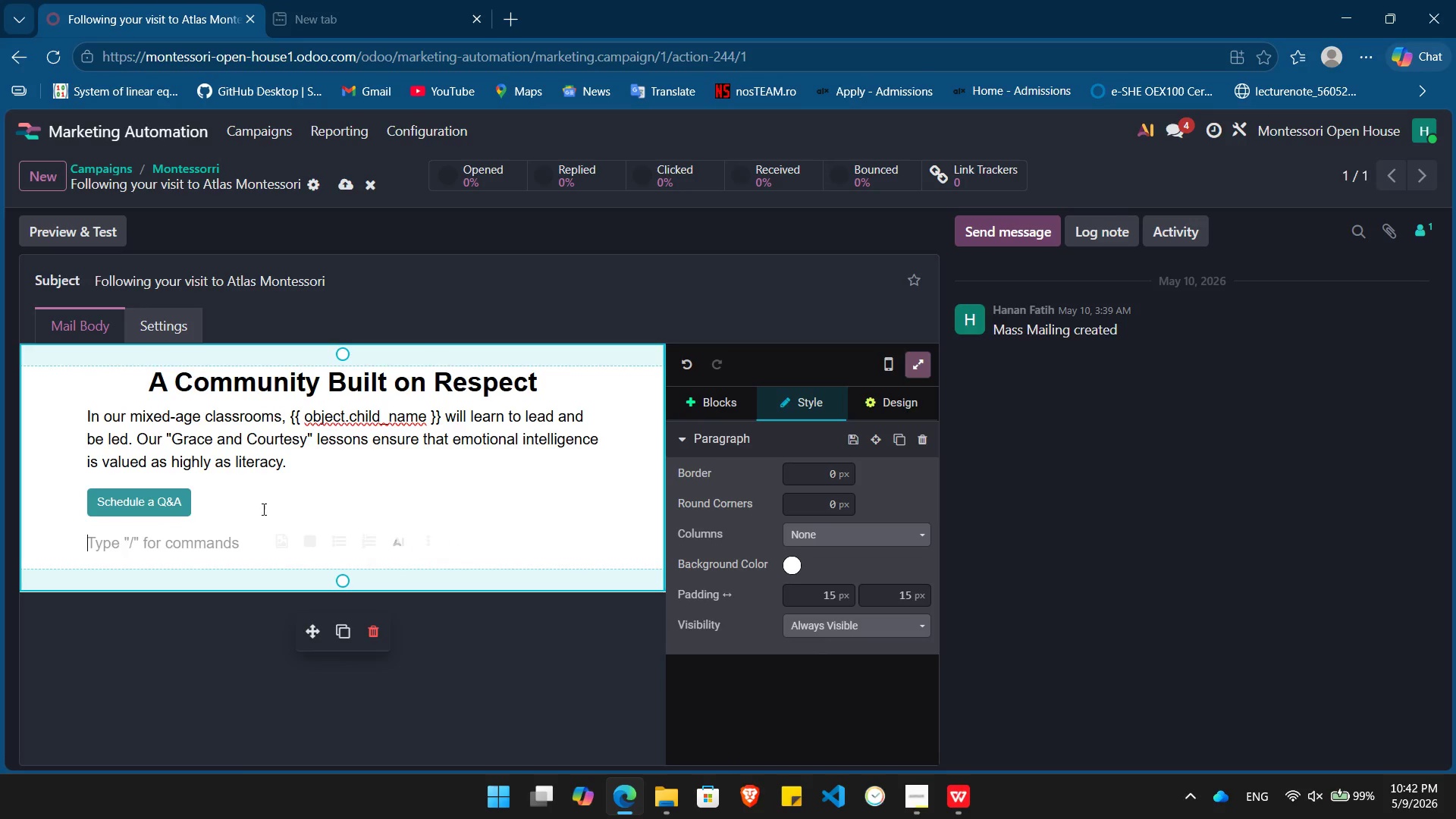 
left_click([193, 166])
 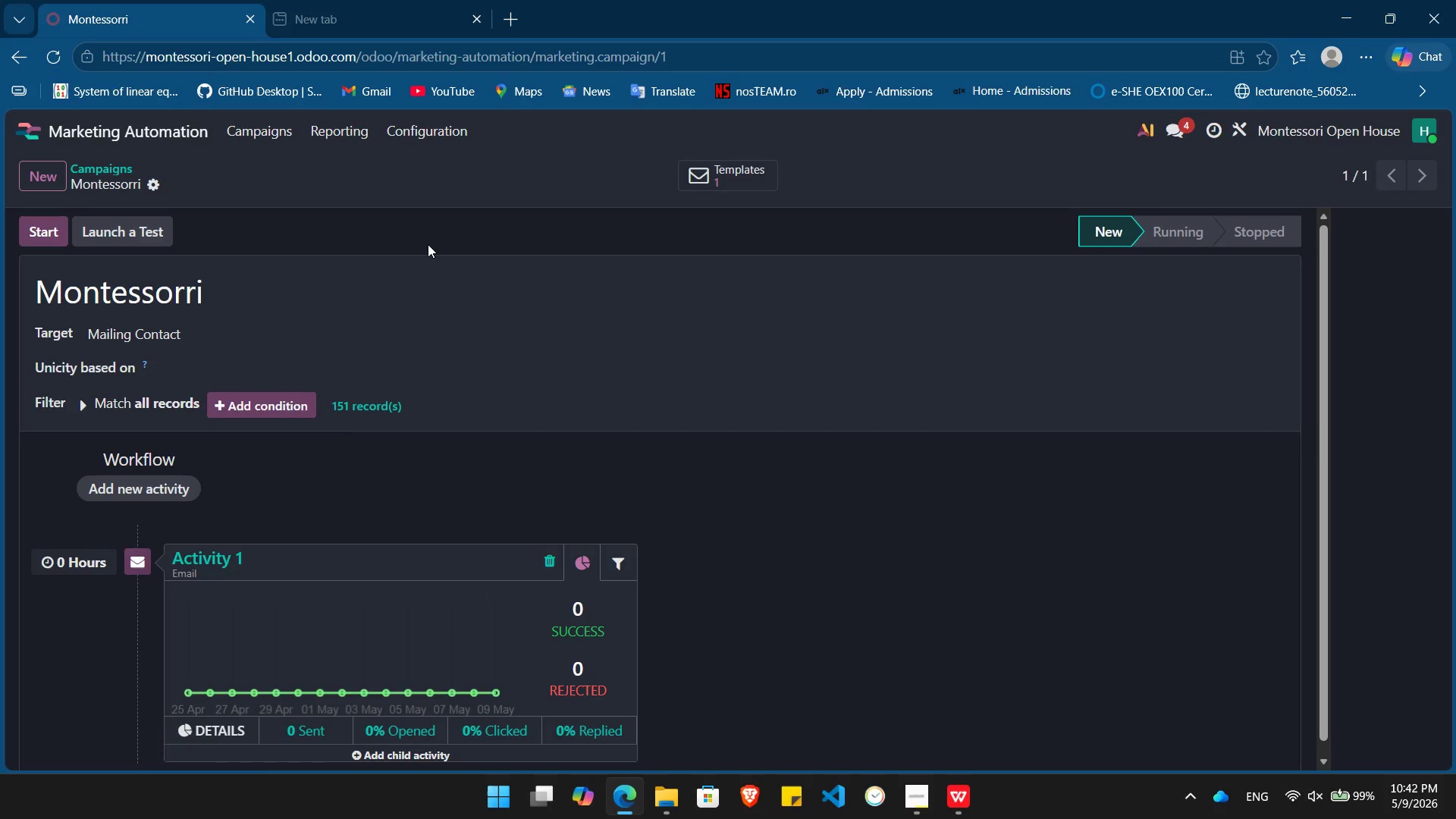 
wait(15.3)
 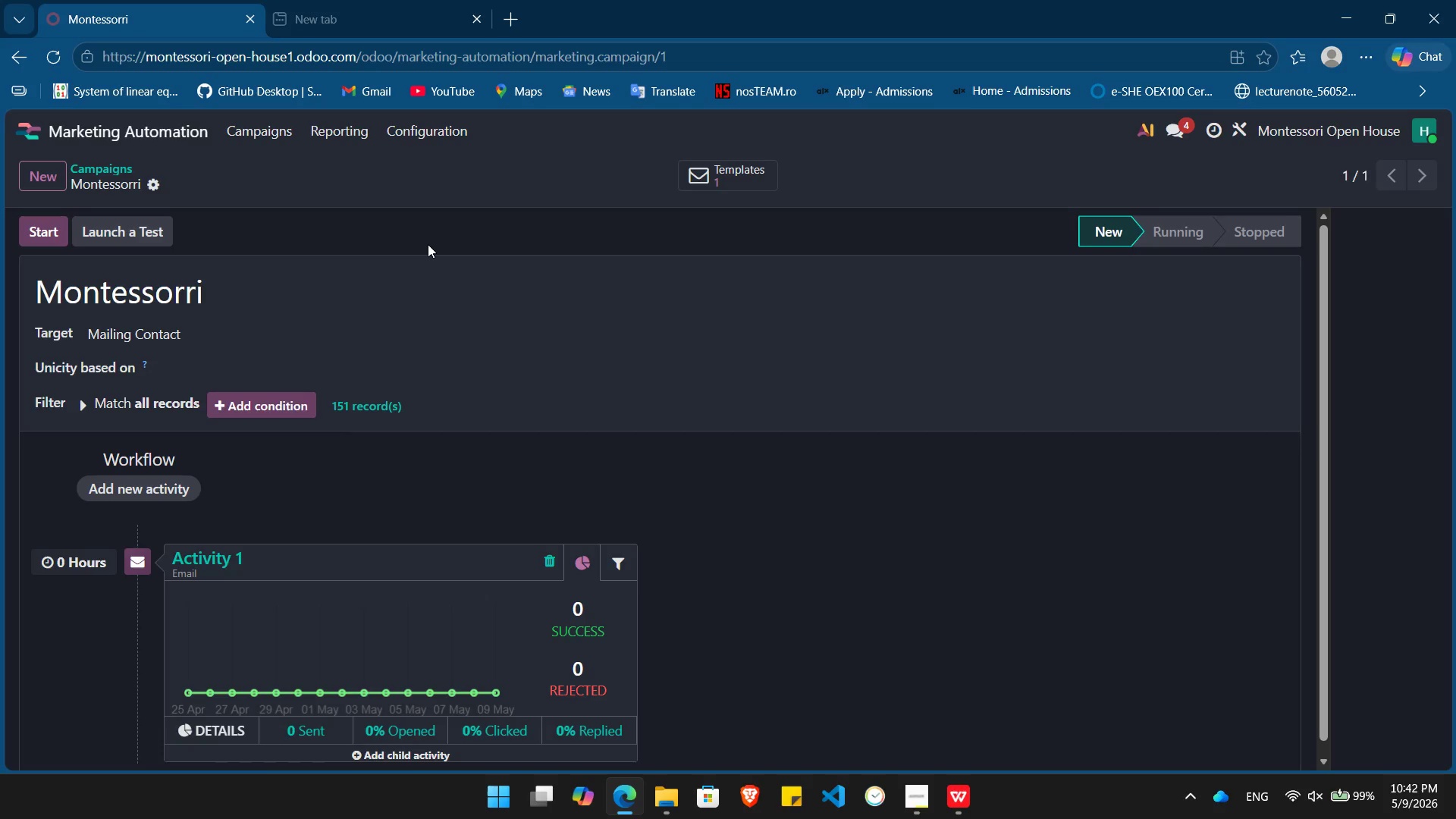 
left_click([196, 727])
 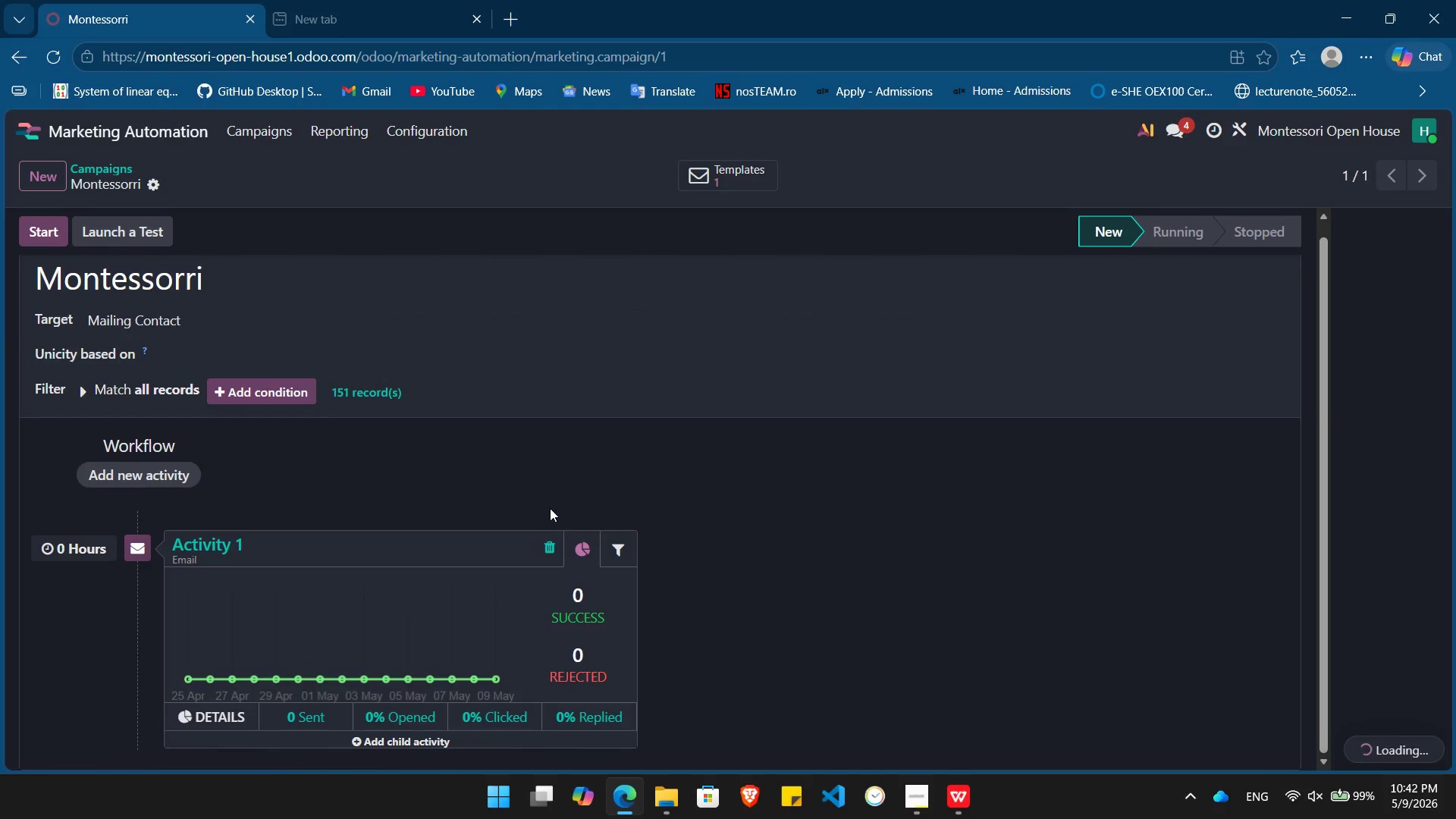 
mouse_move([390, 510])
 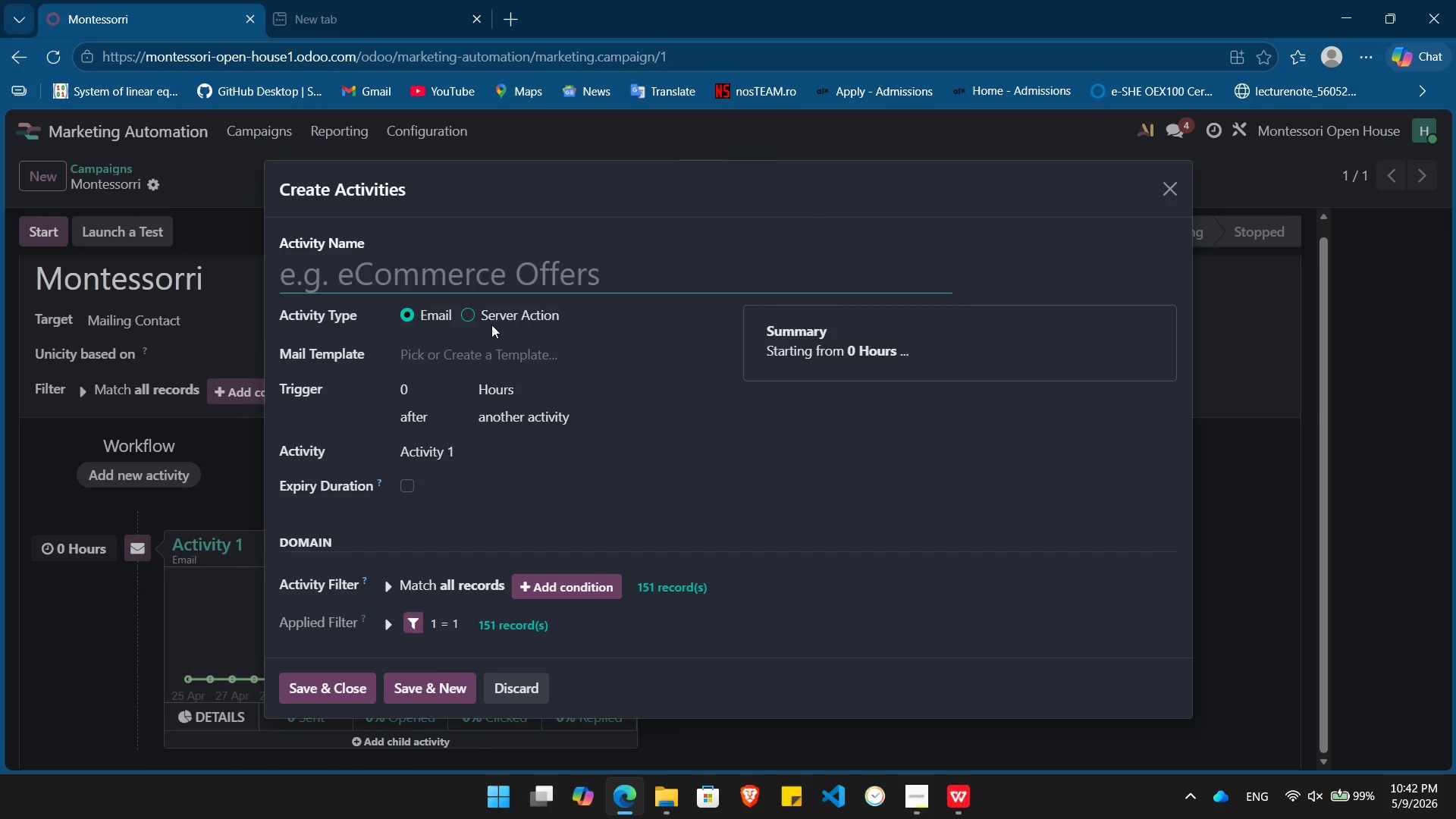 
type(Activity 2)
 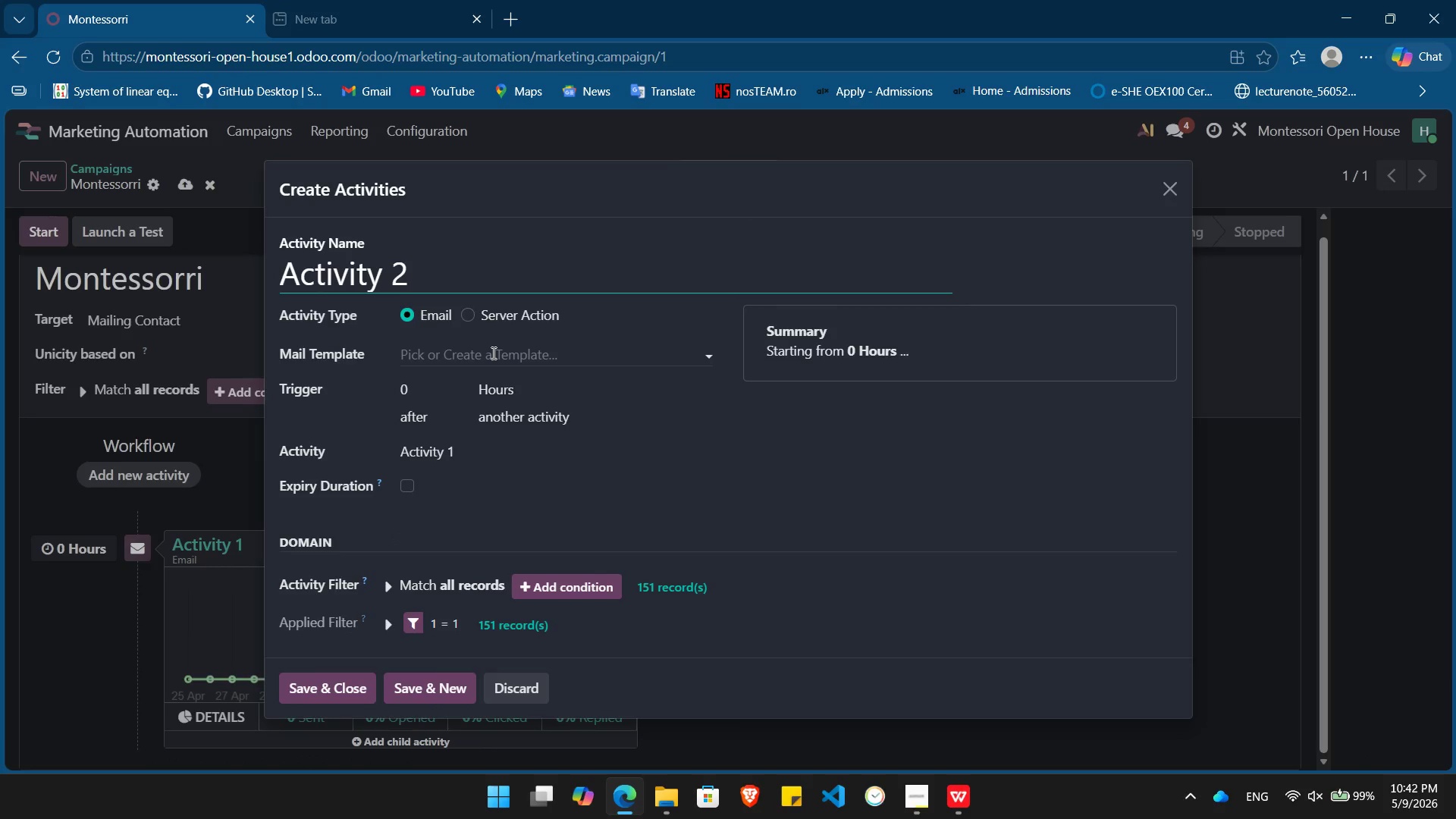 
left_click([492, 353])
 